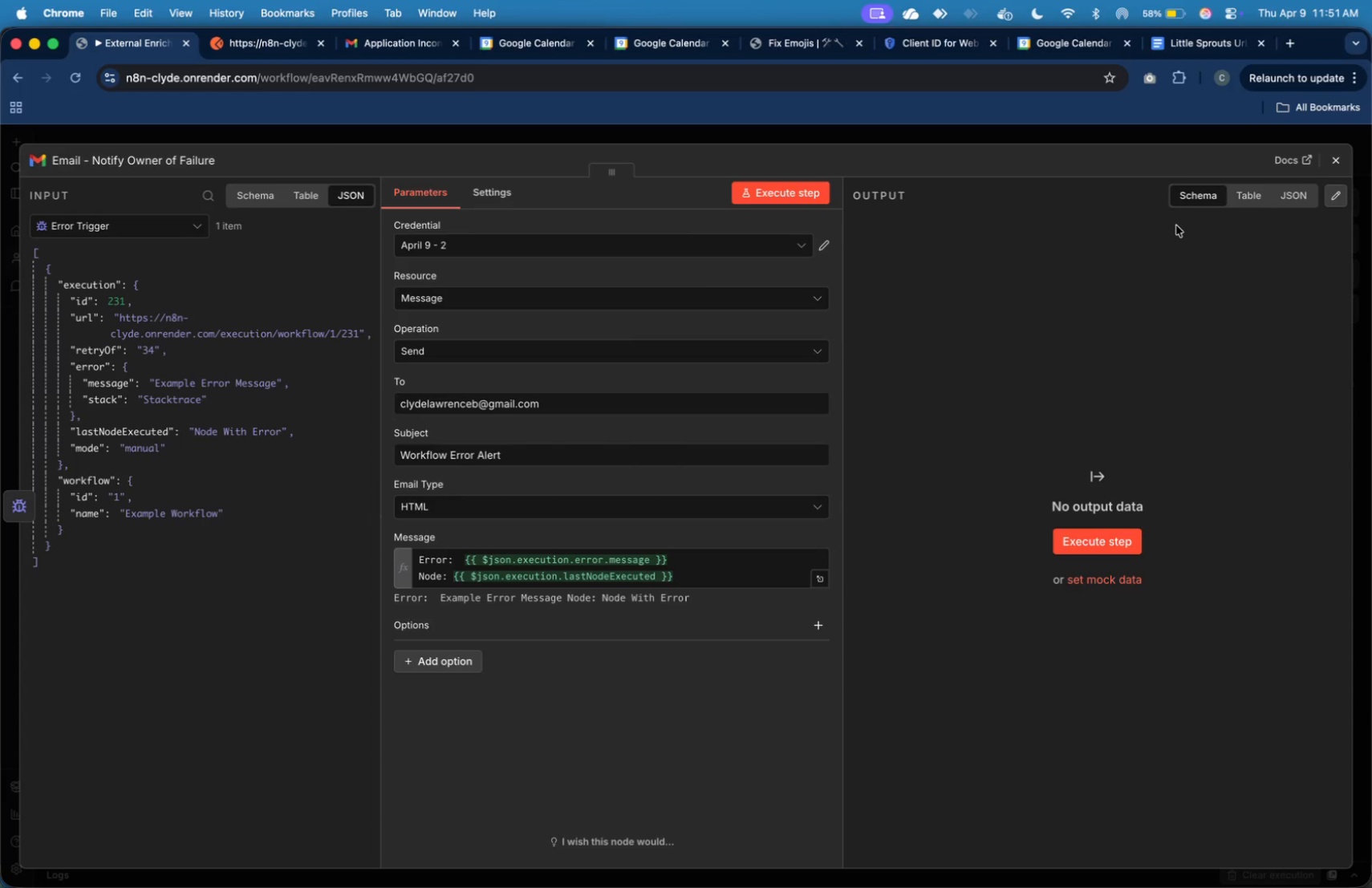 
left_click([1341, 166])
 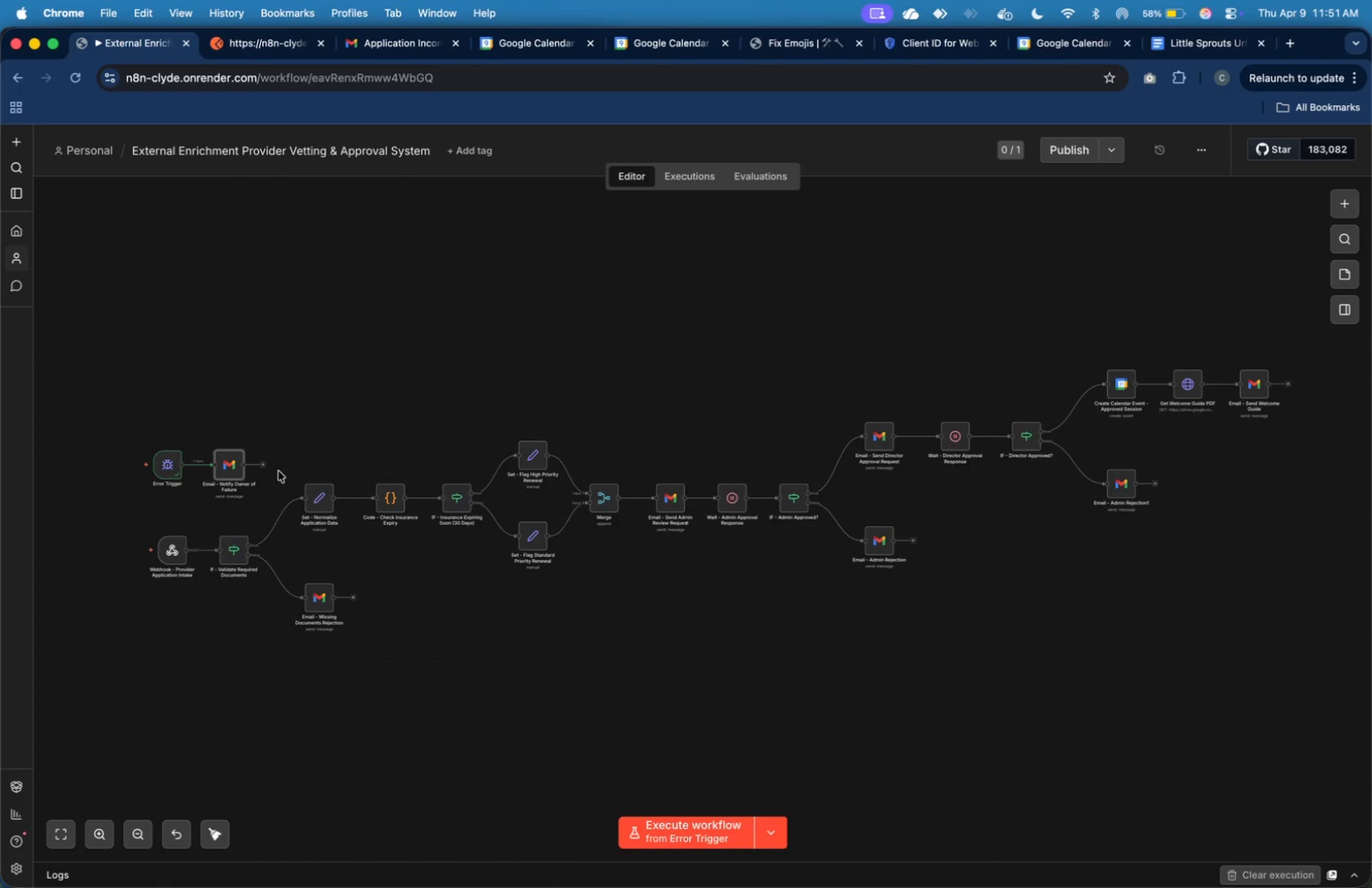 
double_click([231, 471])
 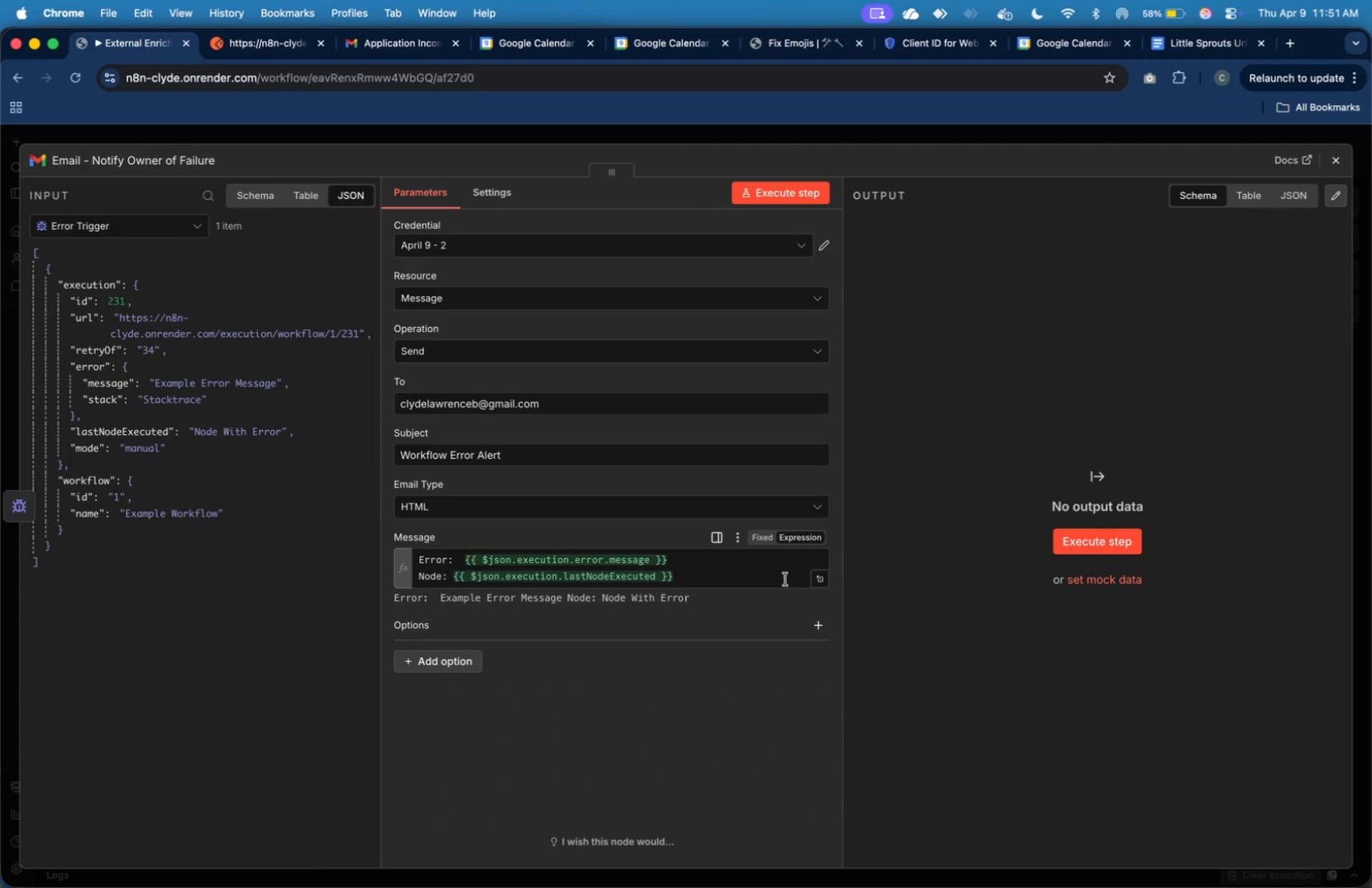 
left_click([822, 583])
 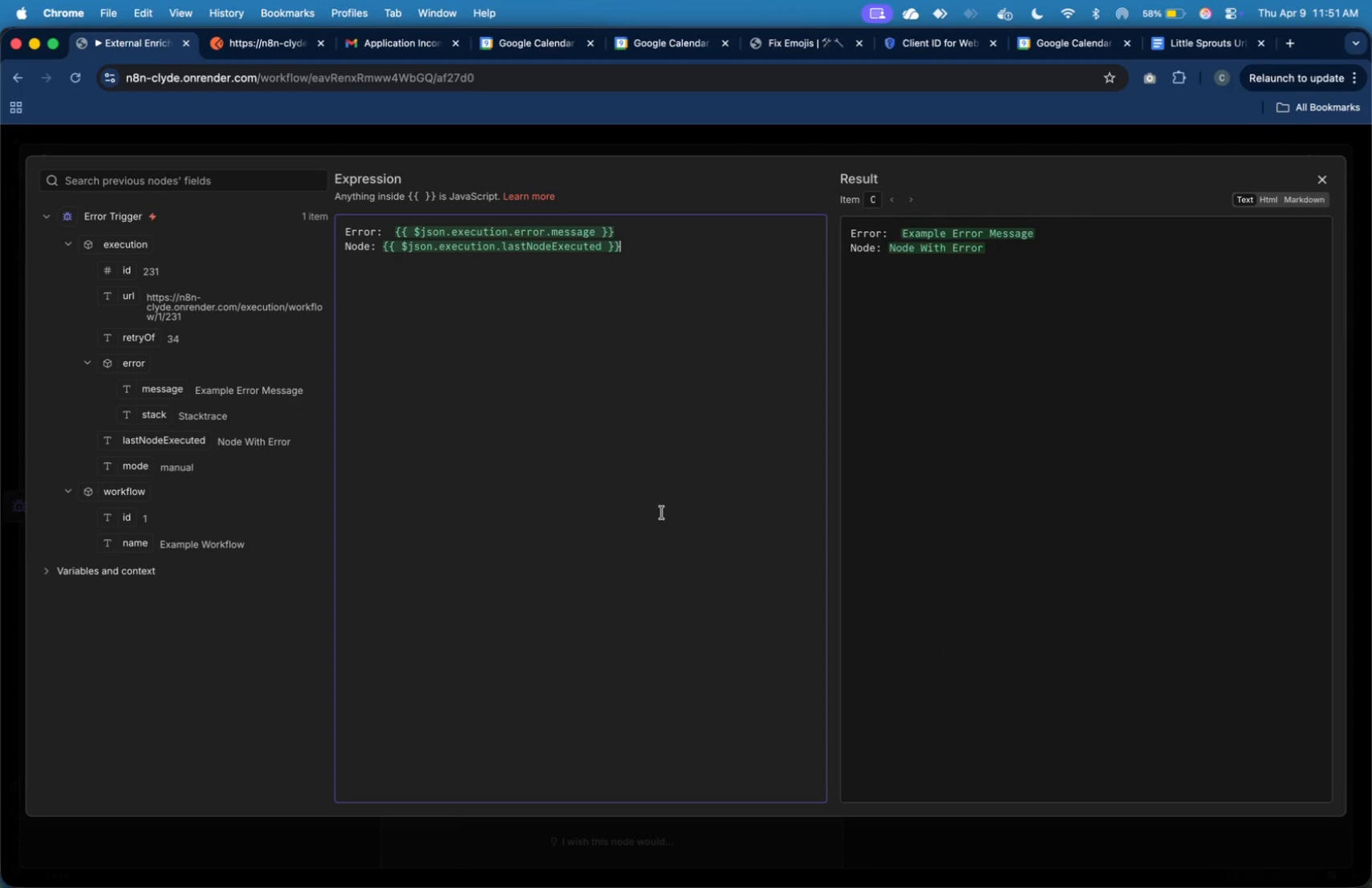 
key(Meta+A)
 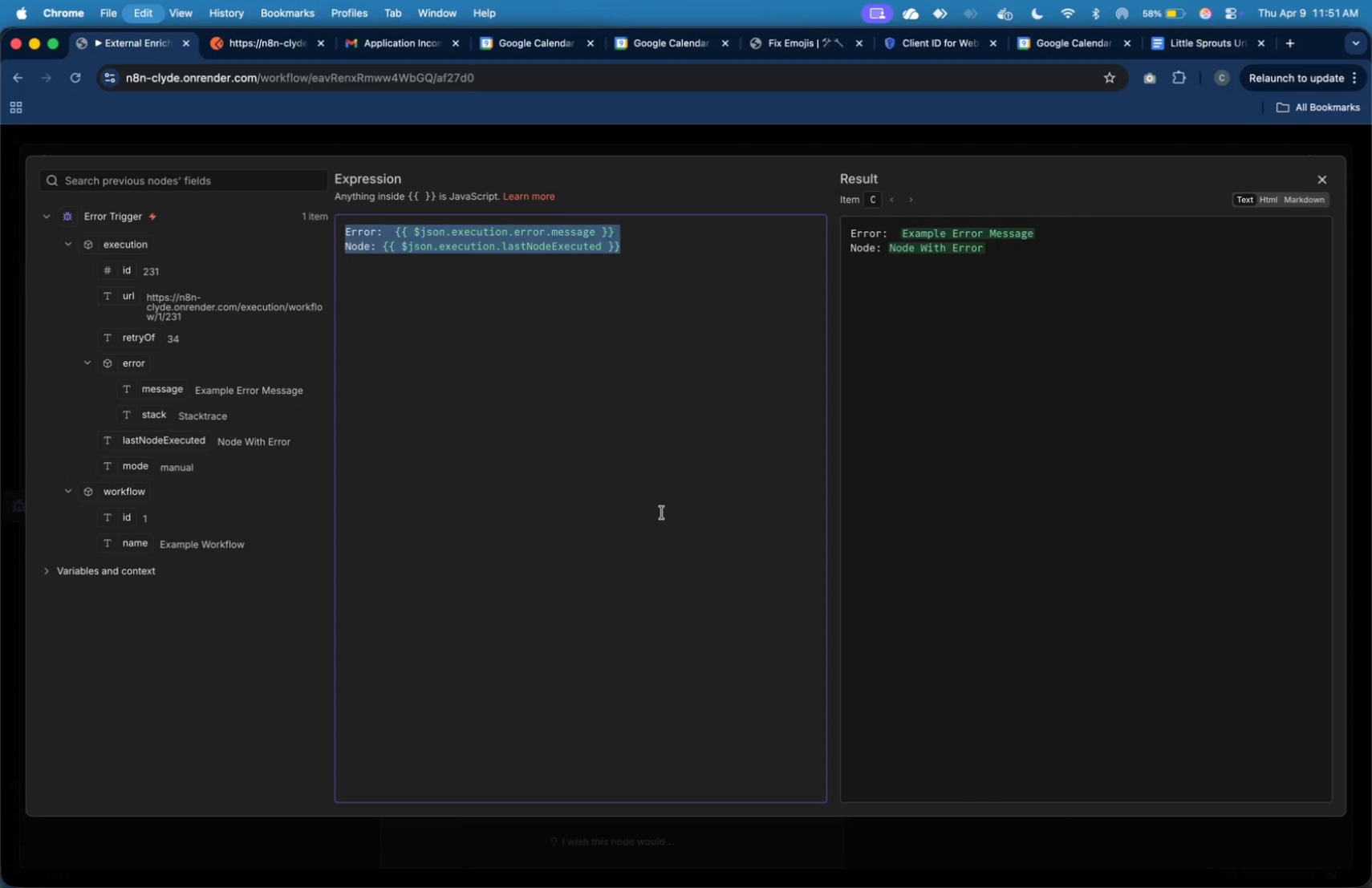 
key(Meta+V)
 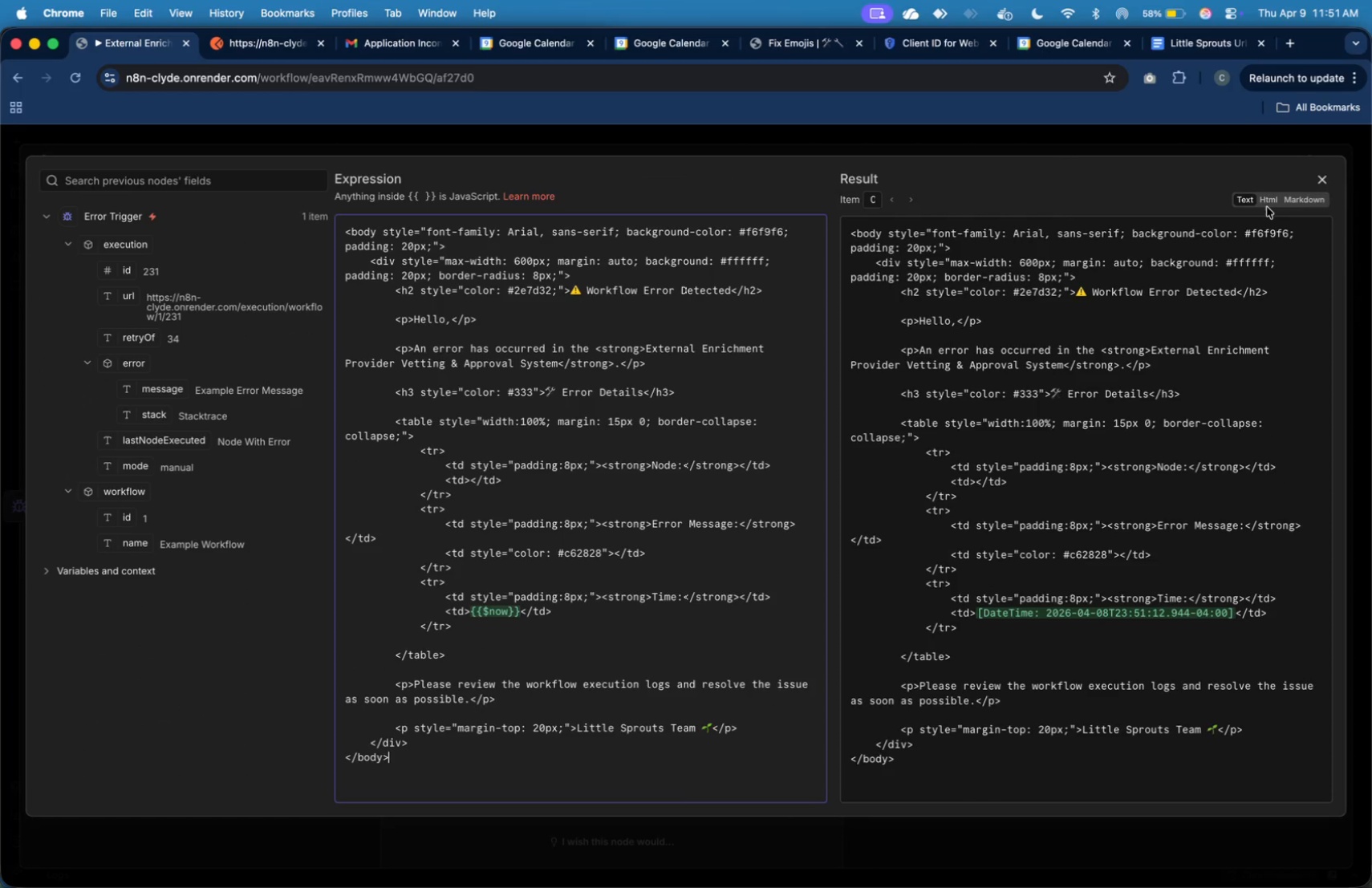 
left_click([1270, 201])
 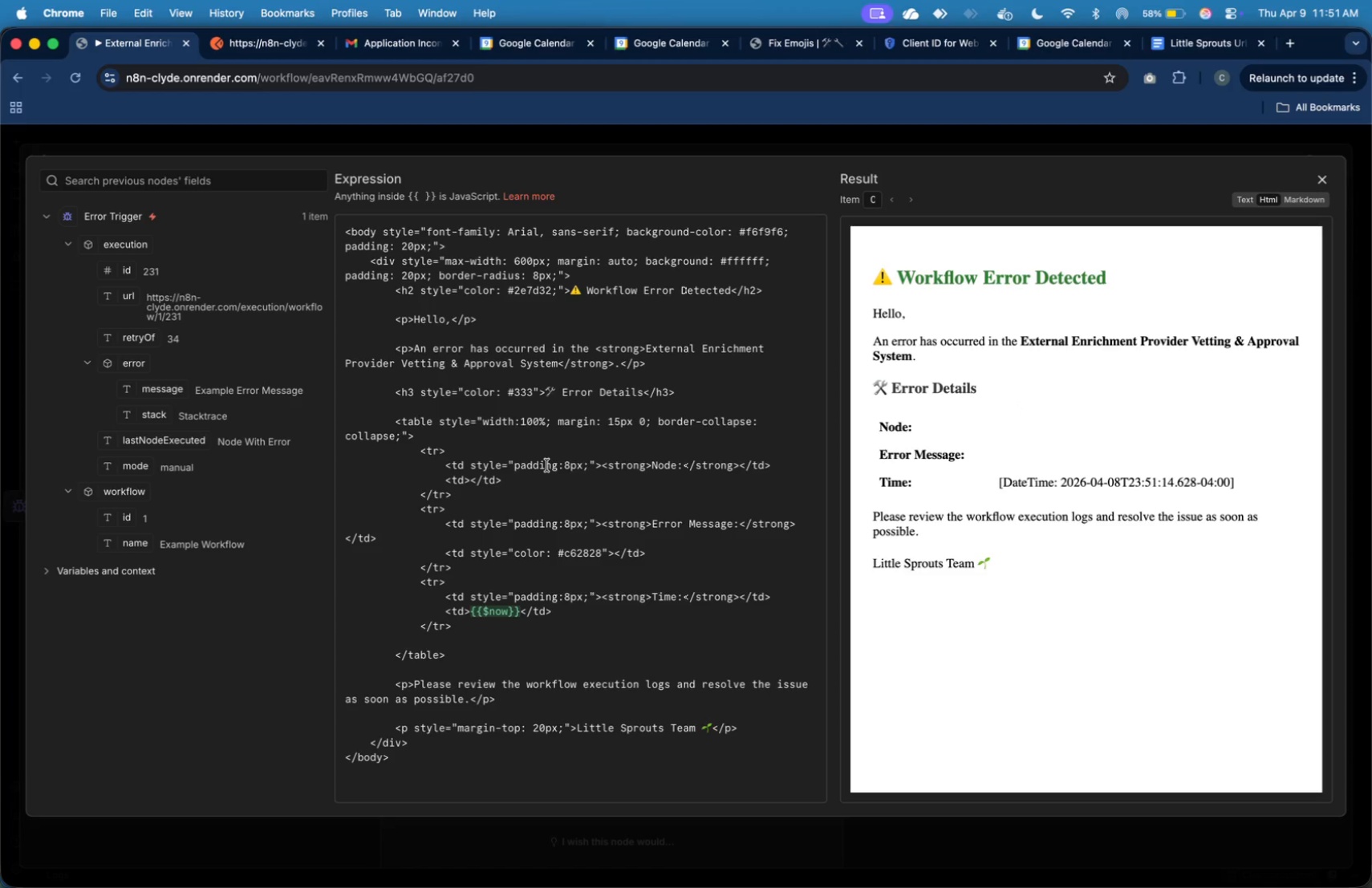 
double_click([586, 480])
 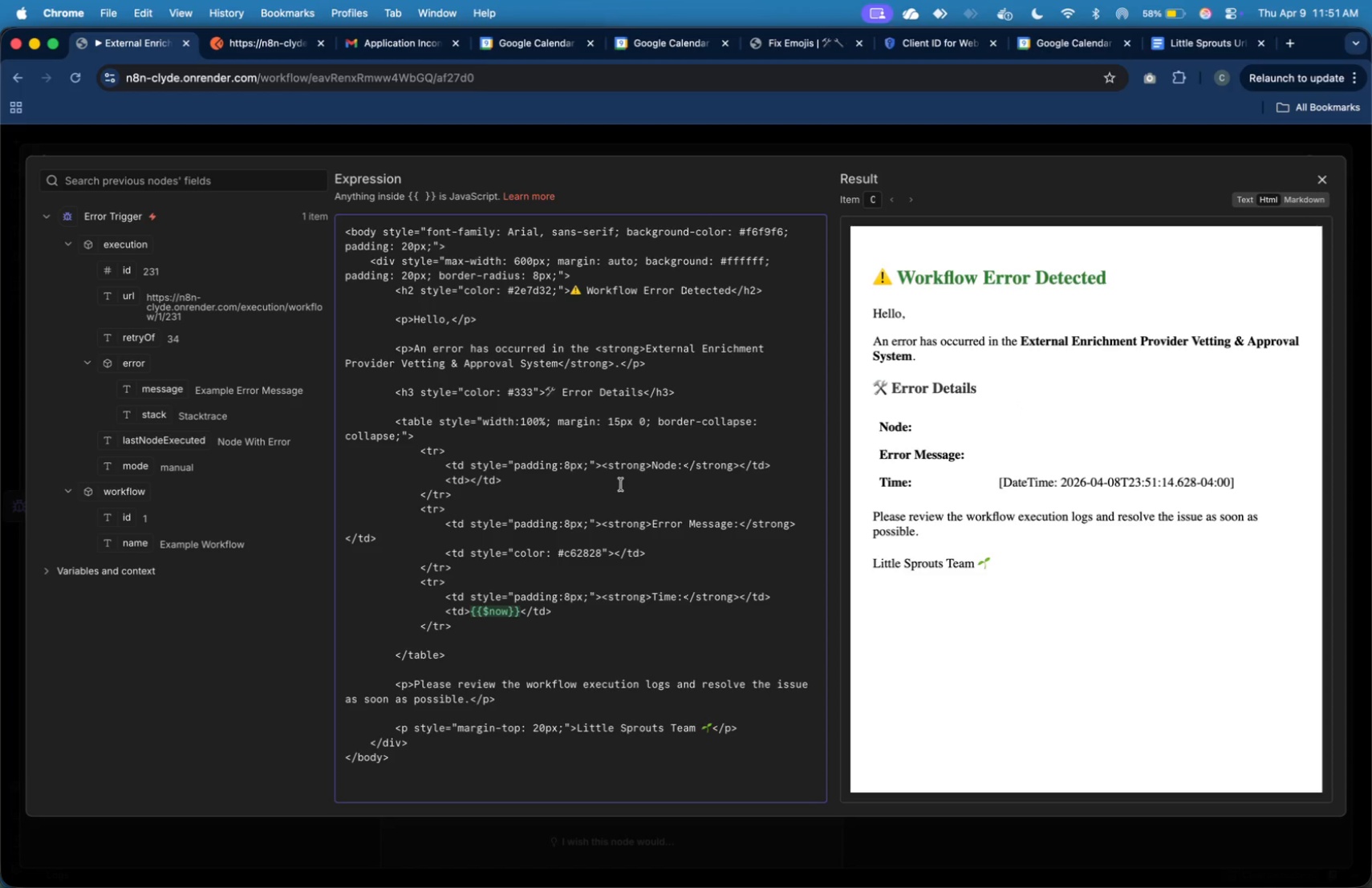 
wait(9.7)
 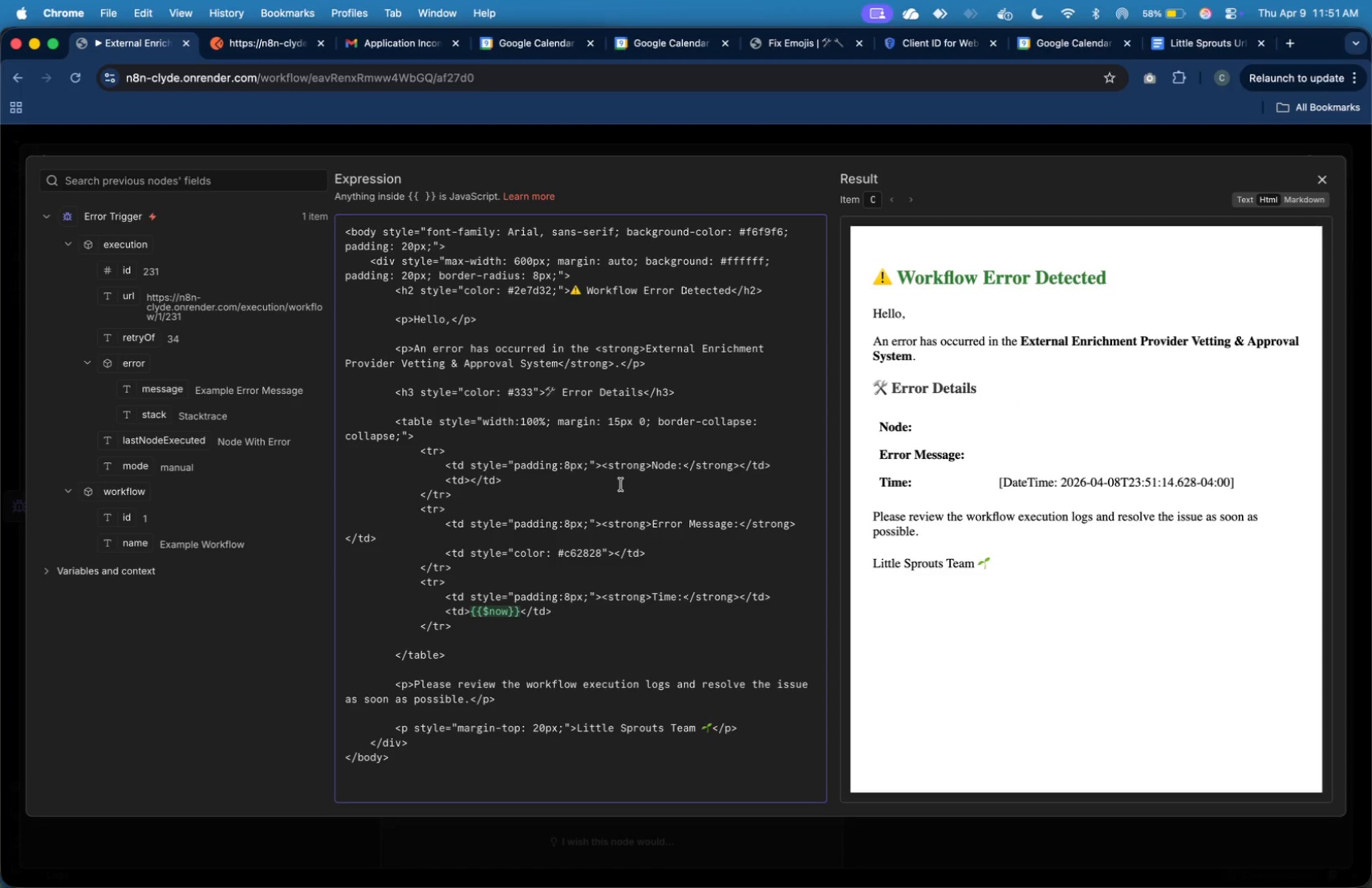 
left_click_drag(start_coordinate=[172, 445], to_coordinate=[473, 484])
 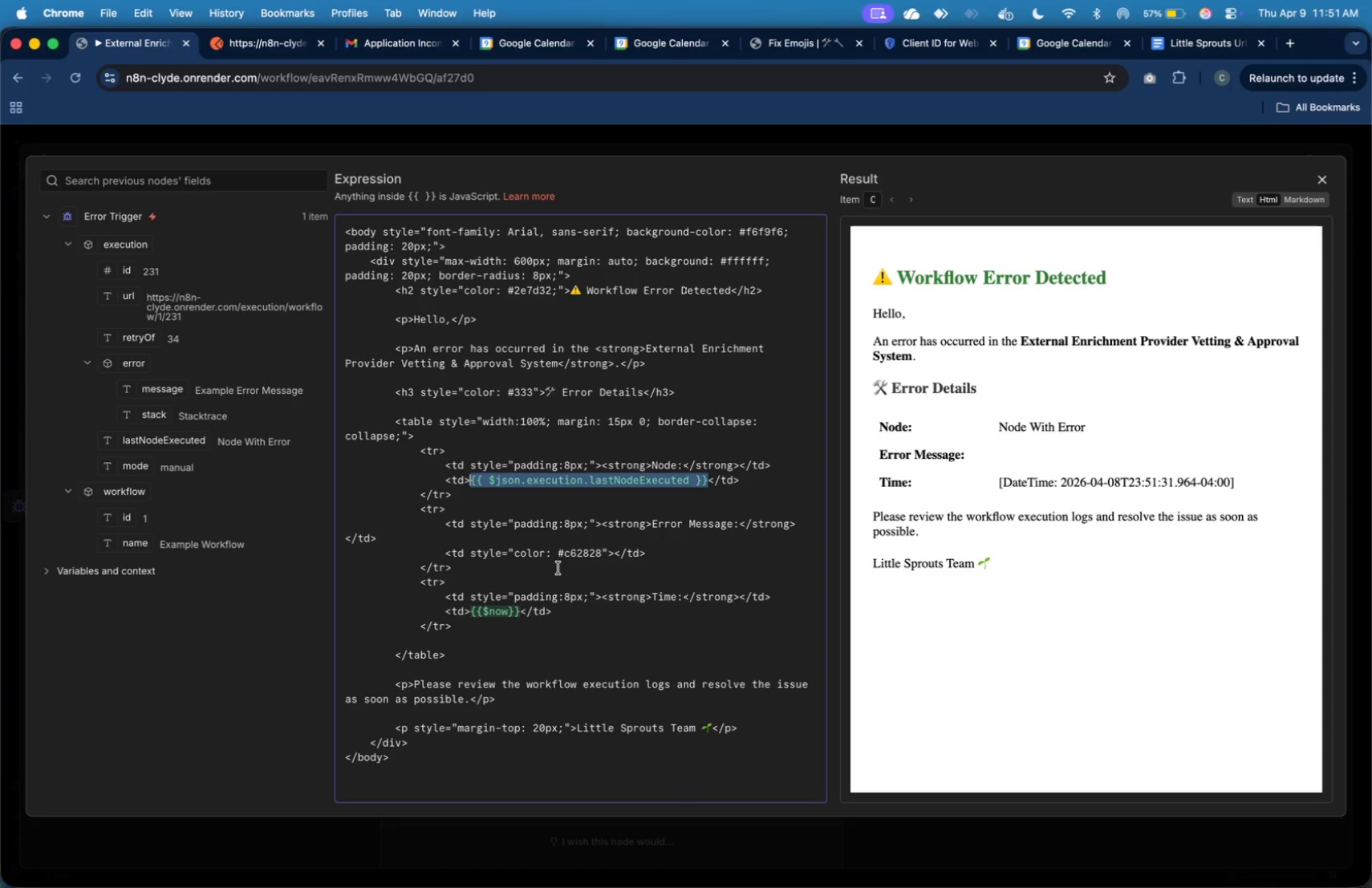 
wait(5.88)
 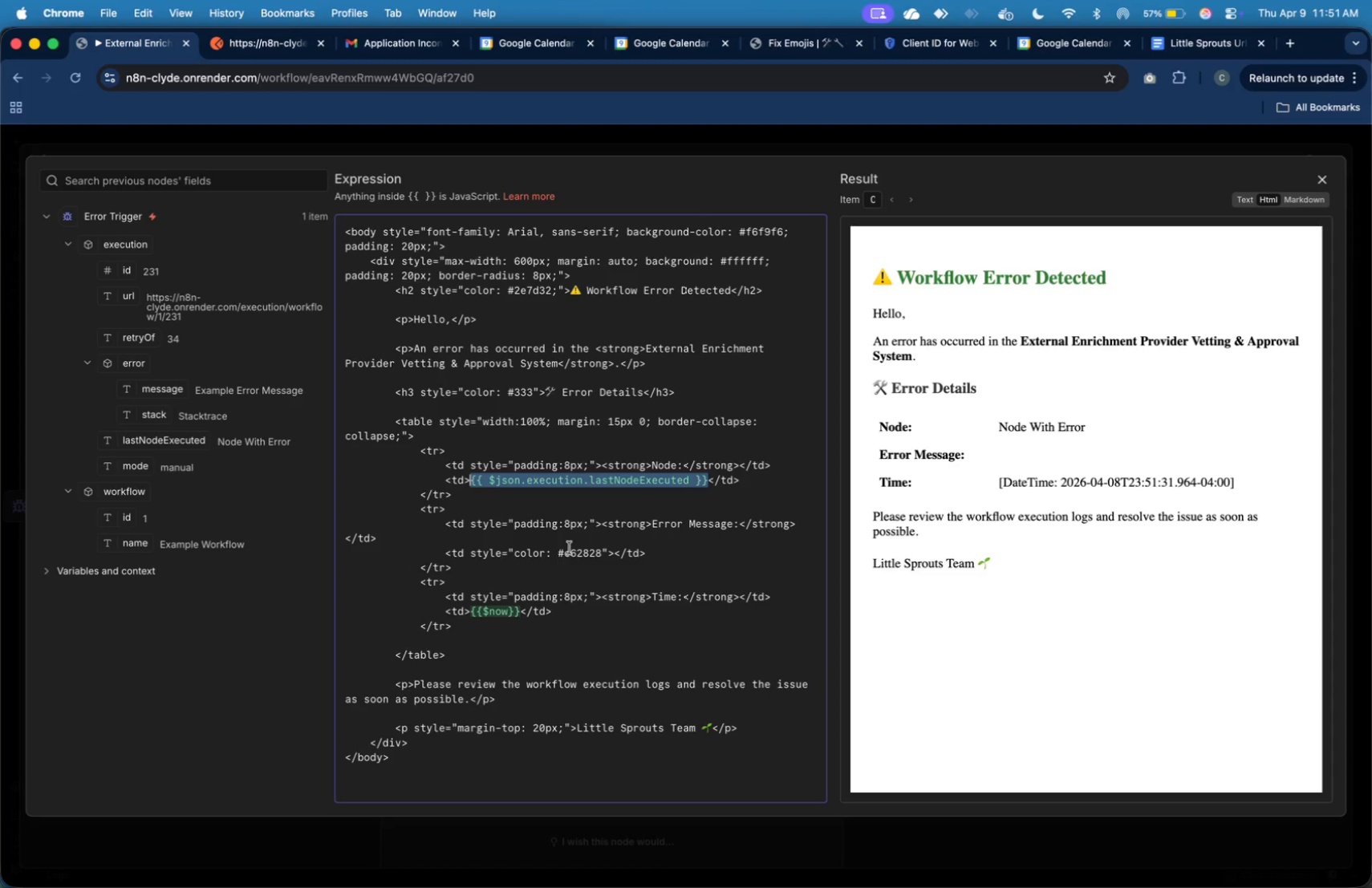 
left_click([615, 555])
 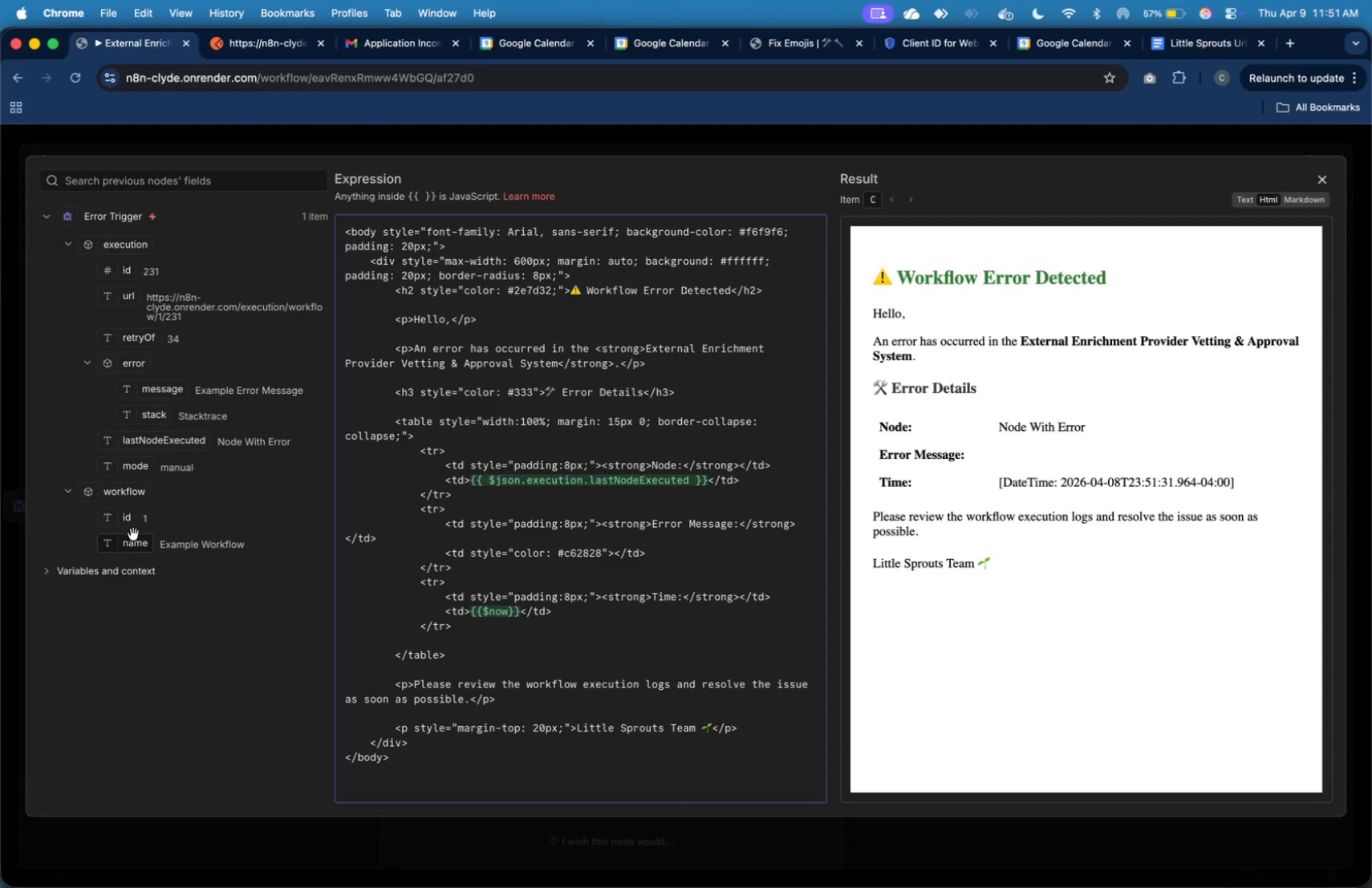 
wait(6.22)
 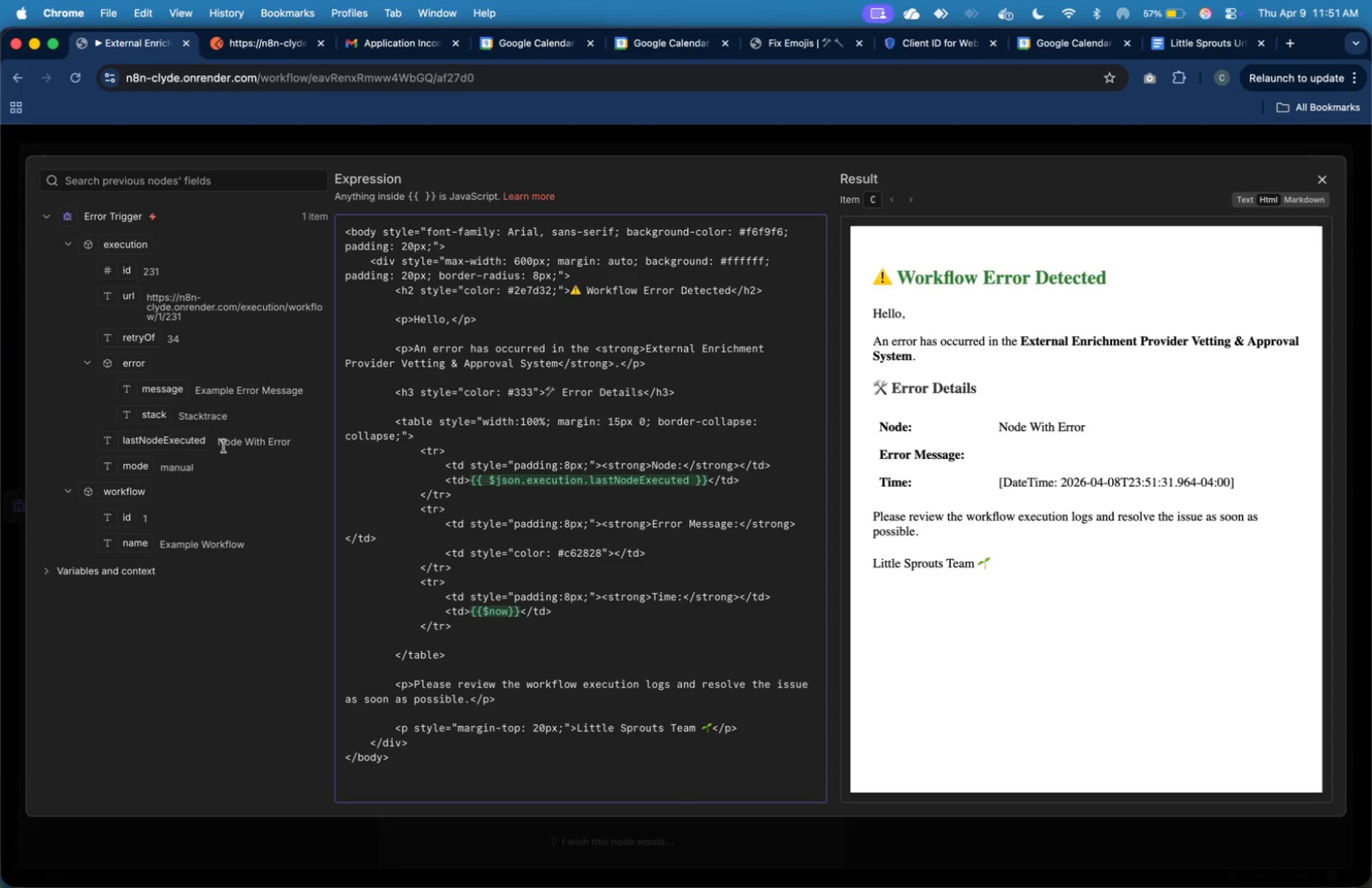 
left_click_drag(start_coordinate=[164, 391], to_coordinate=[612, 559])
 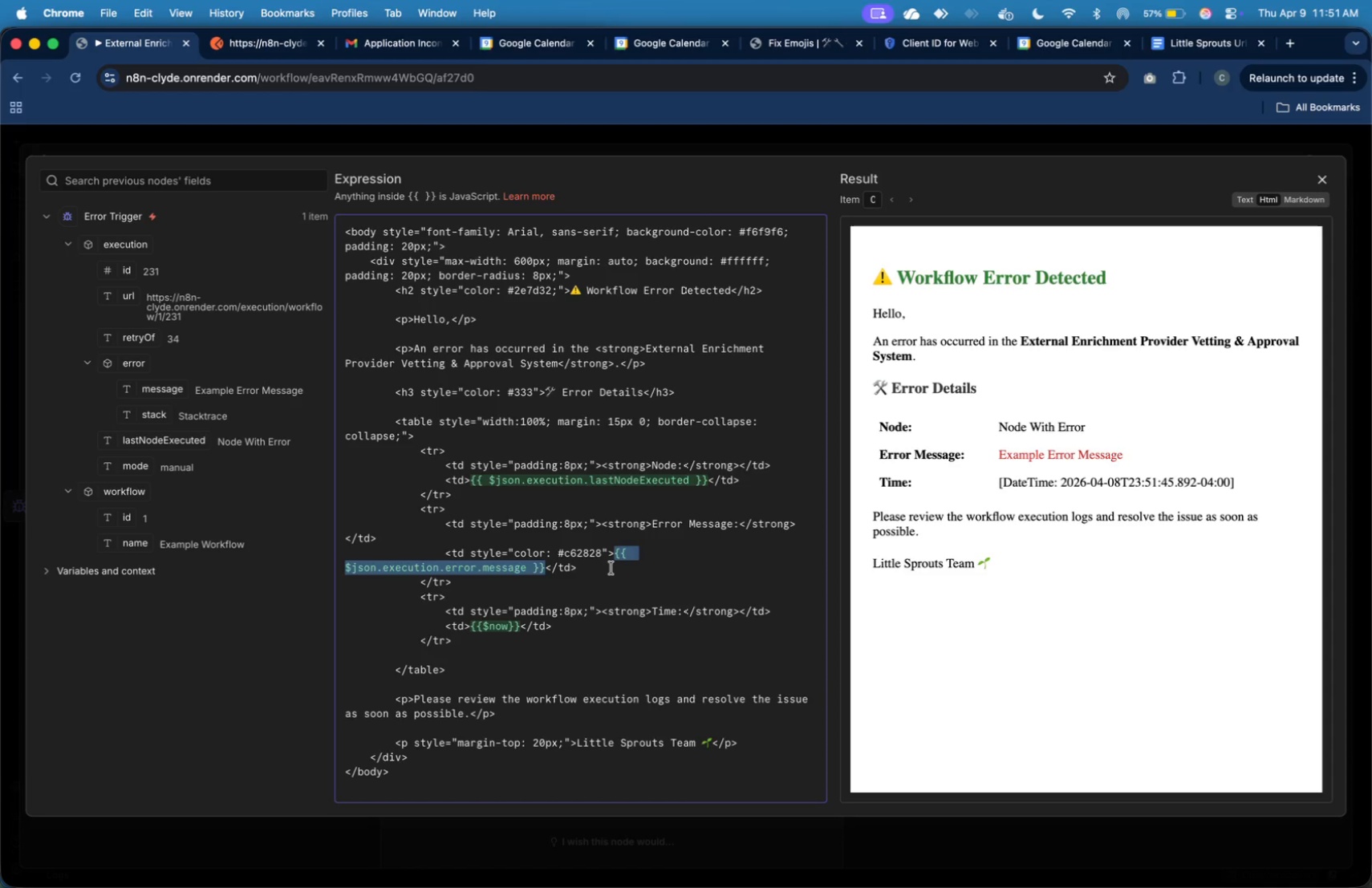 
left_click([611, 568])
 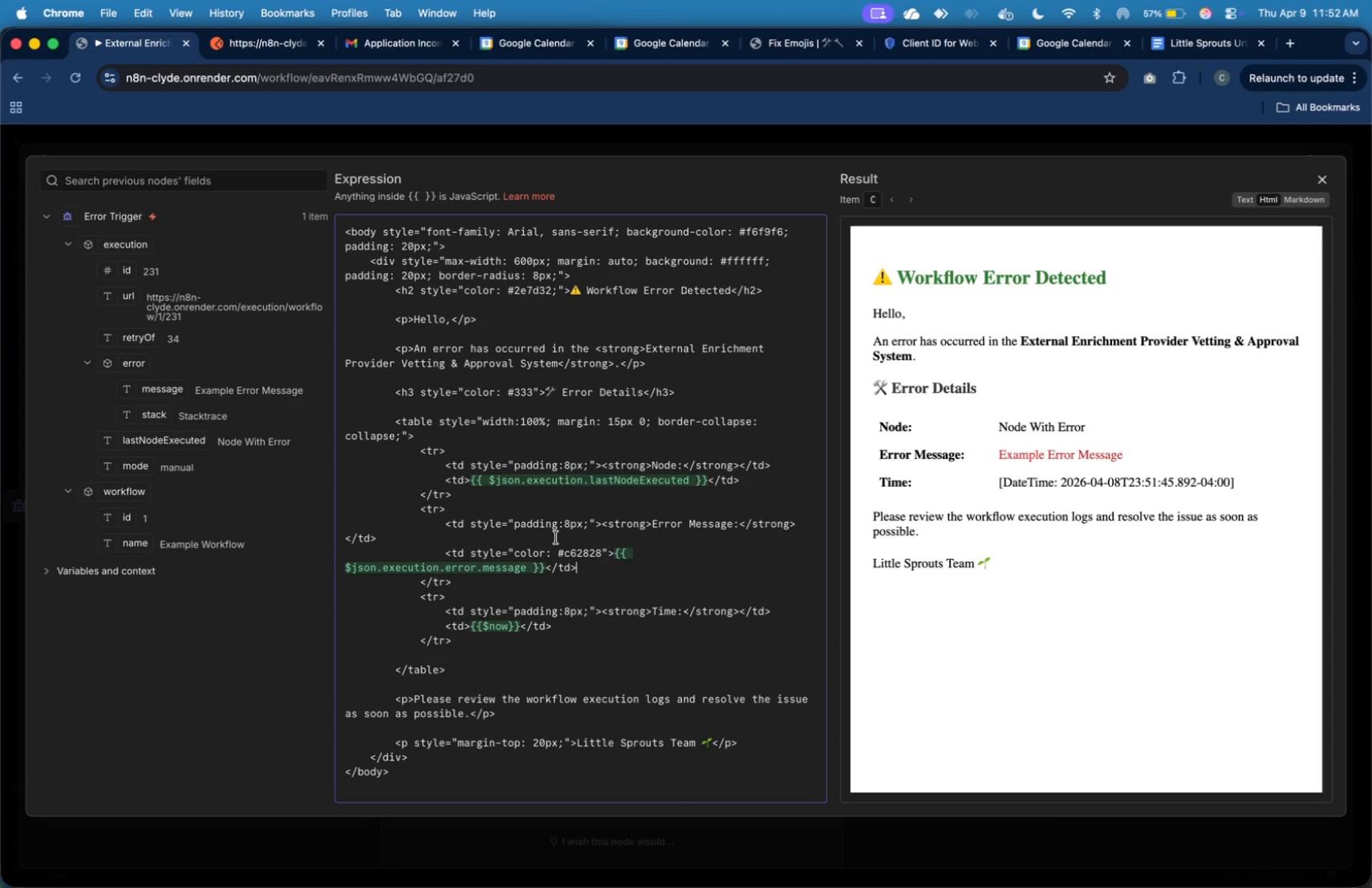 
wait(27.2)
 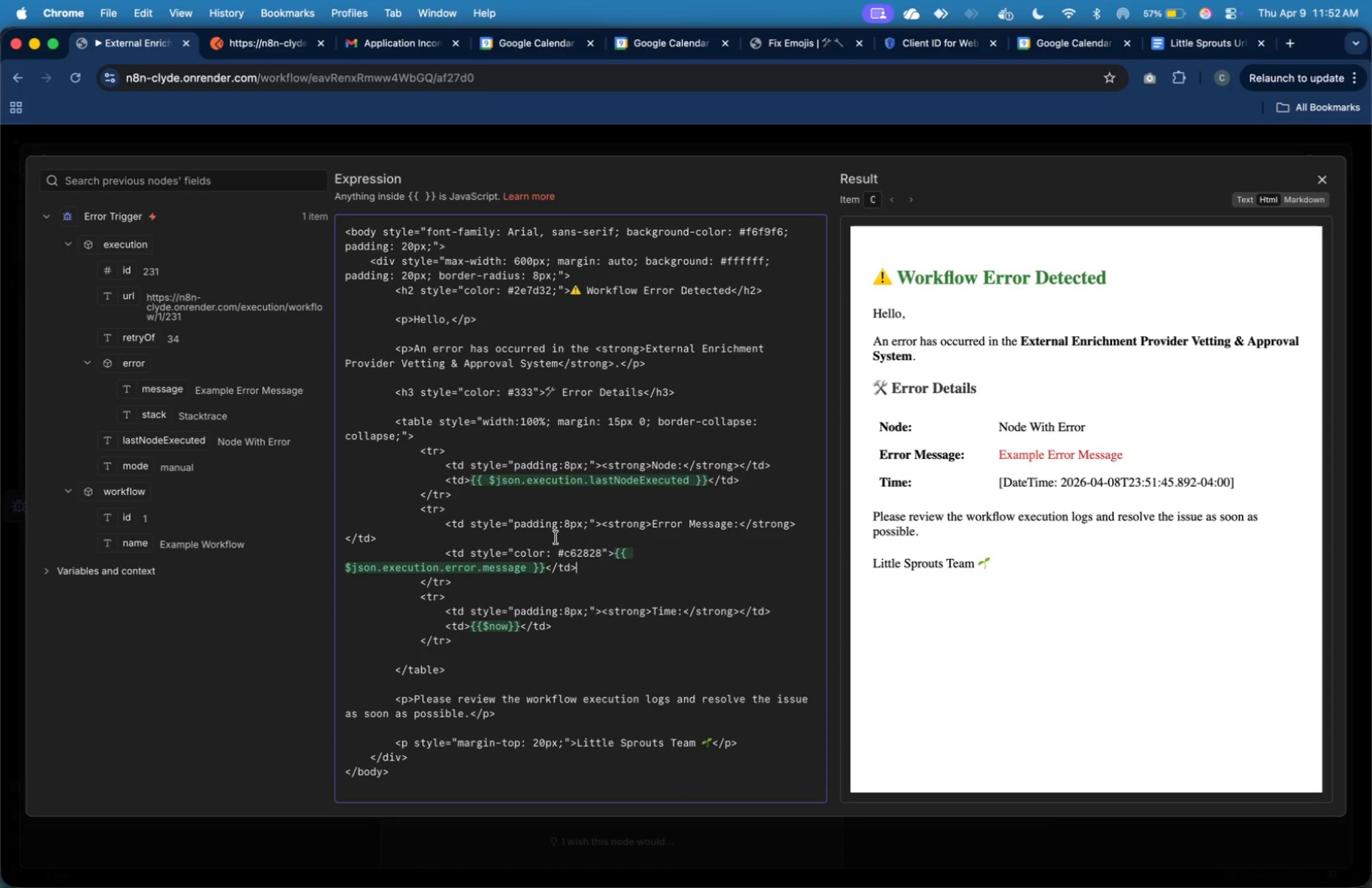 
left_click([1342, 162])
 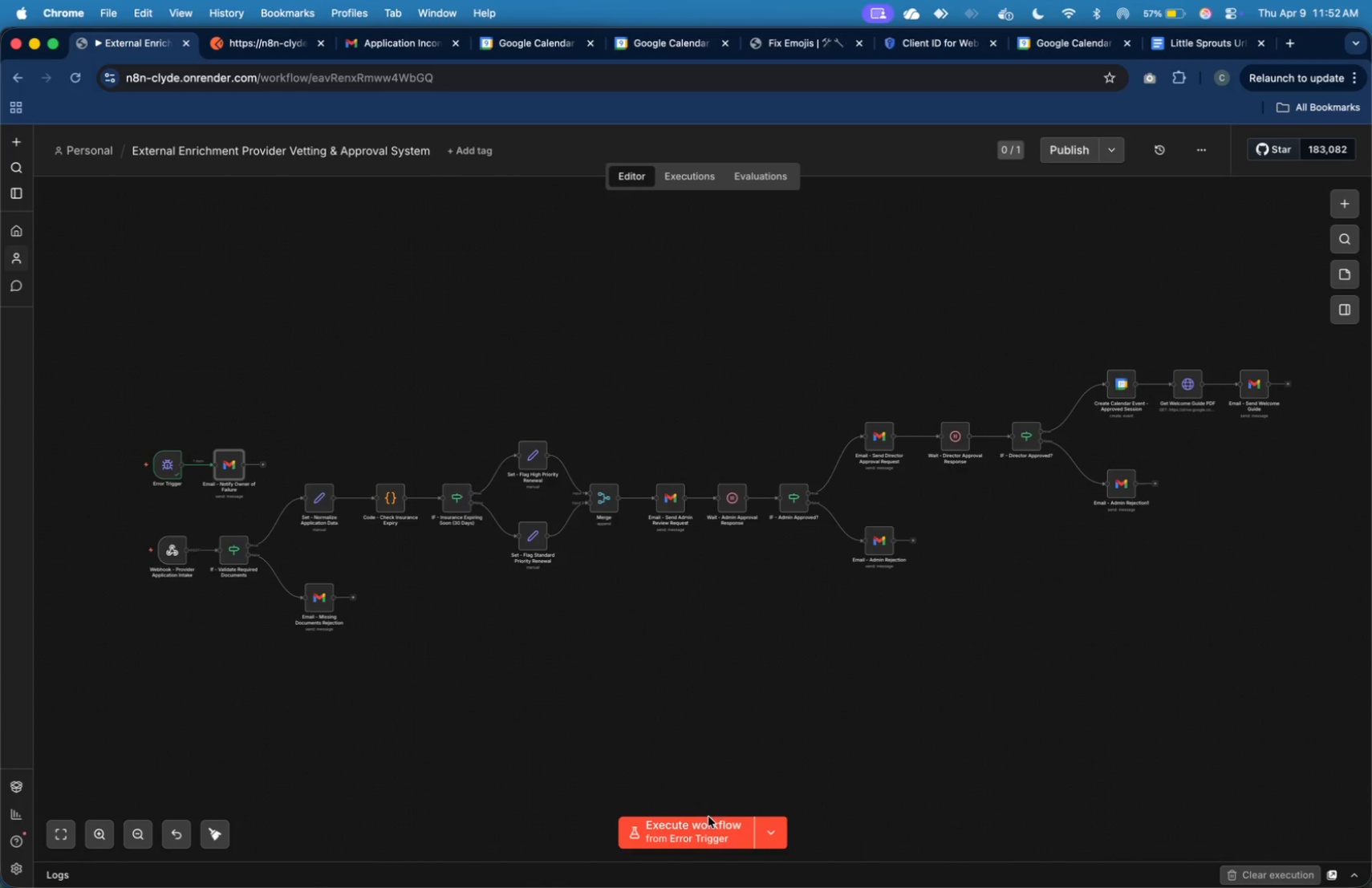 
left_click([711, 835])
 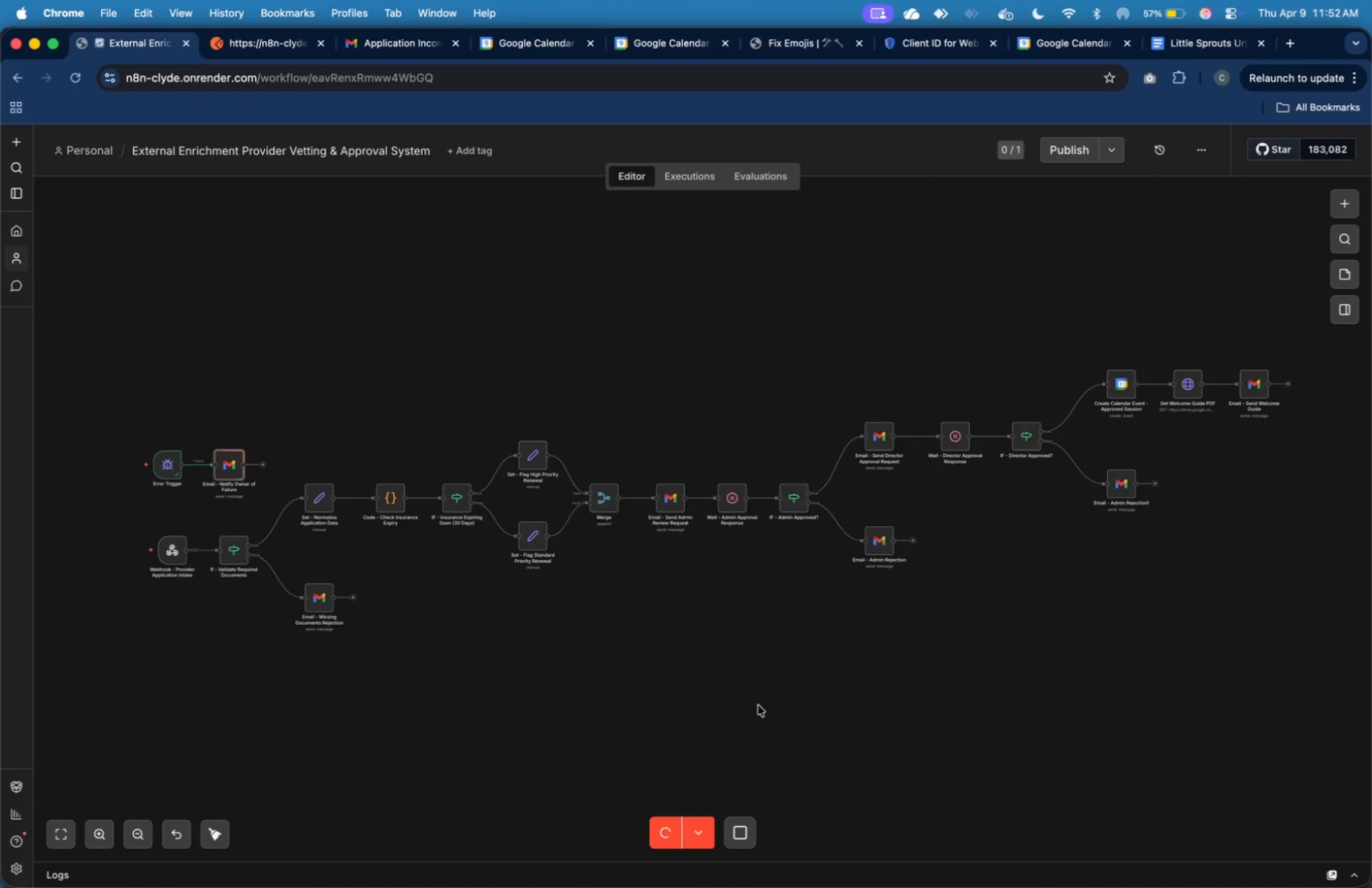 
wait(12.36)
 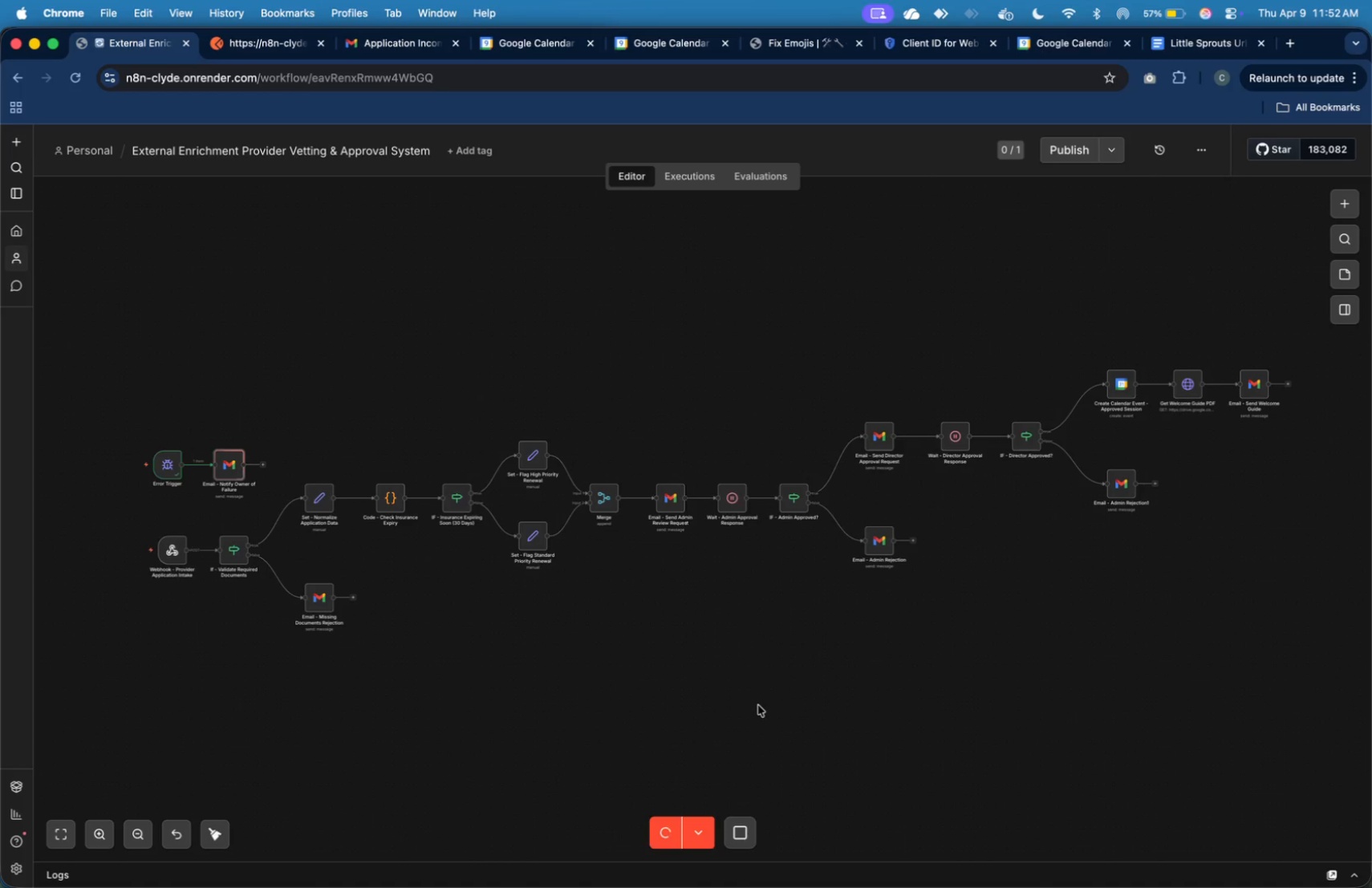 
left_click([416, 55])
 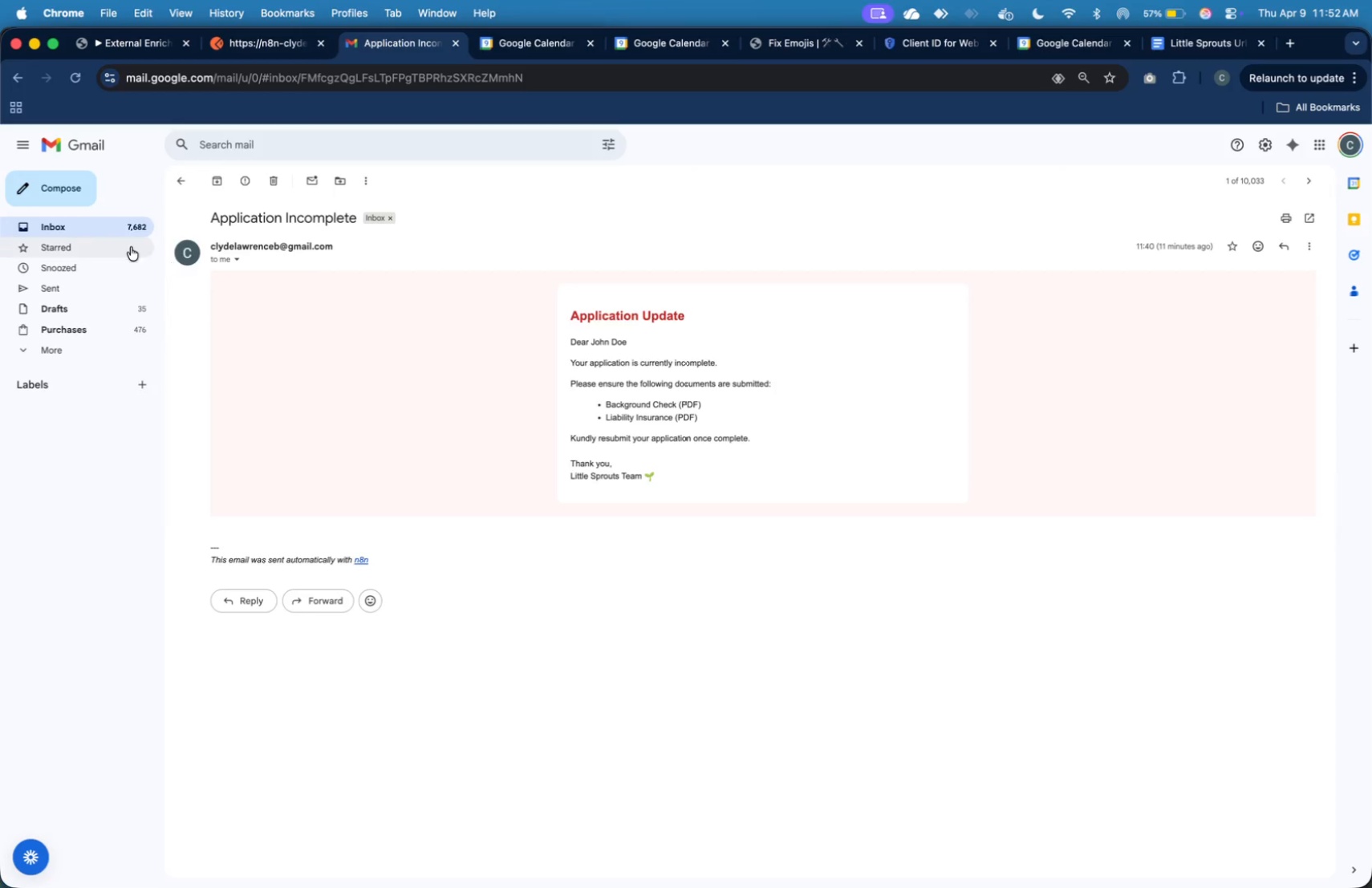 
left_click([132, 225])
 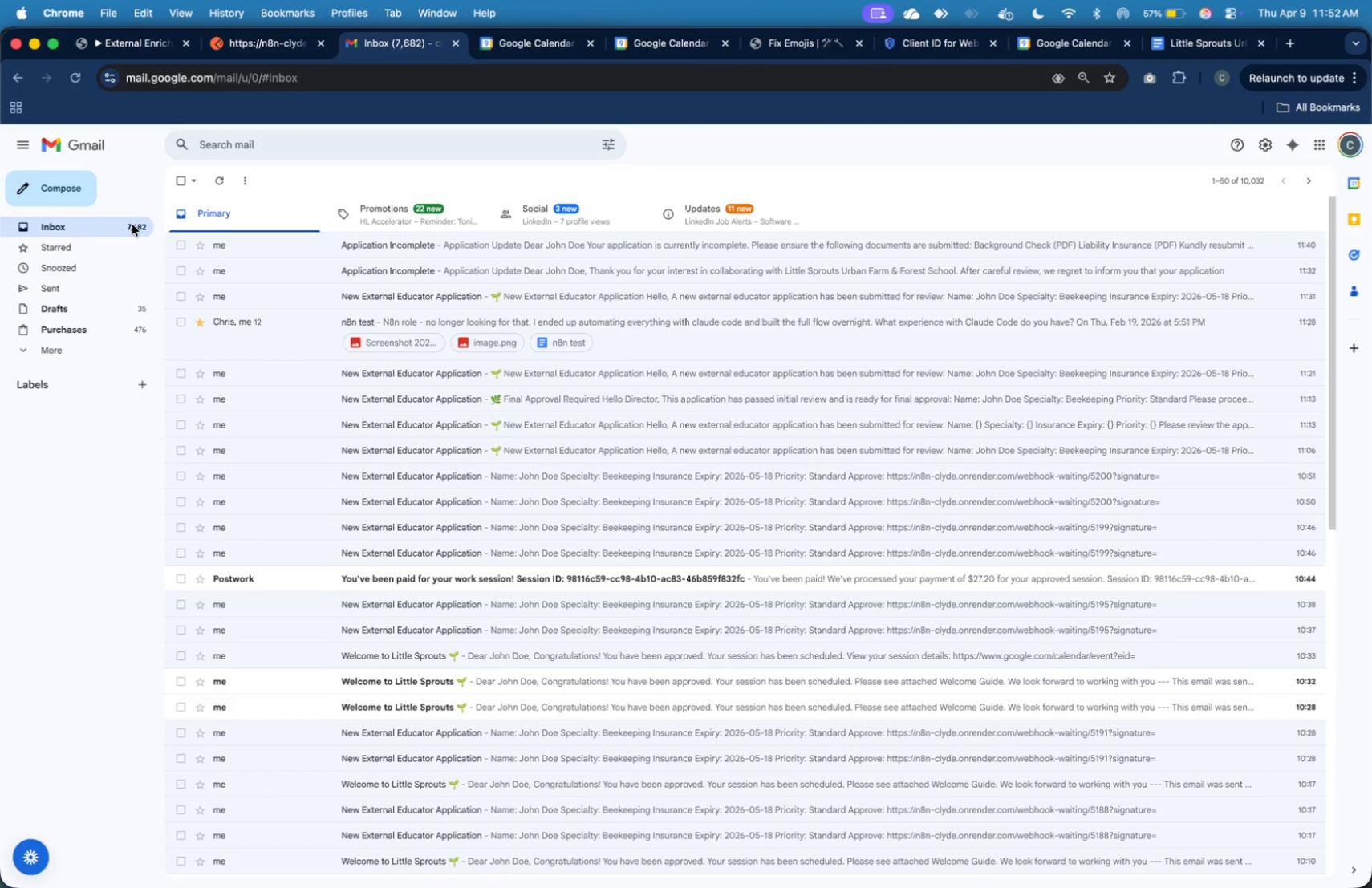 
left_click([132, 225])
 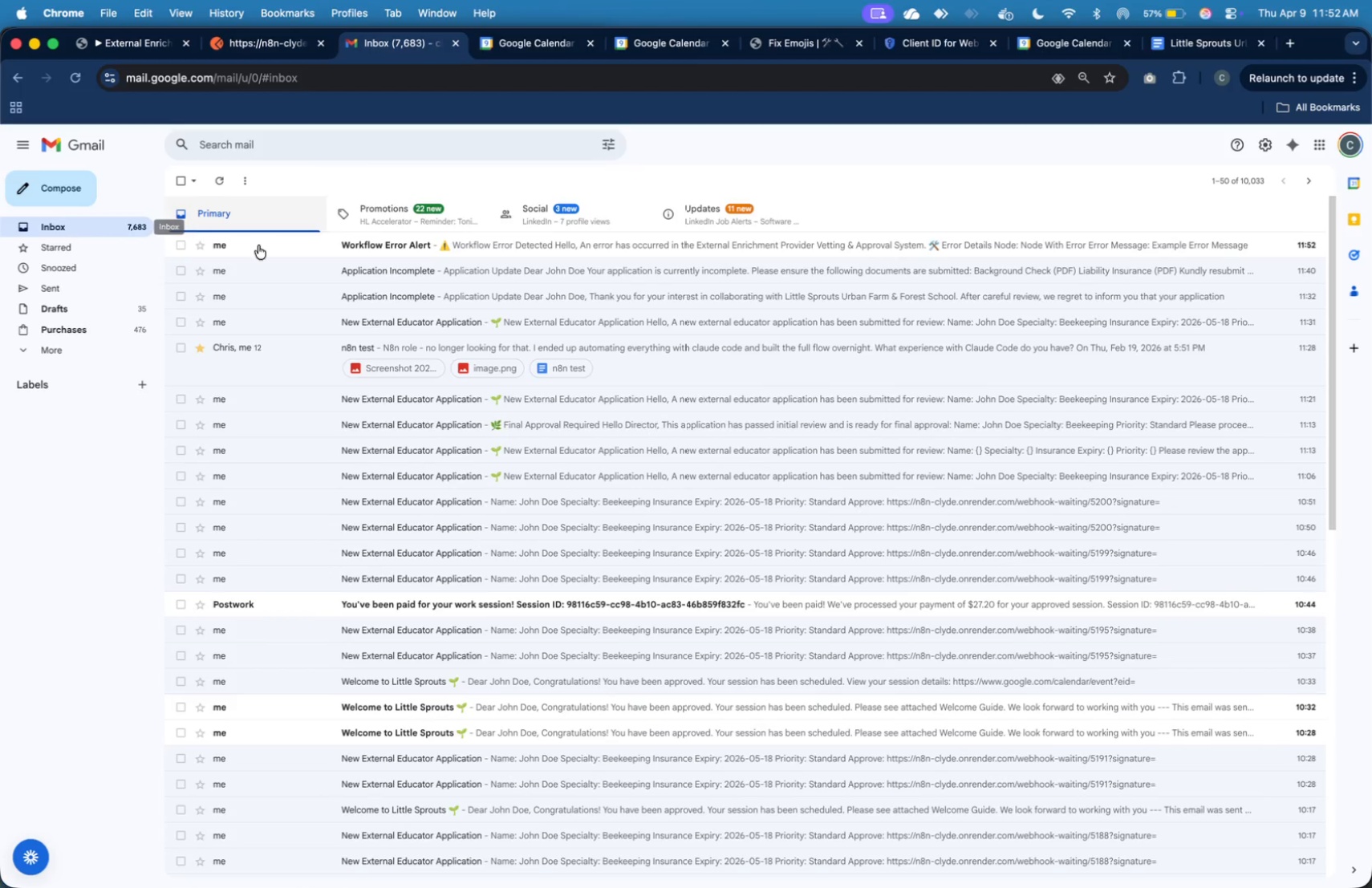 
left_click([289, 251])
 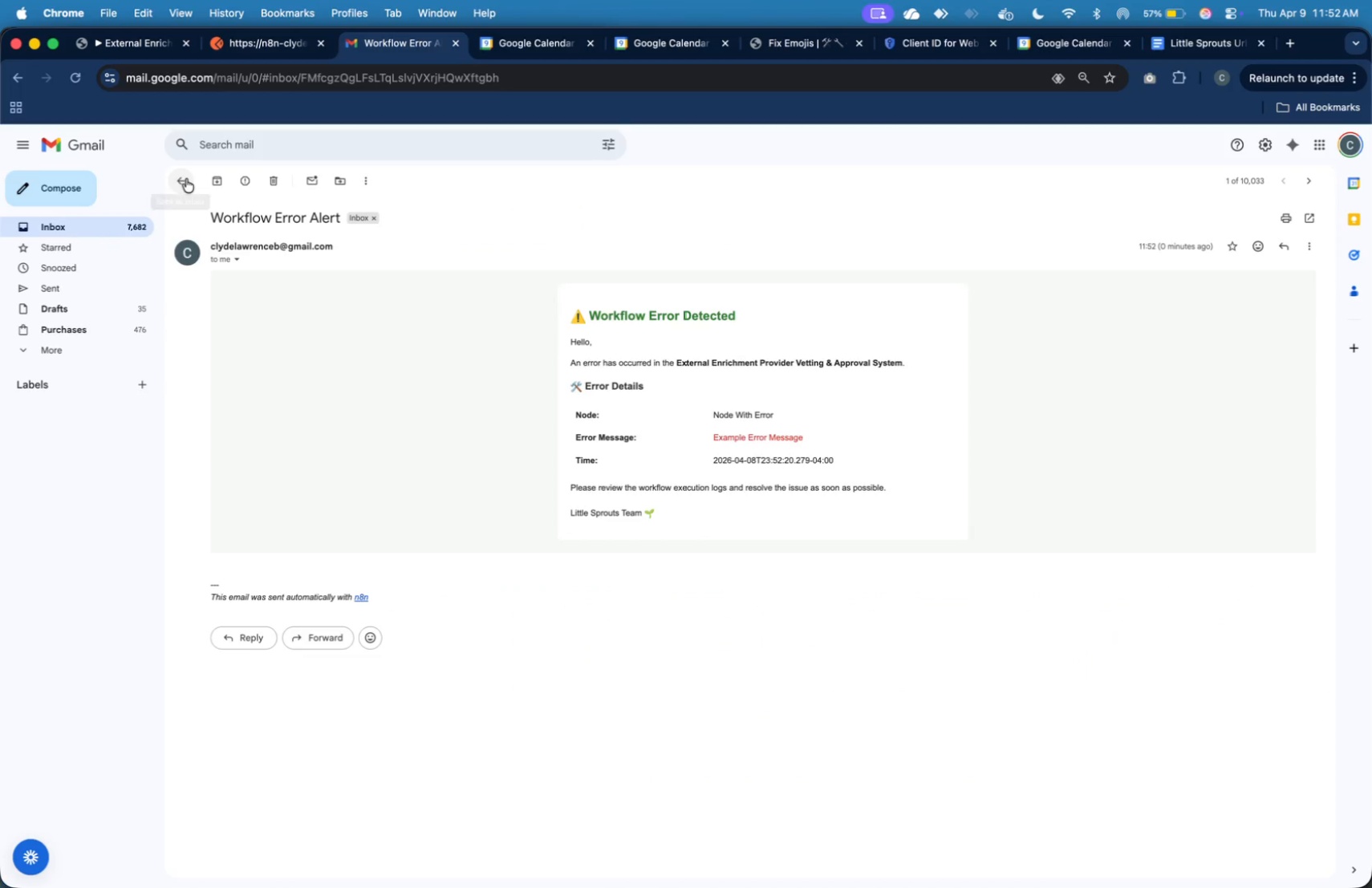 
left_click([150, 48])
 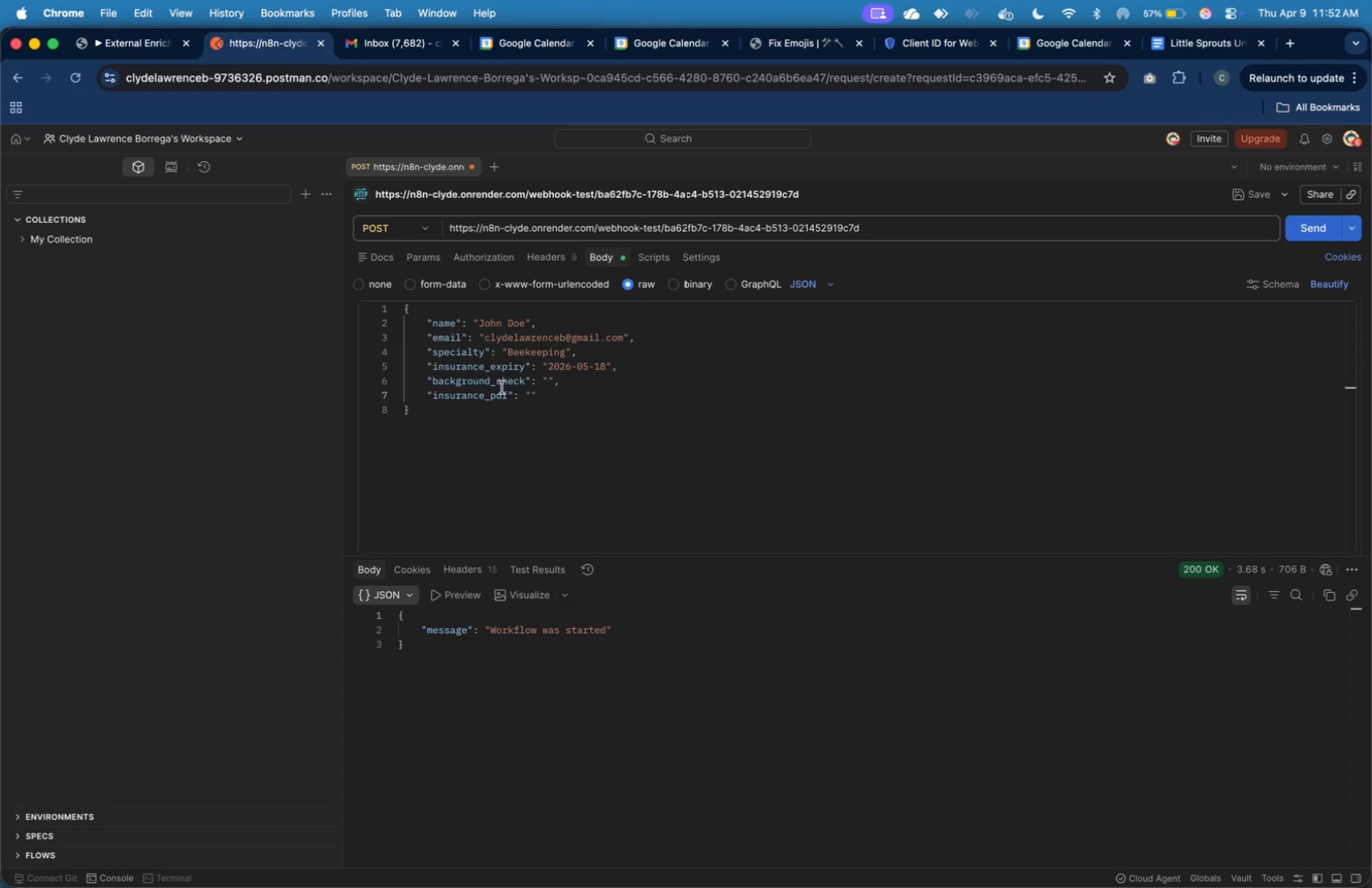 
wait(6.9)
 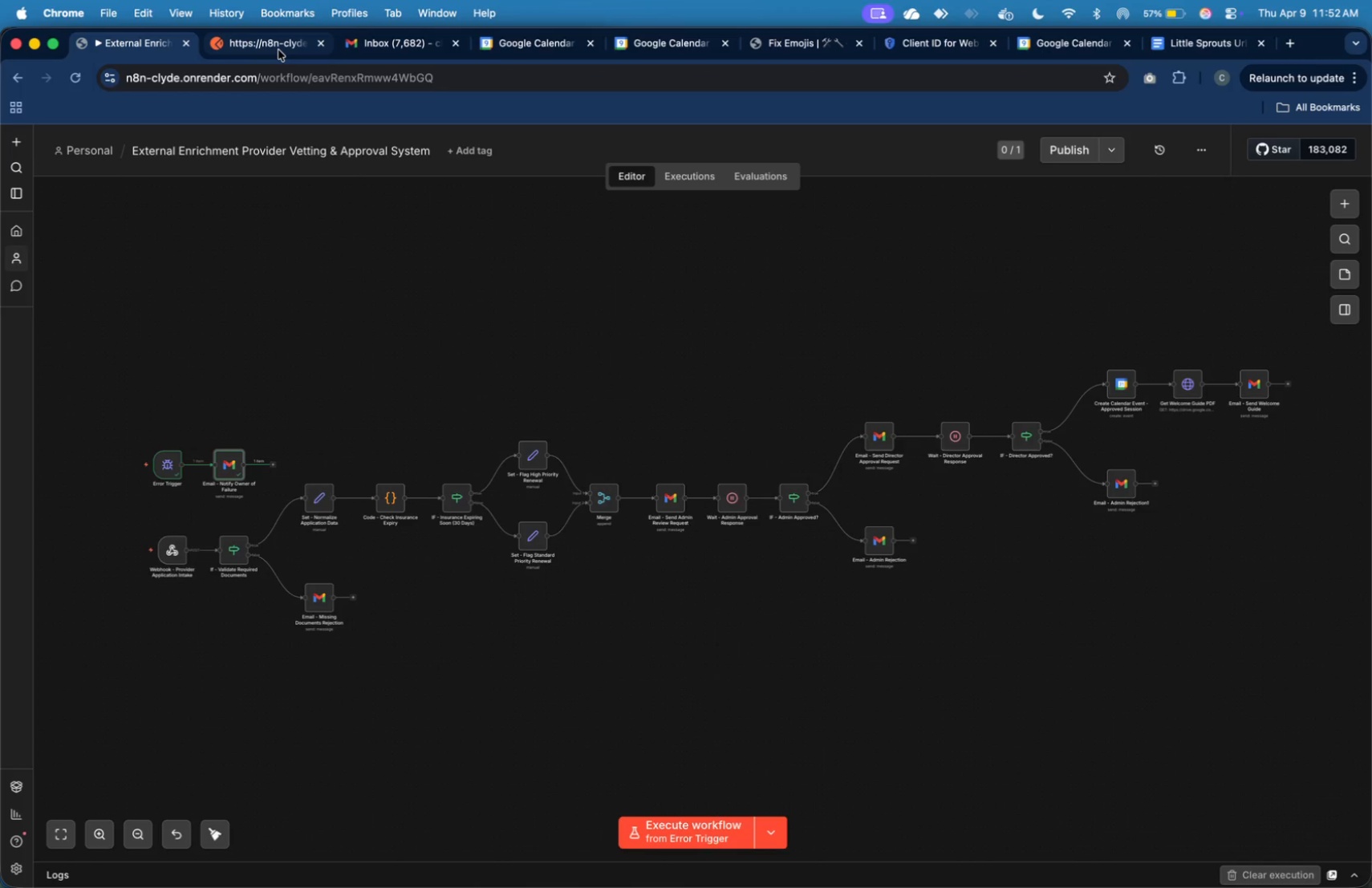 
left_click_drag(start_coordinate=[526, 326], to_coordinate=[482, 326])
 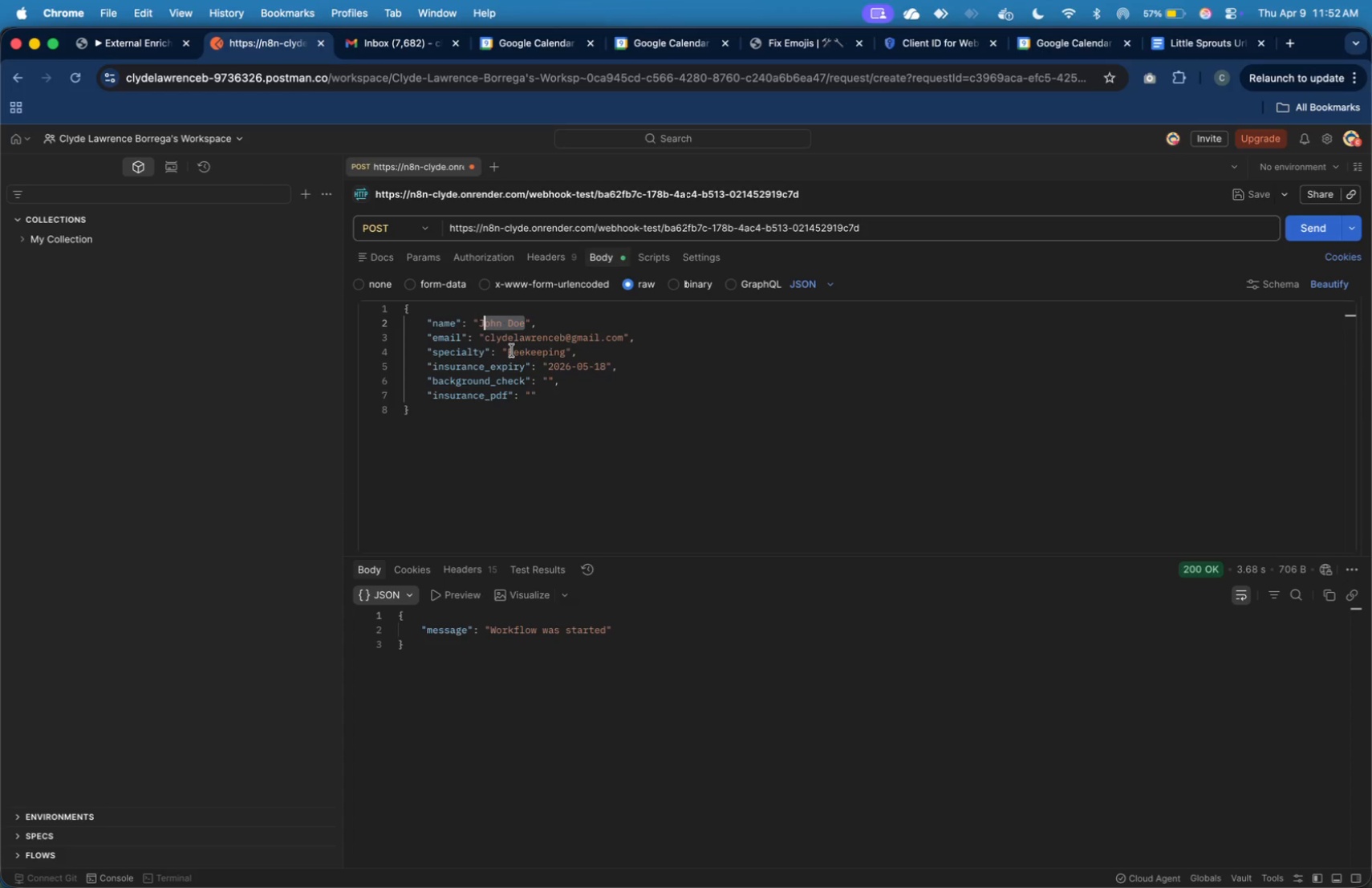 
key(Backspace)
key(Backspace)
type(Marth )
key(Backspace)
type(a Borrega)
 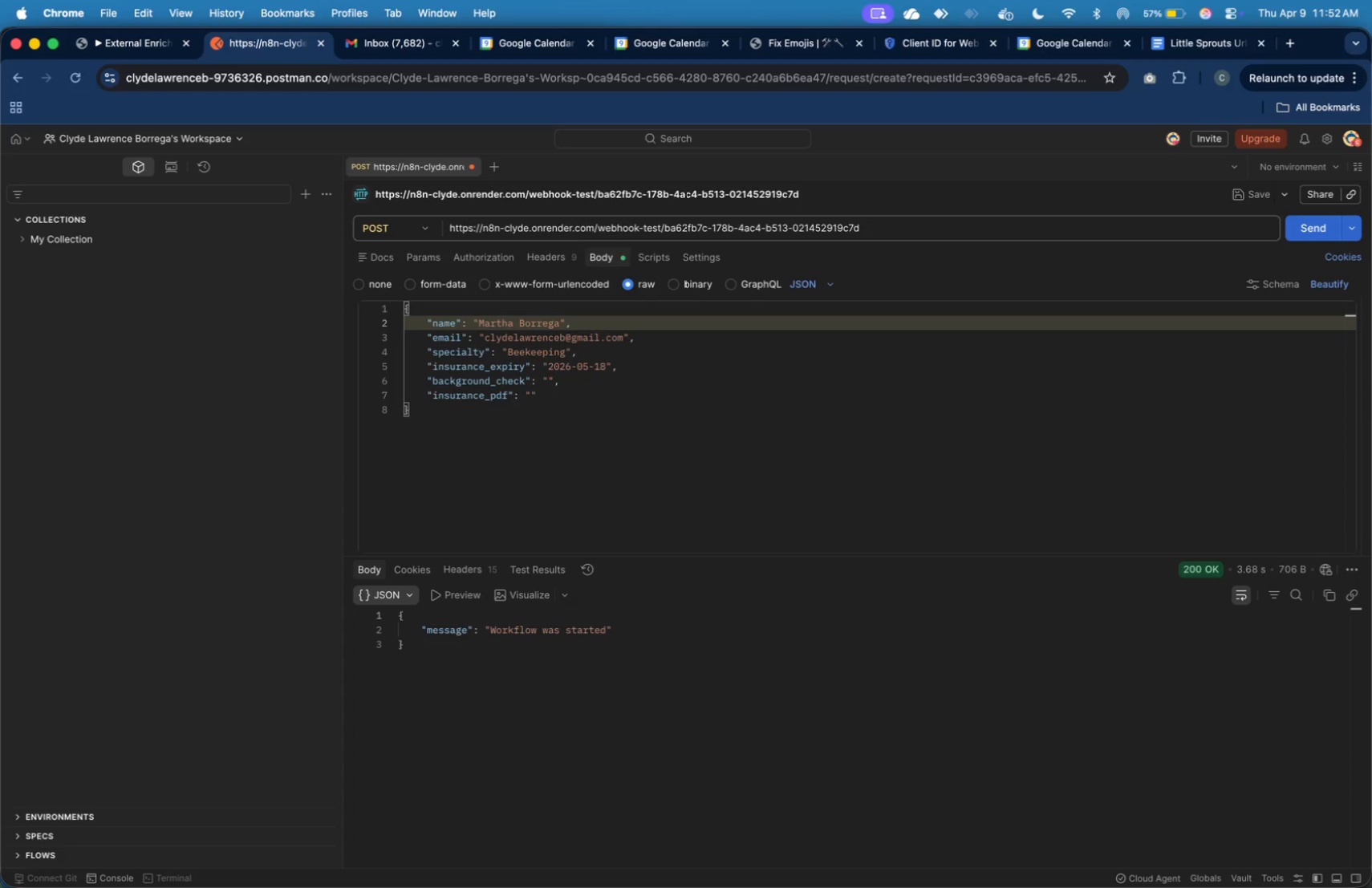 
left_click([562, 383])
 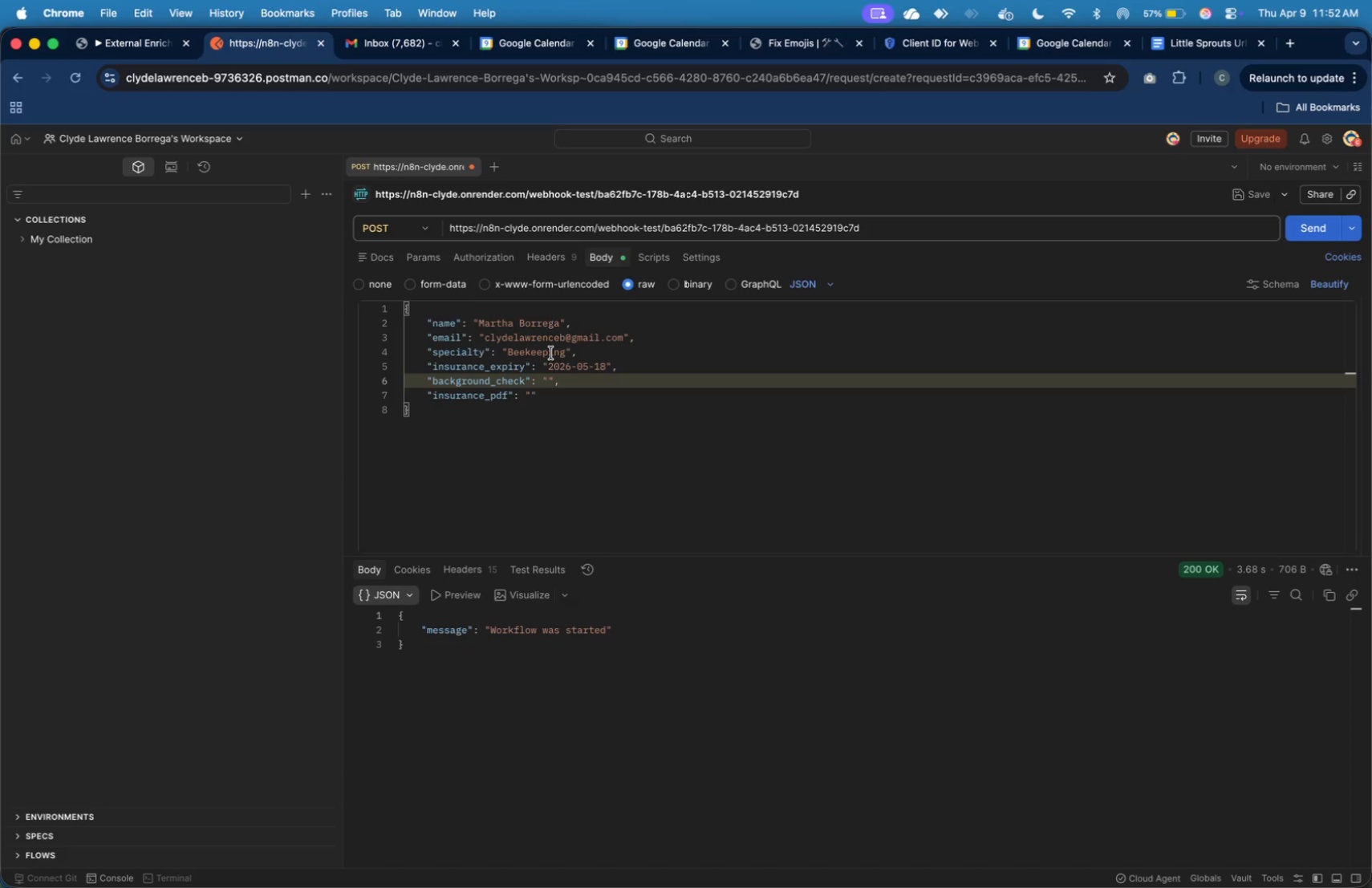 
key(ArrowLeft)
 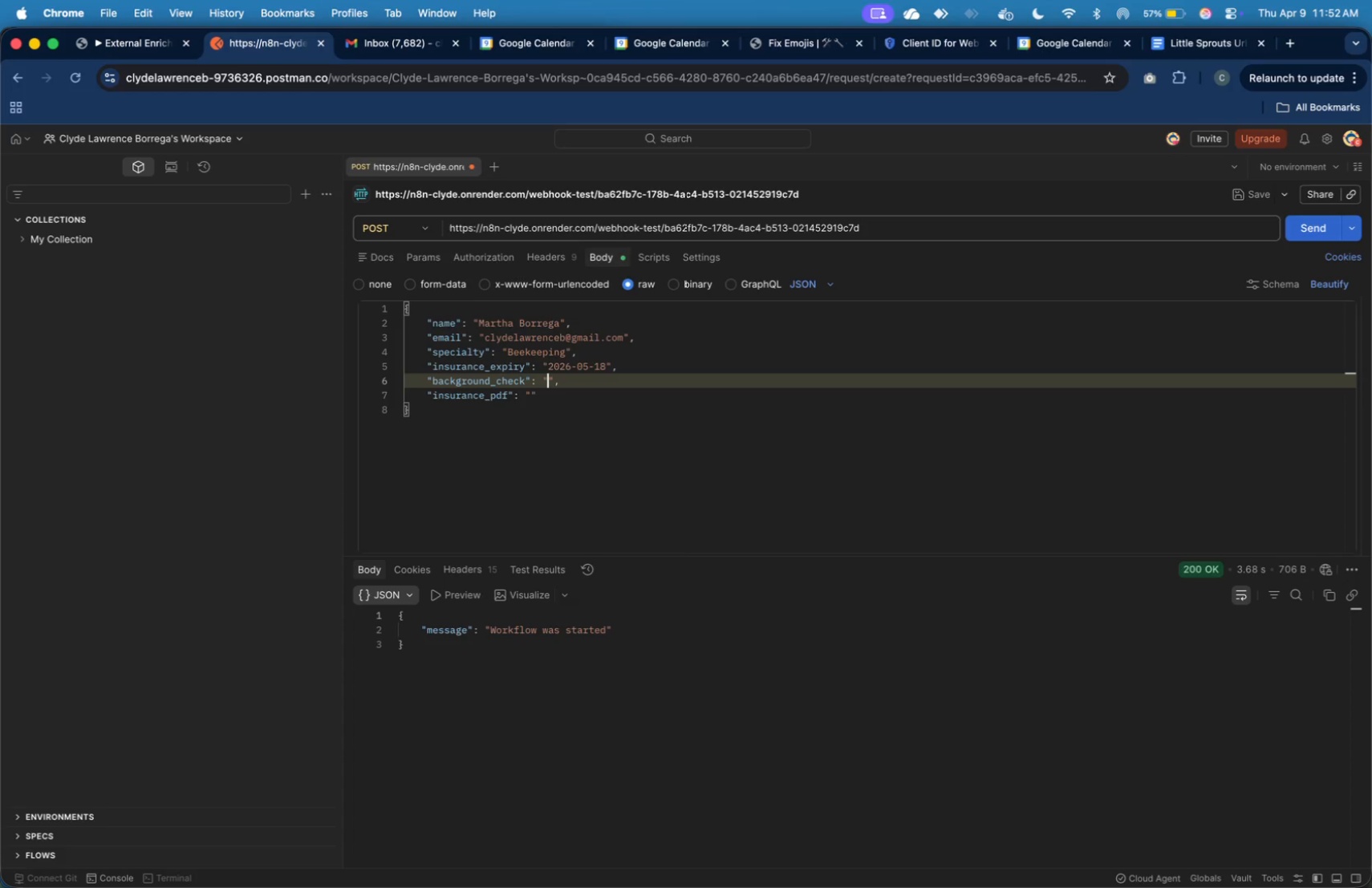 
key(ArrowLeft)
 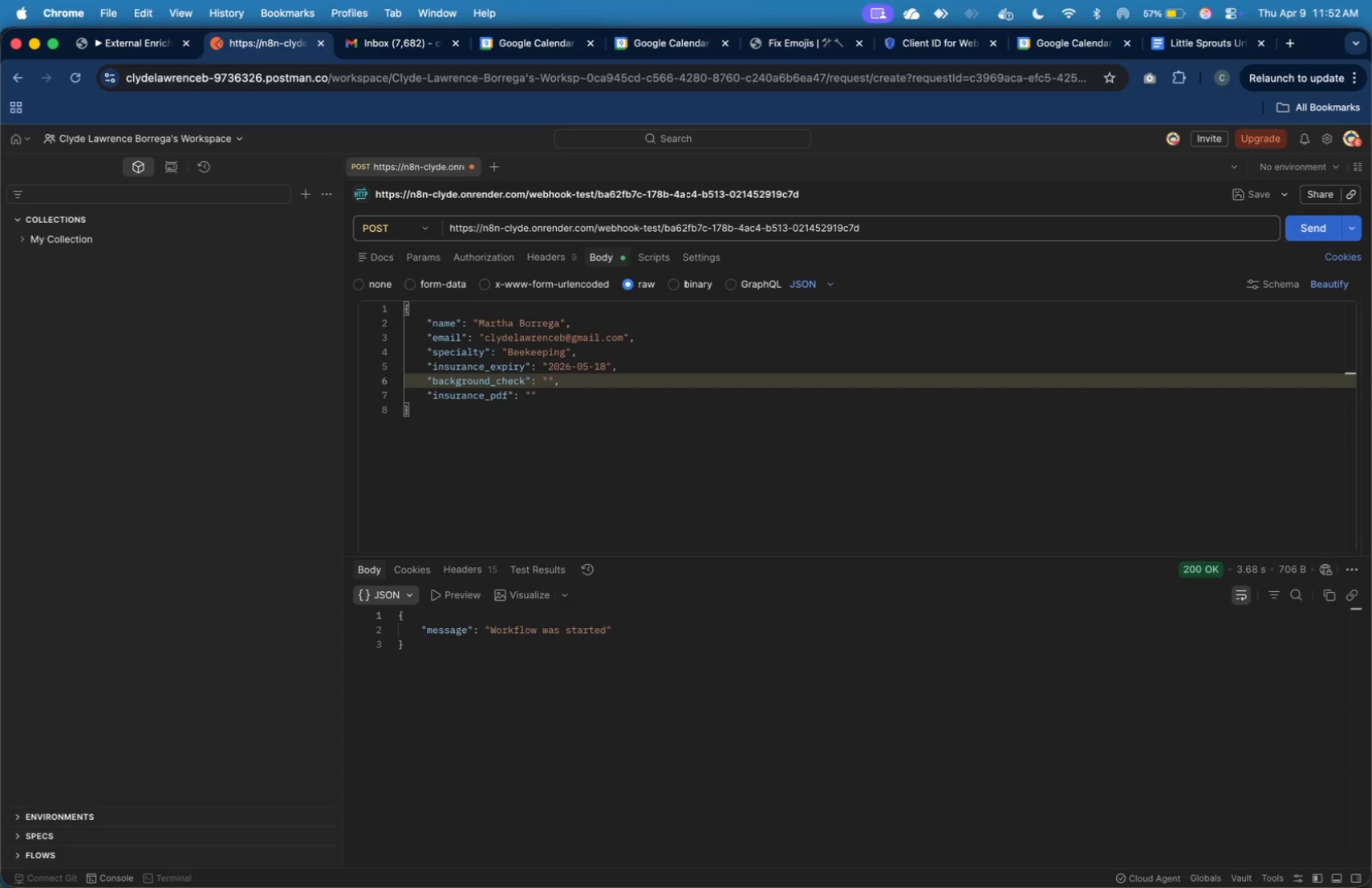 
type(fil.e)
key(Backspace)
key(Backspace)
type(e.pdf)
 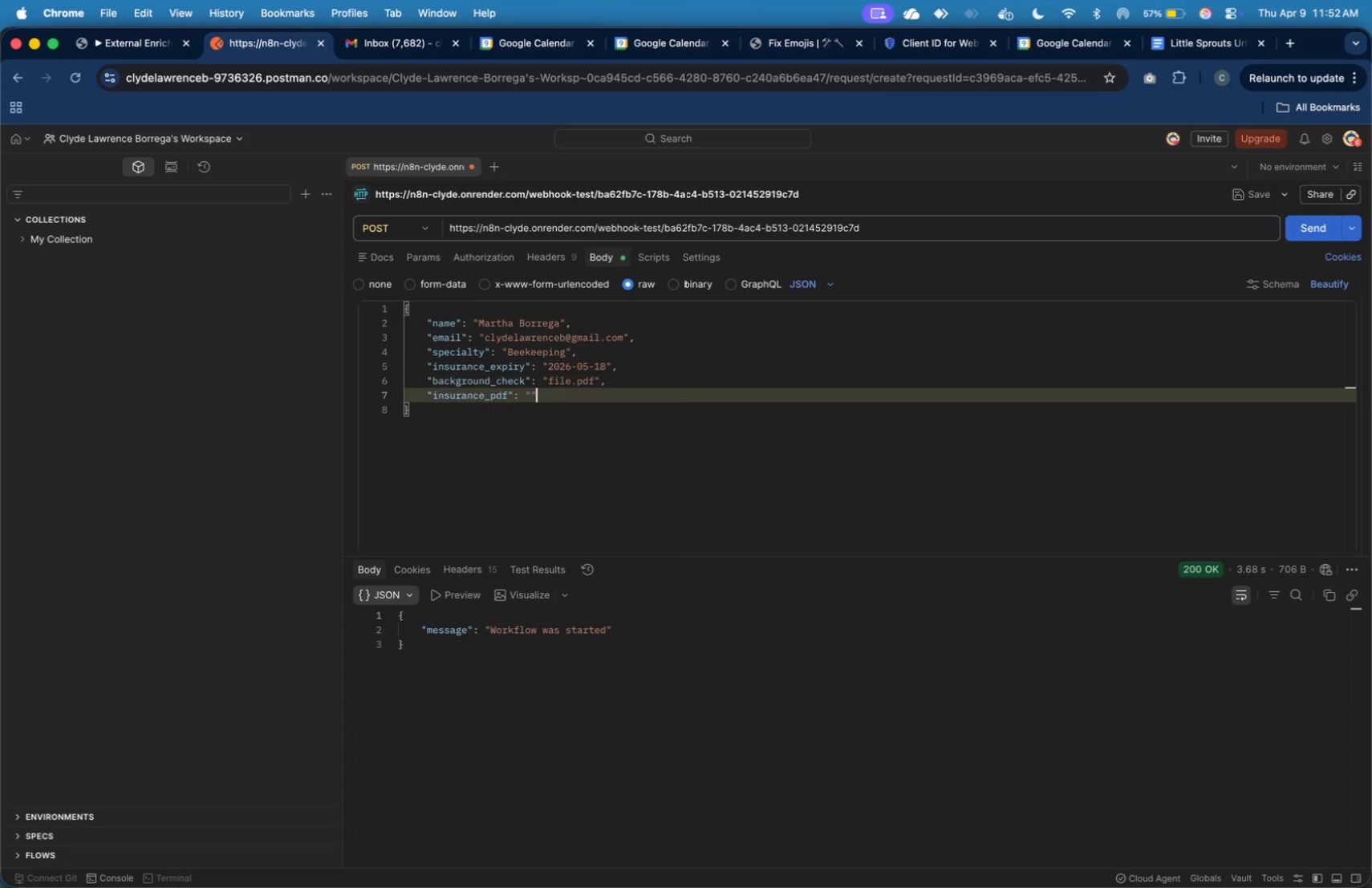 
key(ArrowDown)
 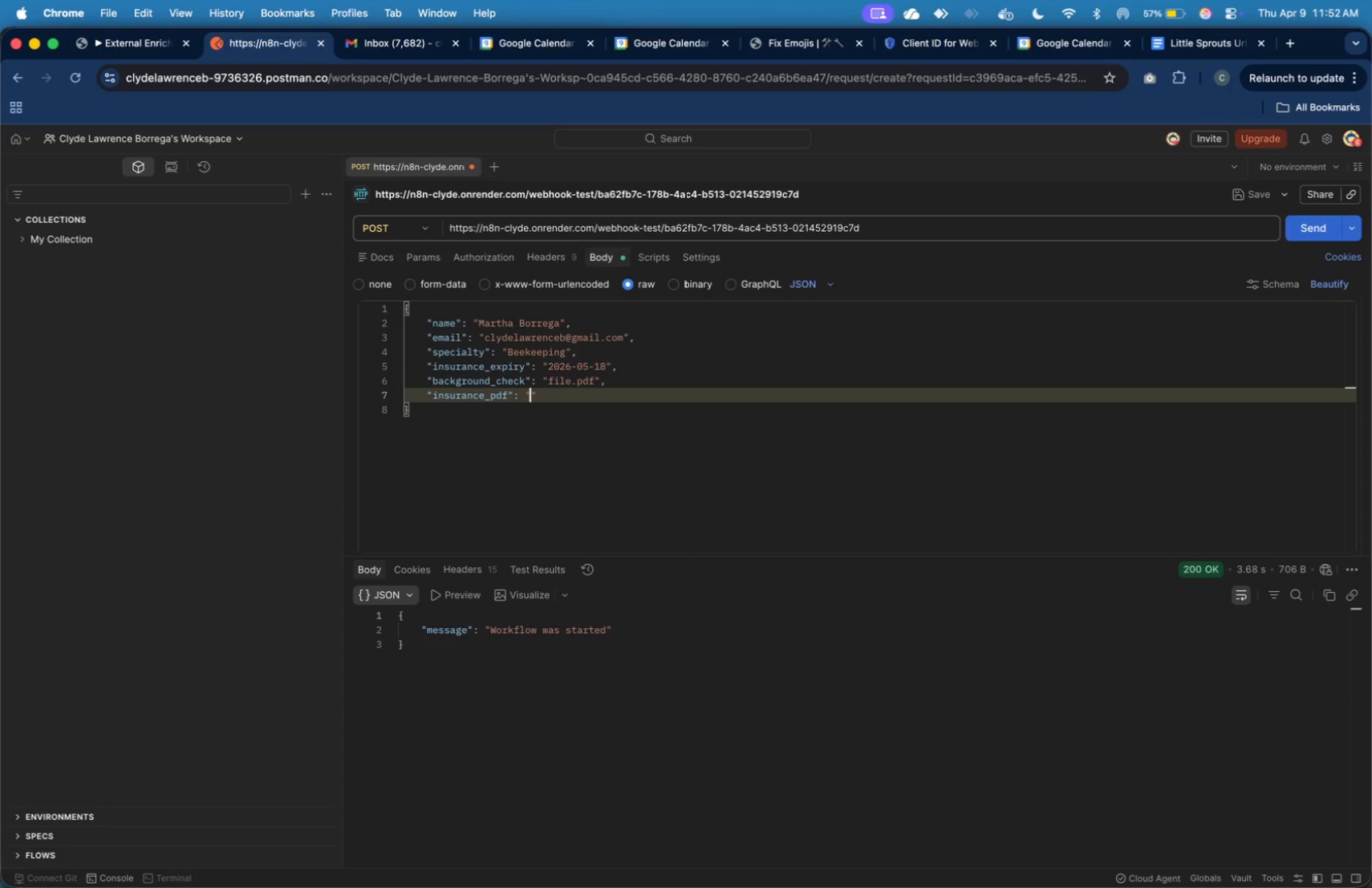 
key(ArrowLeft)
 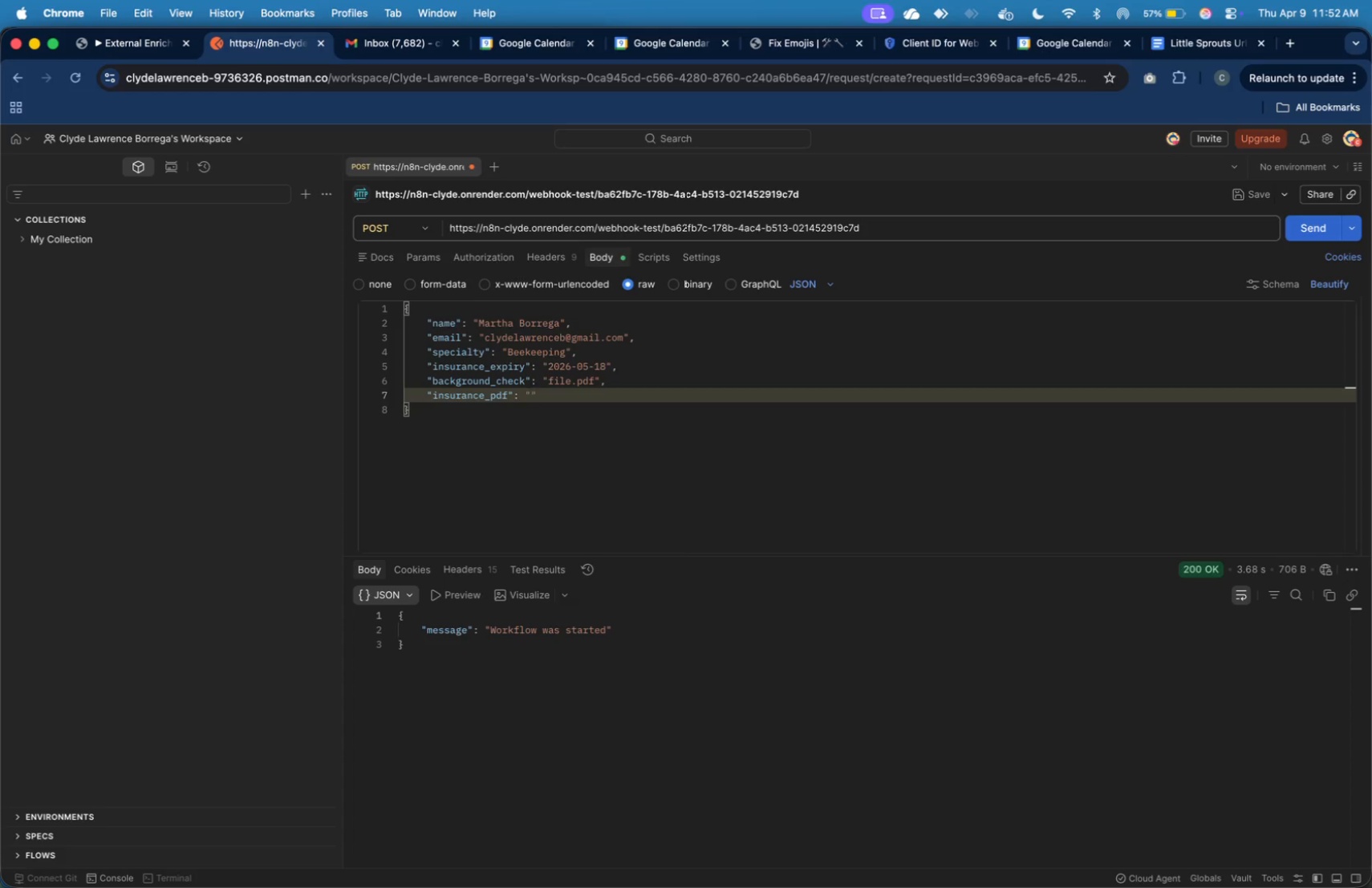 
type(file.pdf)
 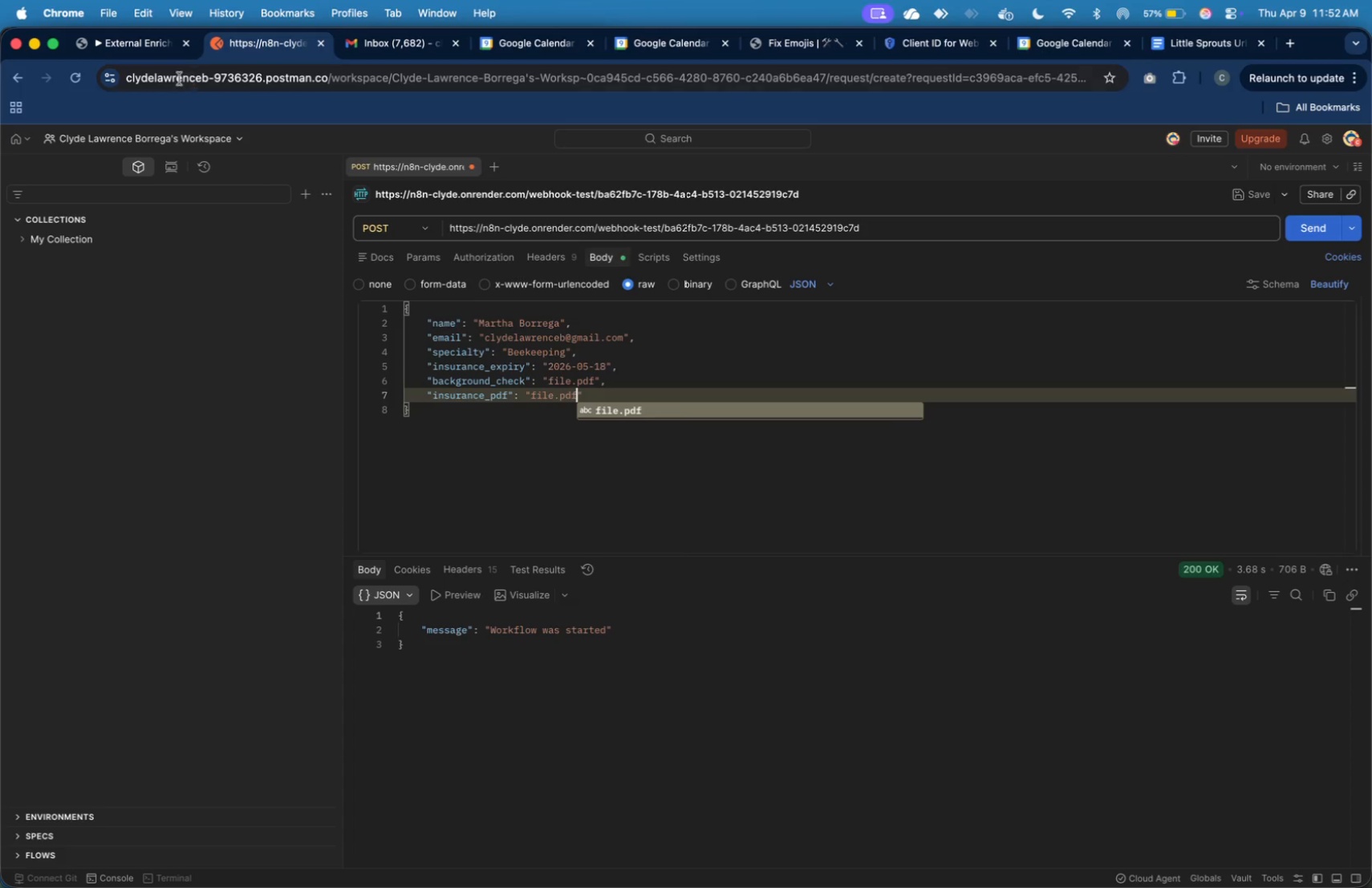 
left_click([131, 47])
 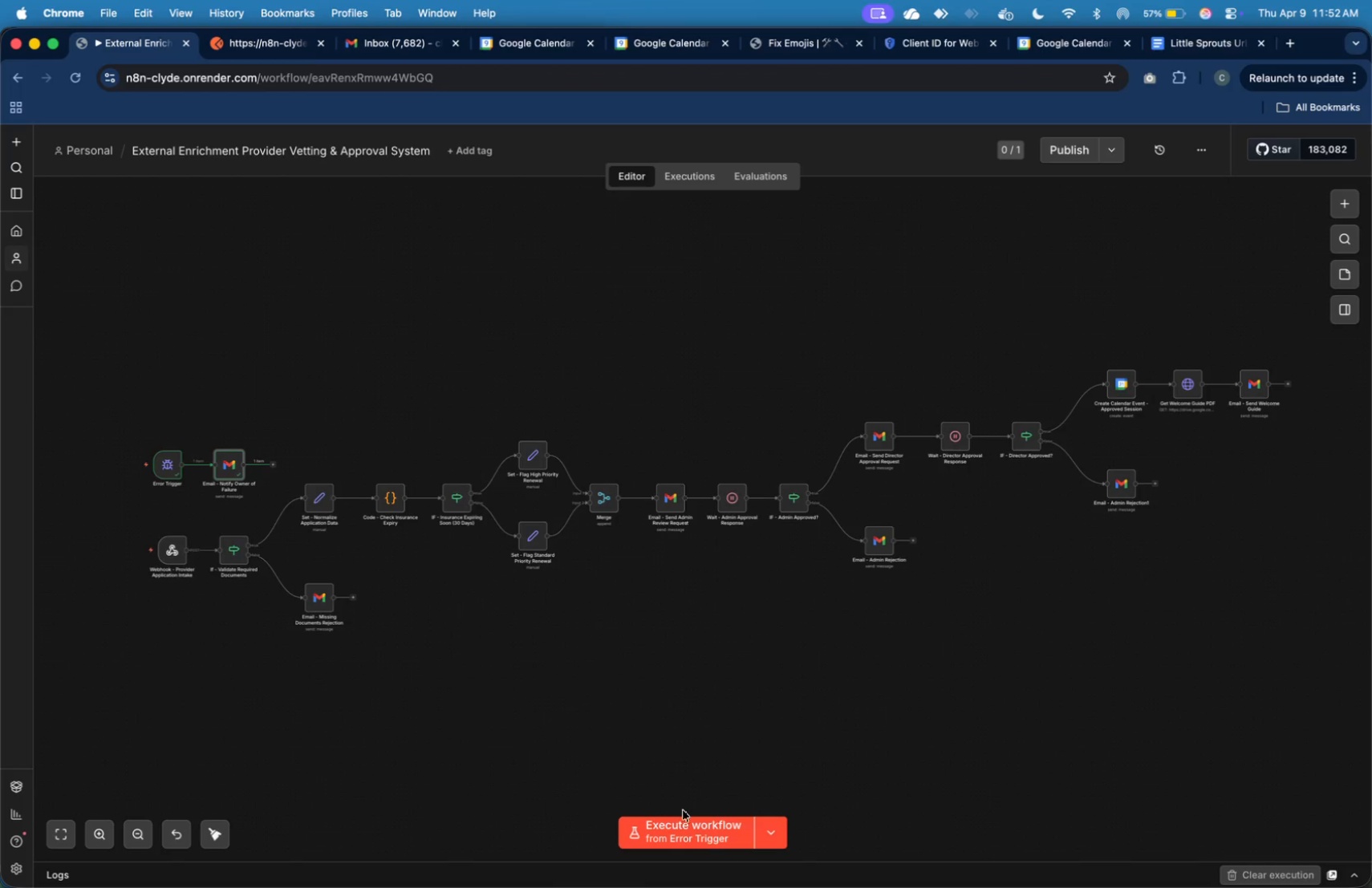 
left_click([688, 825])
 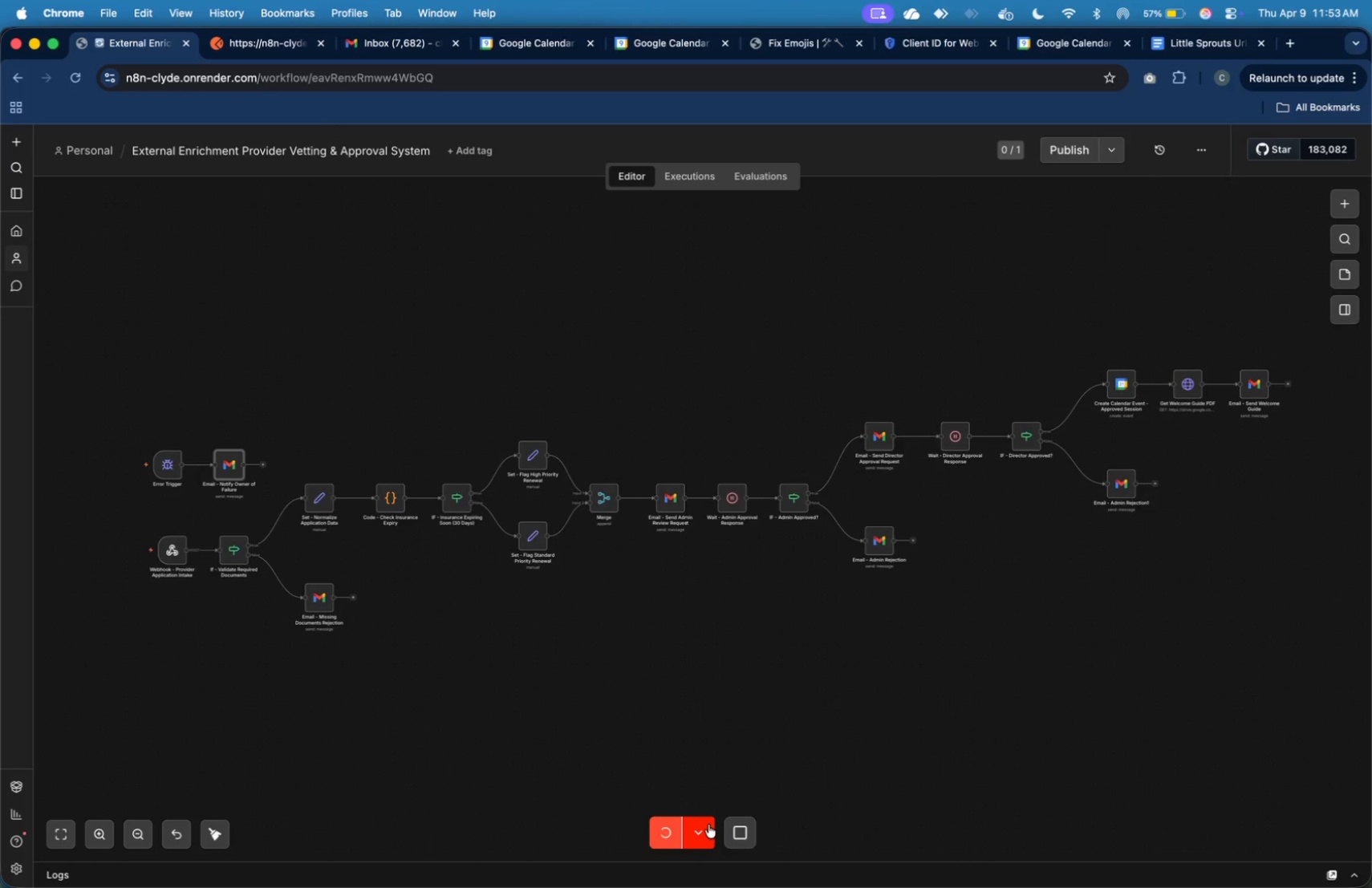 
wait(6.57)
 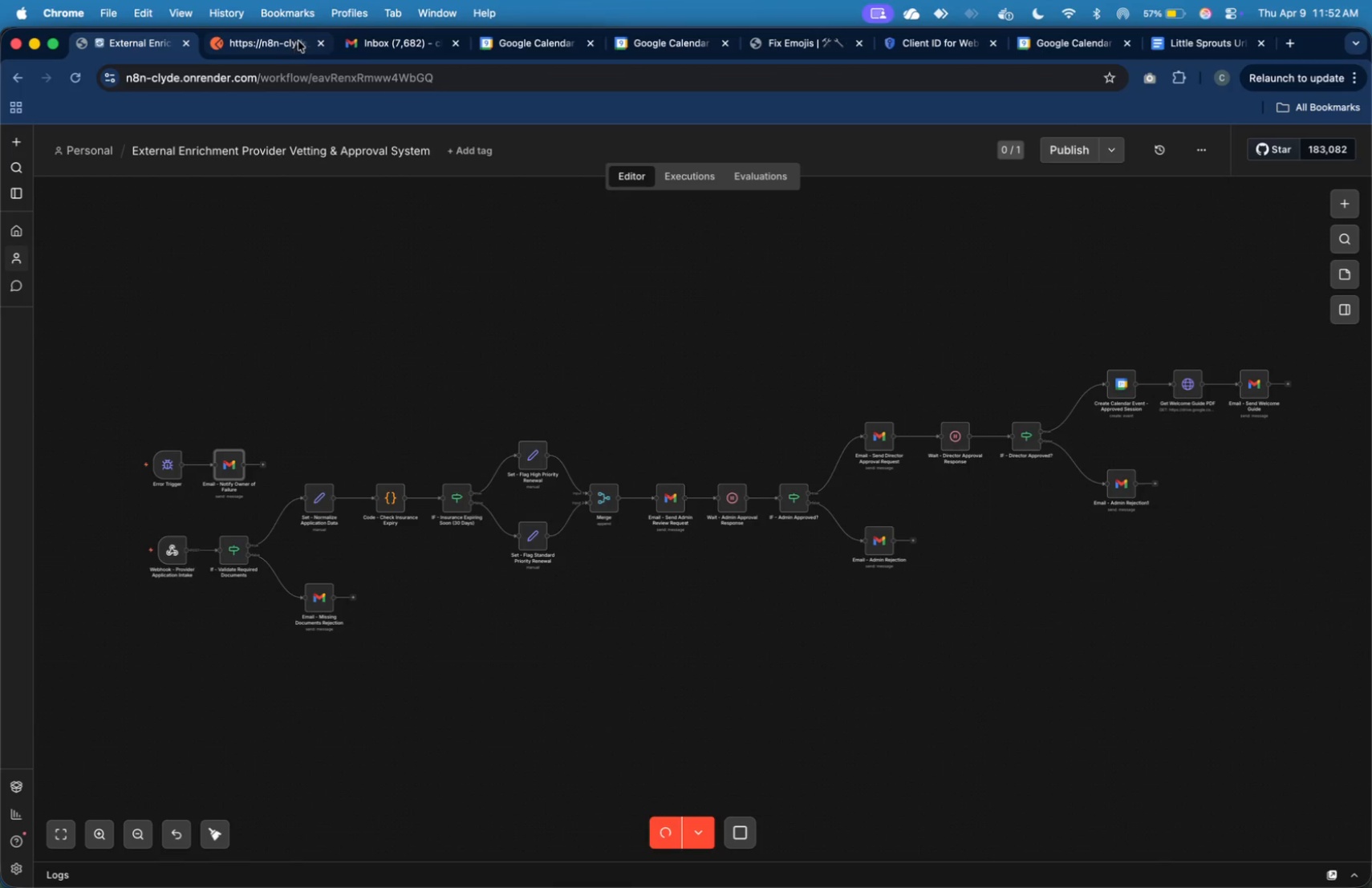 
left_click([697, 837])
 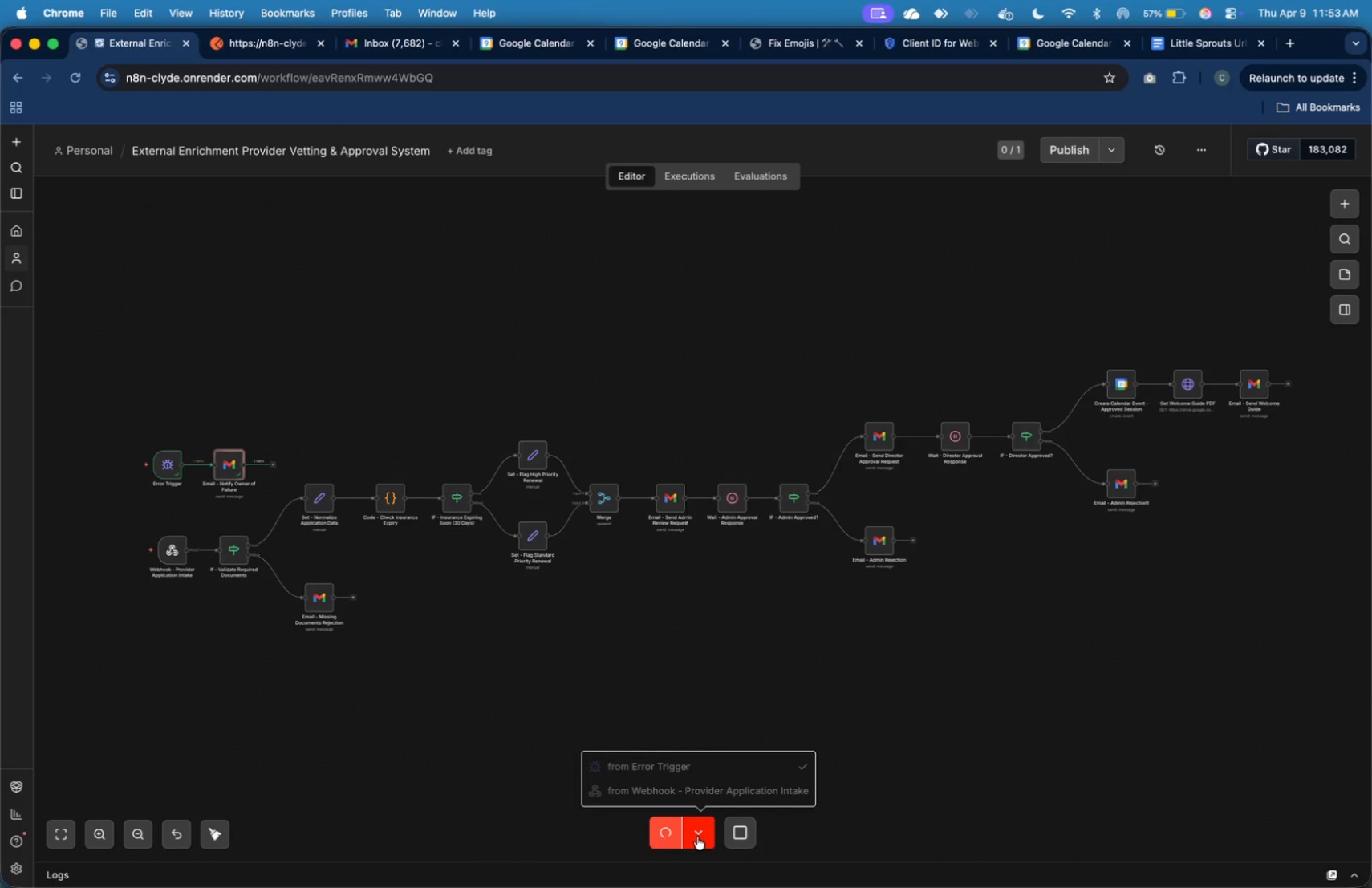 
left_click([697, 837])
 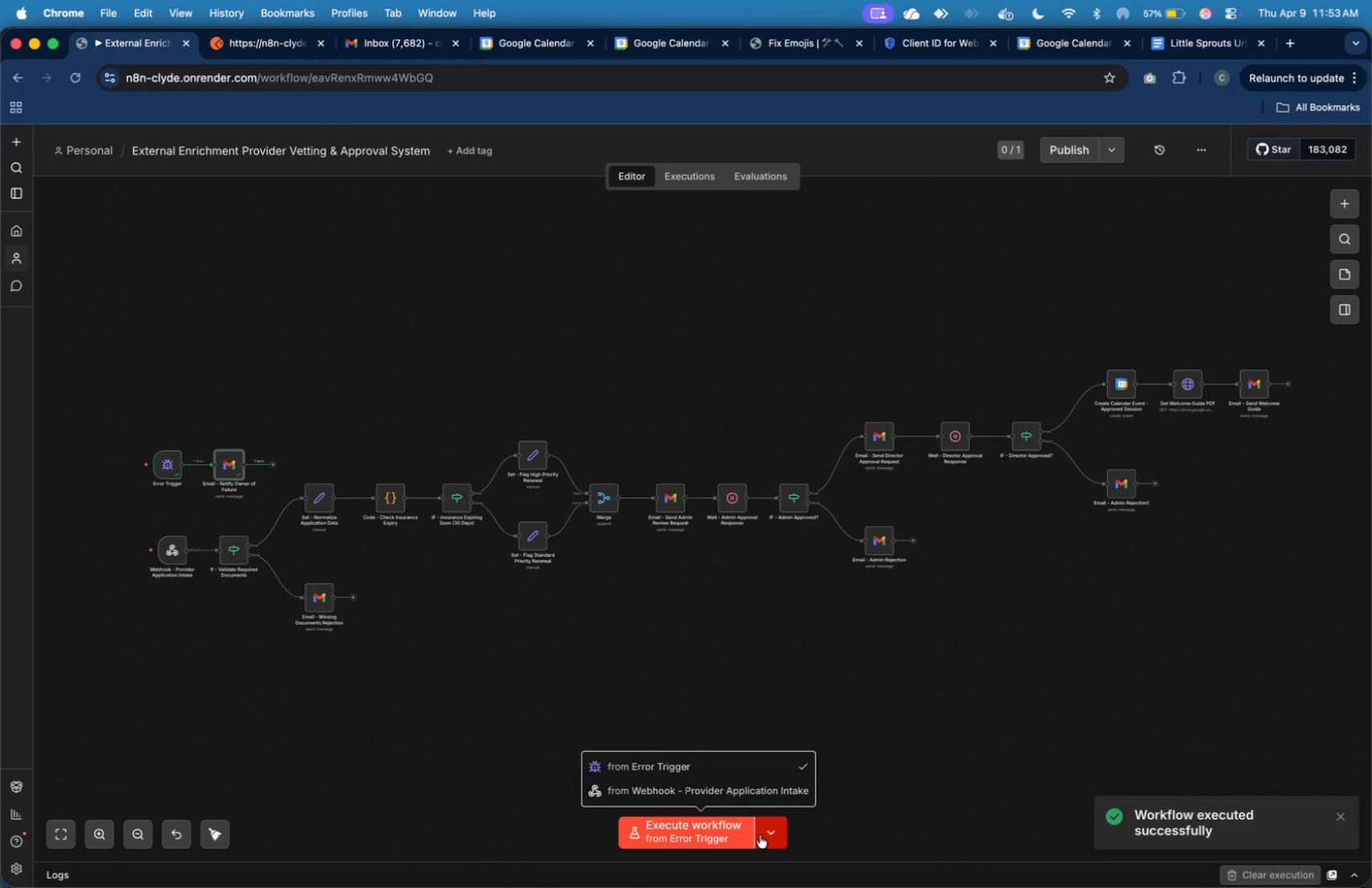 
double_click([760, 835])
 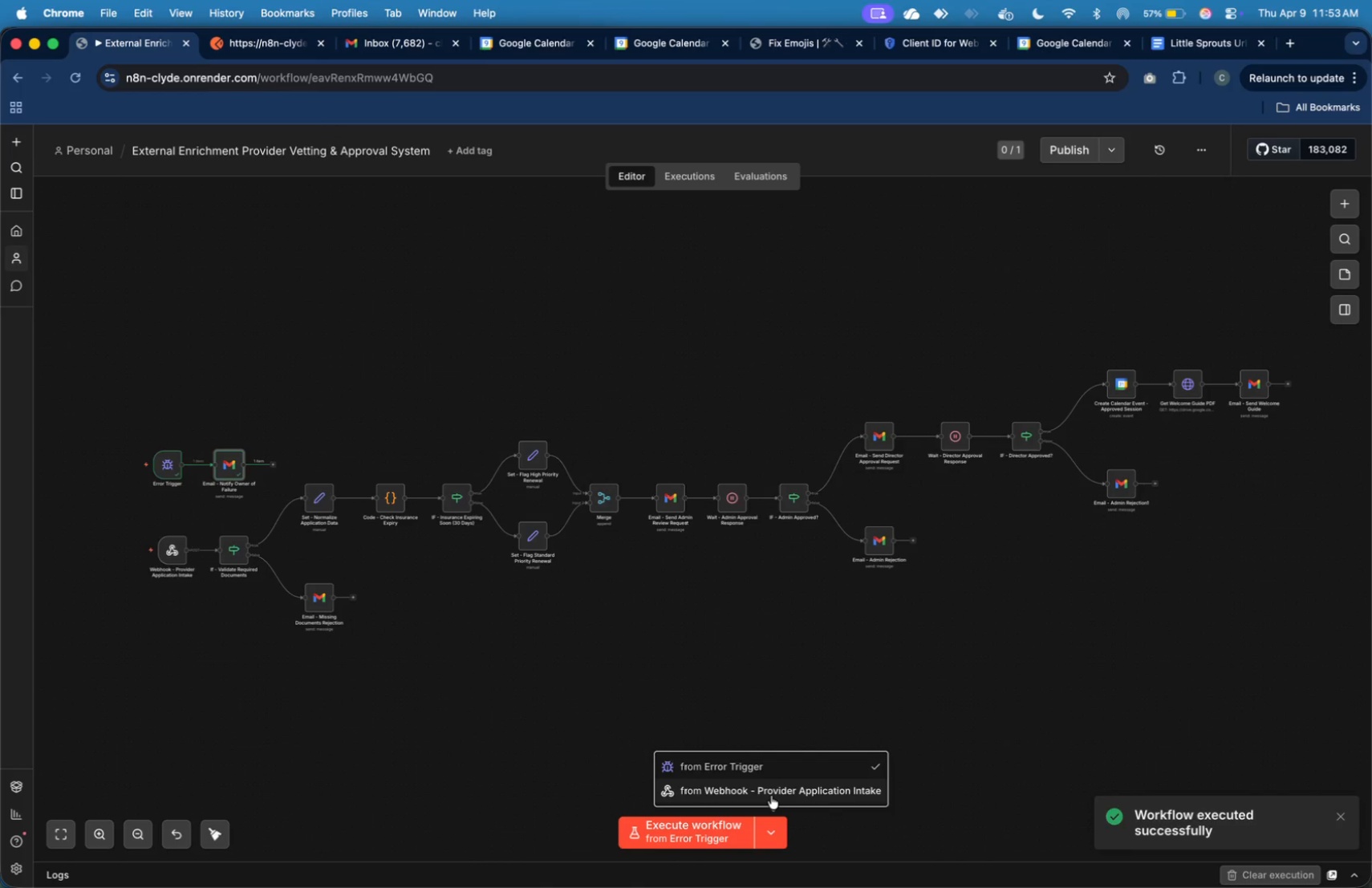 
left_click([771, 796])
 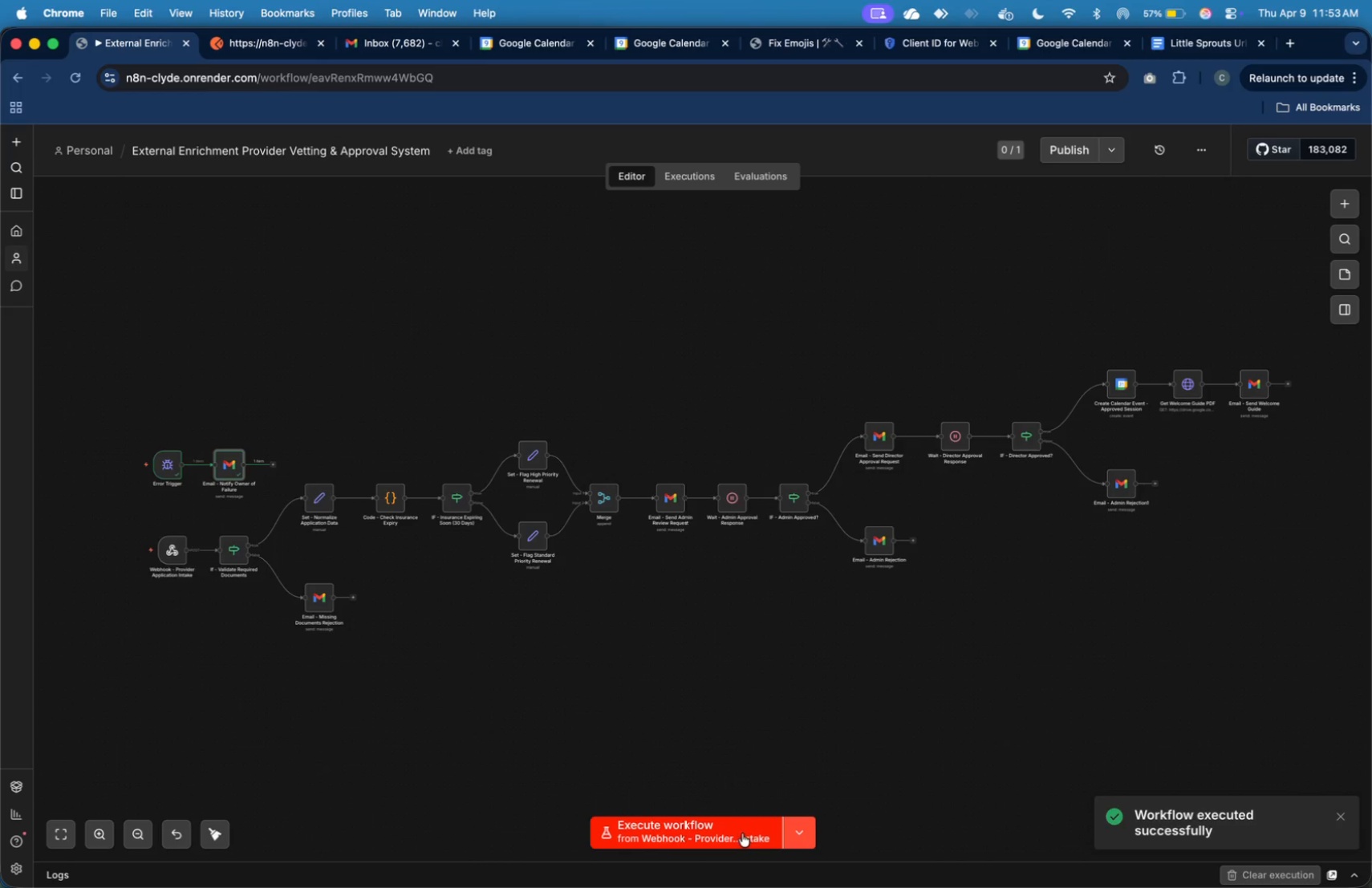 
left_click([741, 833])
 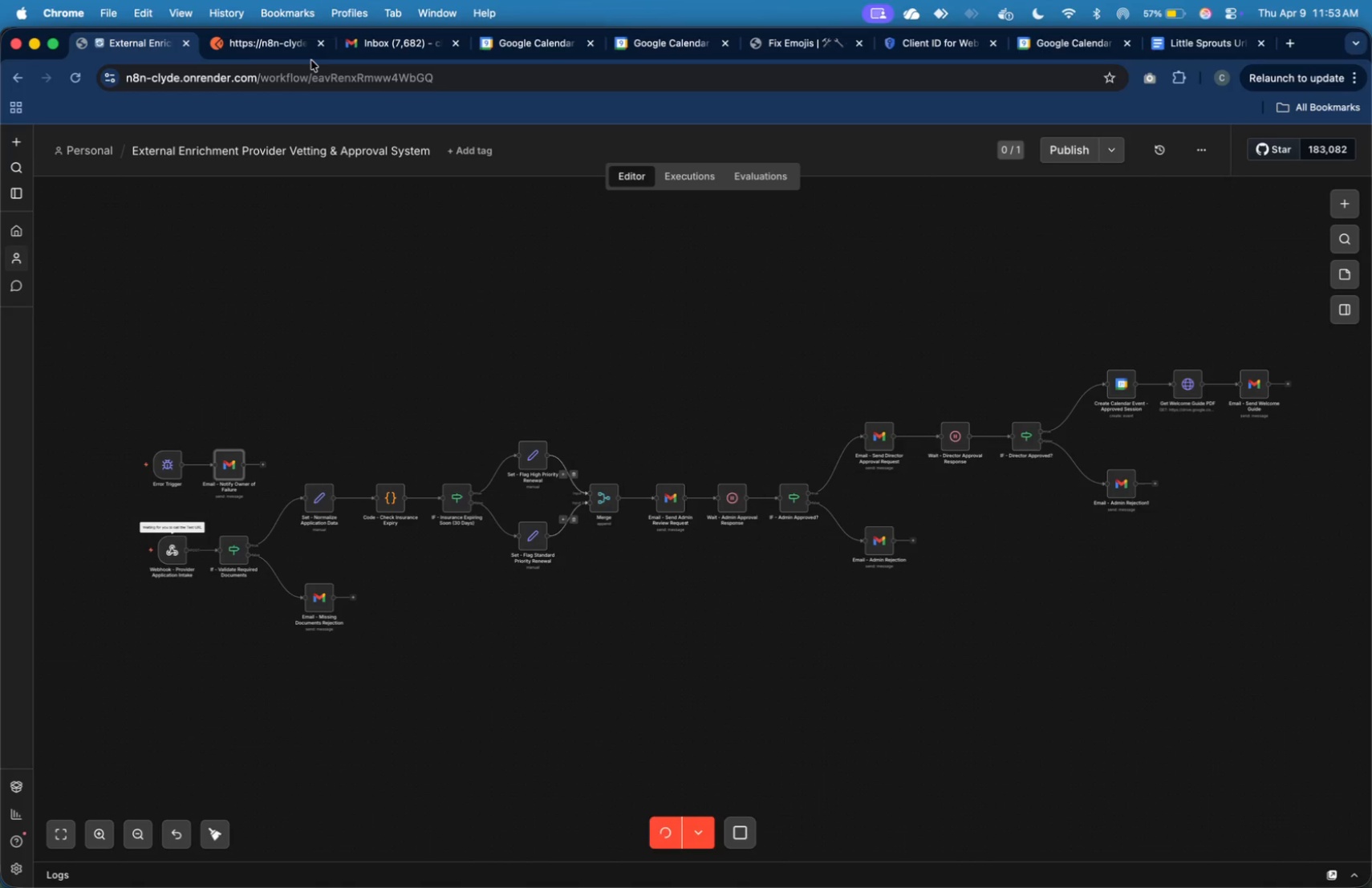 
left_click([281, 39])
 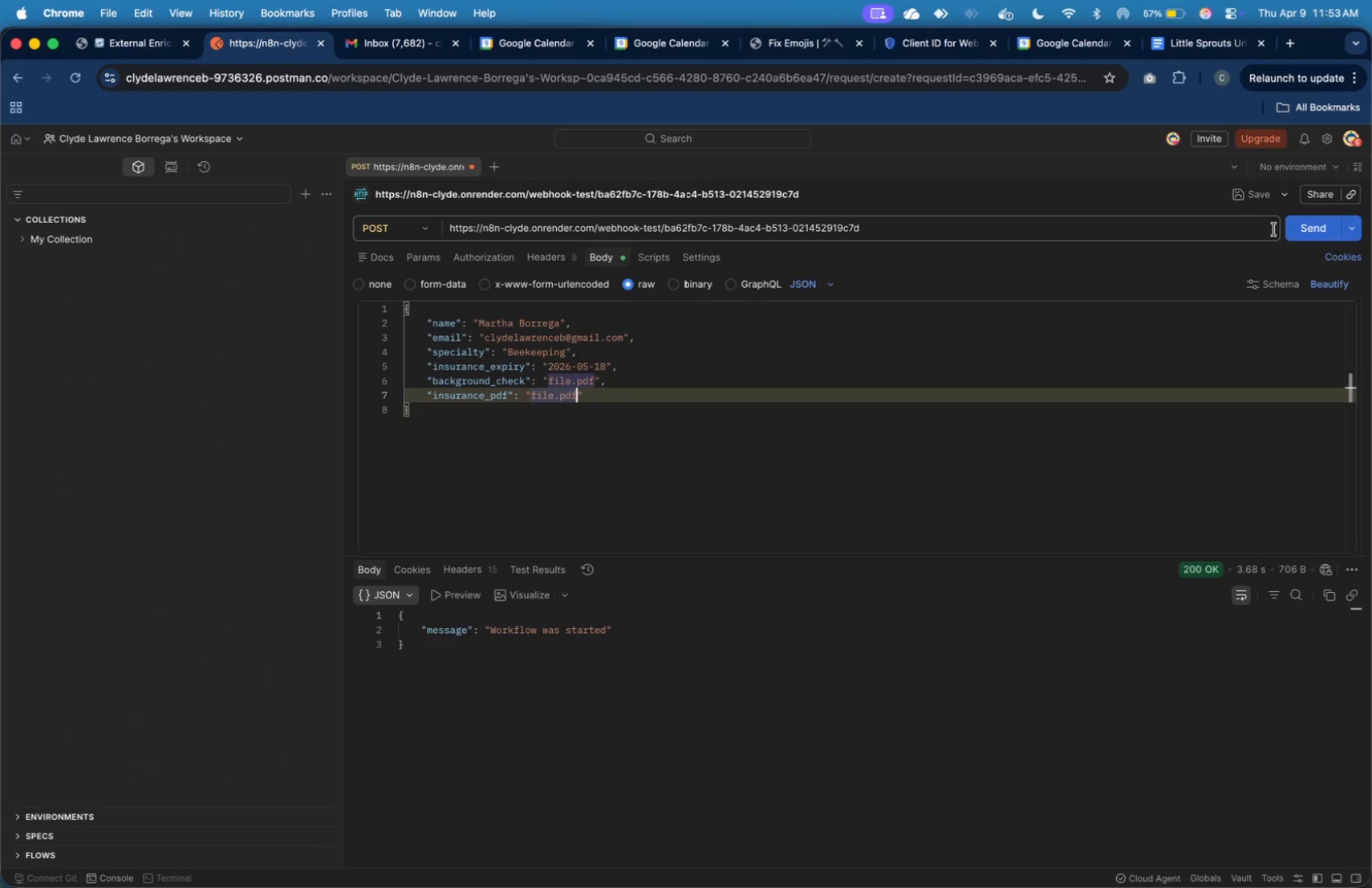 
left_click([1294, 229])
 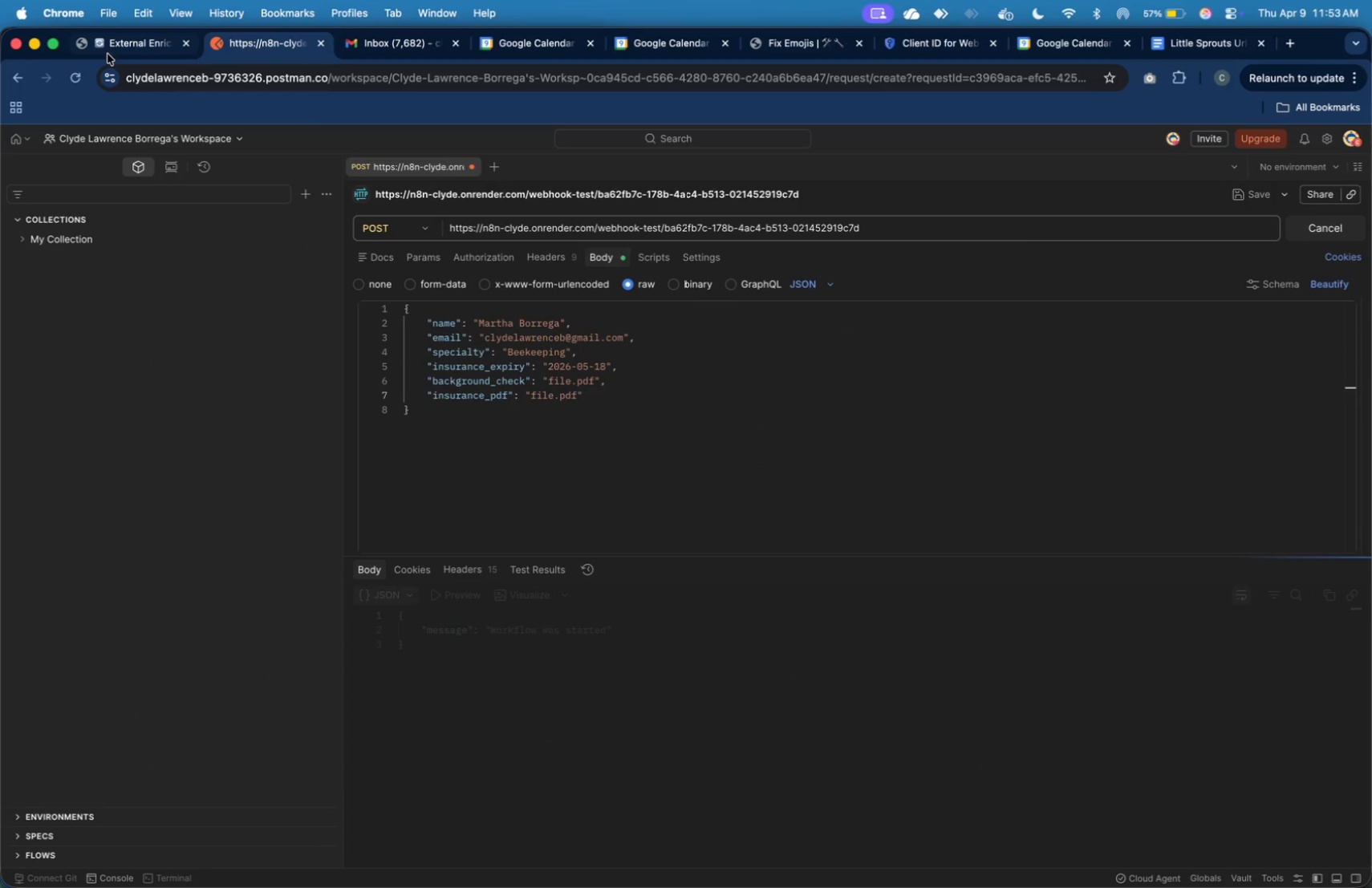 
left_click([141, 46])
 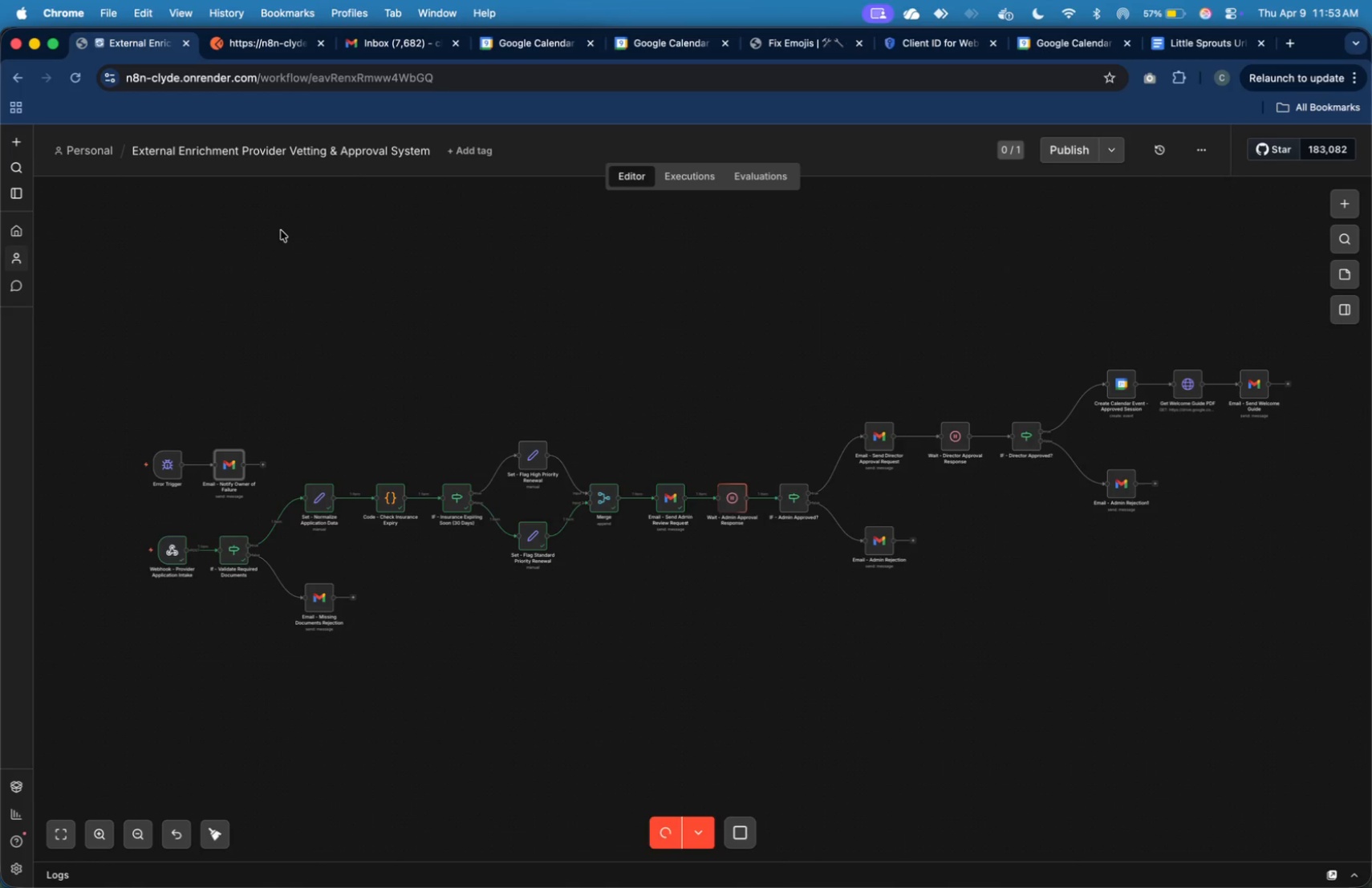 
wait(7.82)
 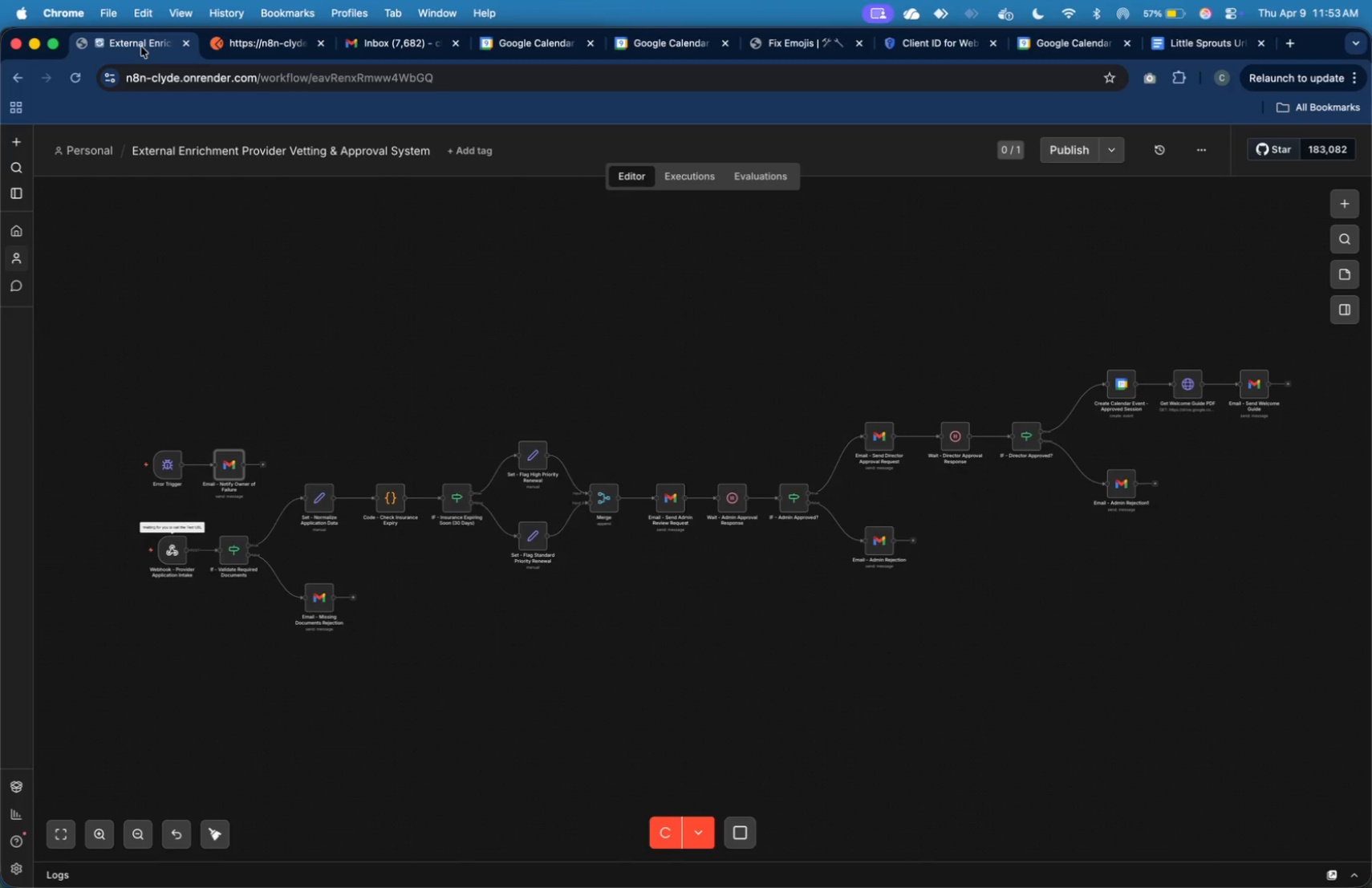 
left_click([148, 228])
 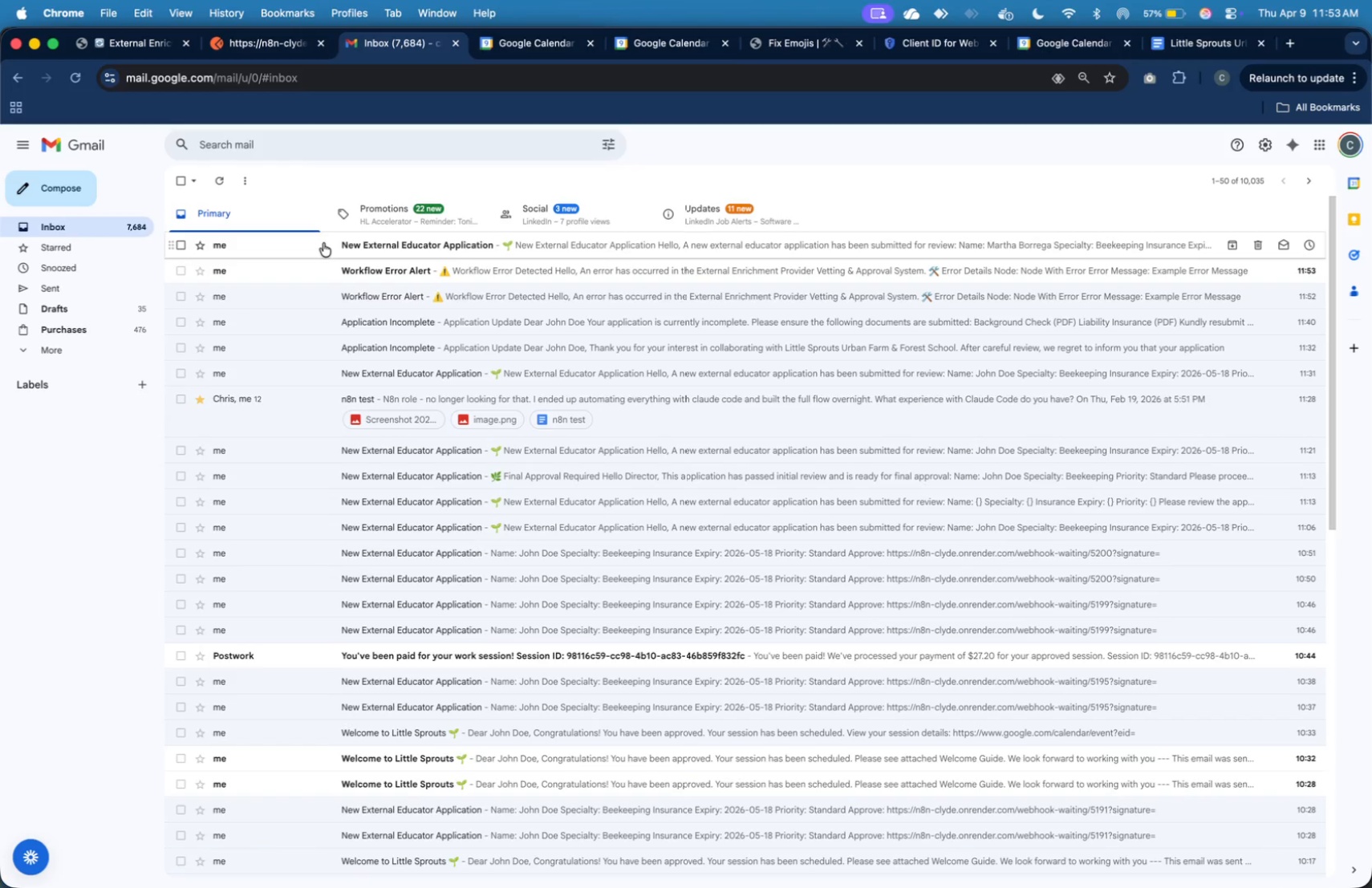 
left_click([323, 243])
 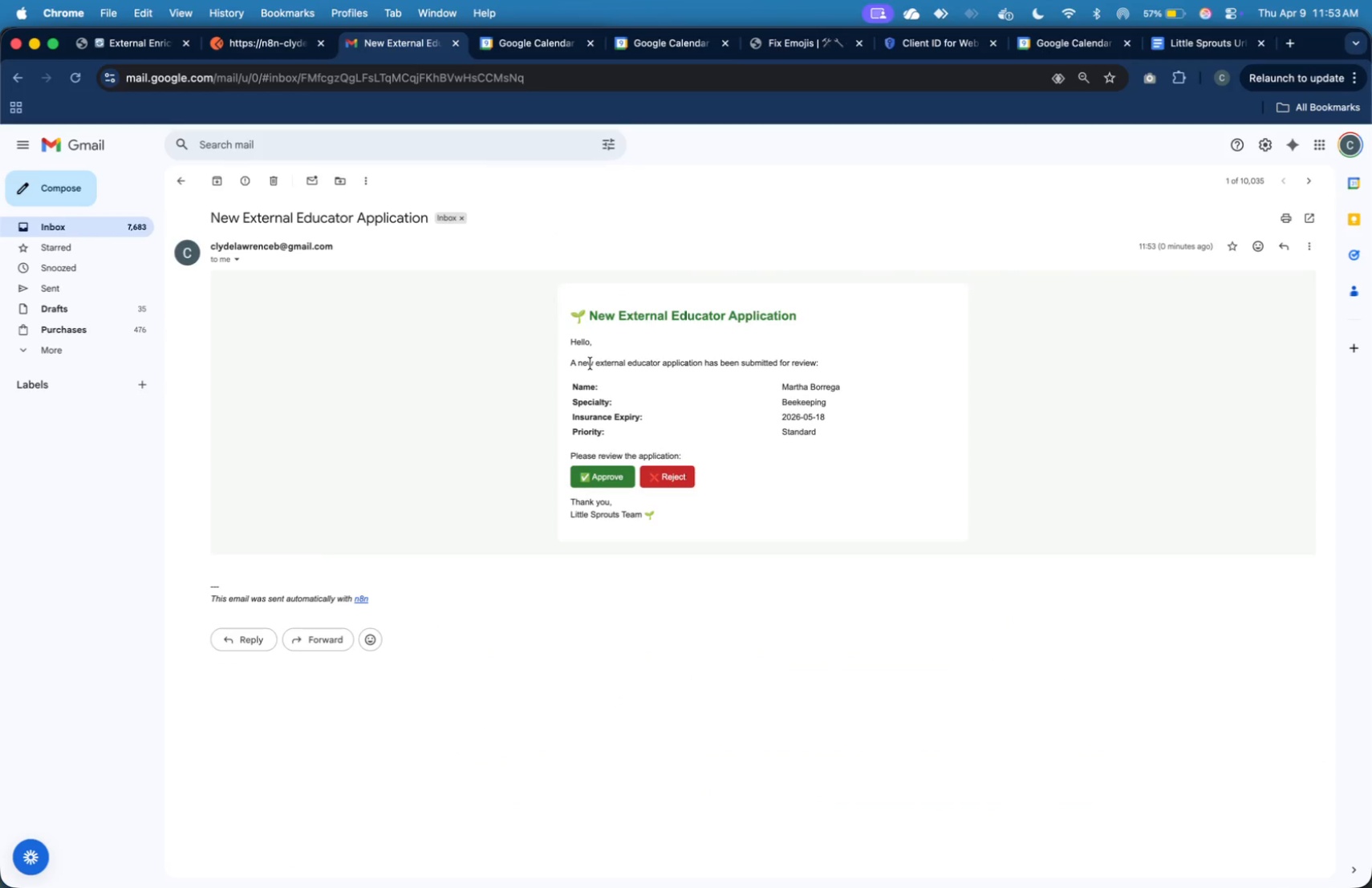 
wait(8.39)
 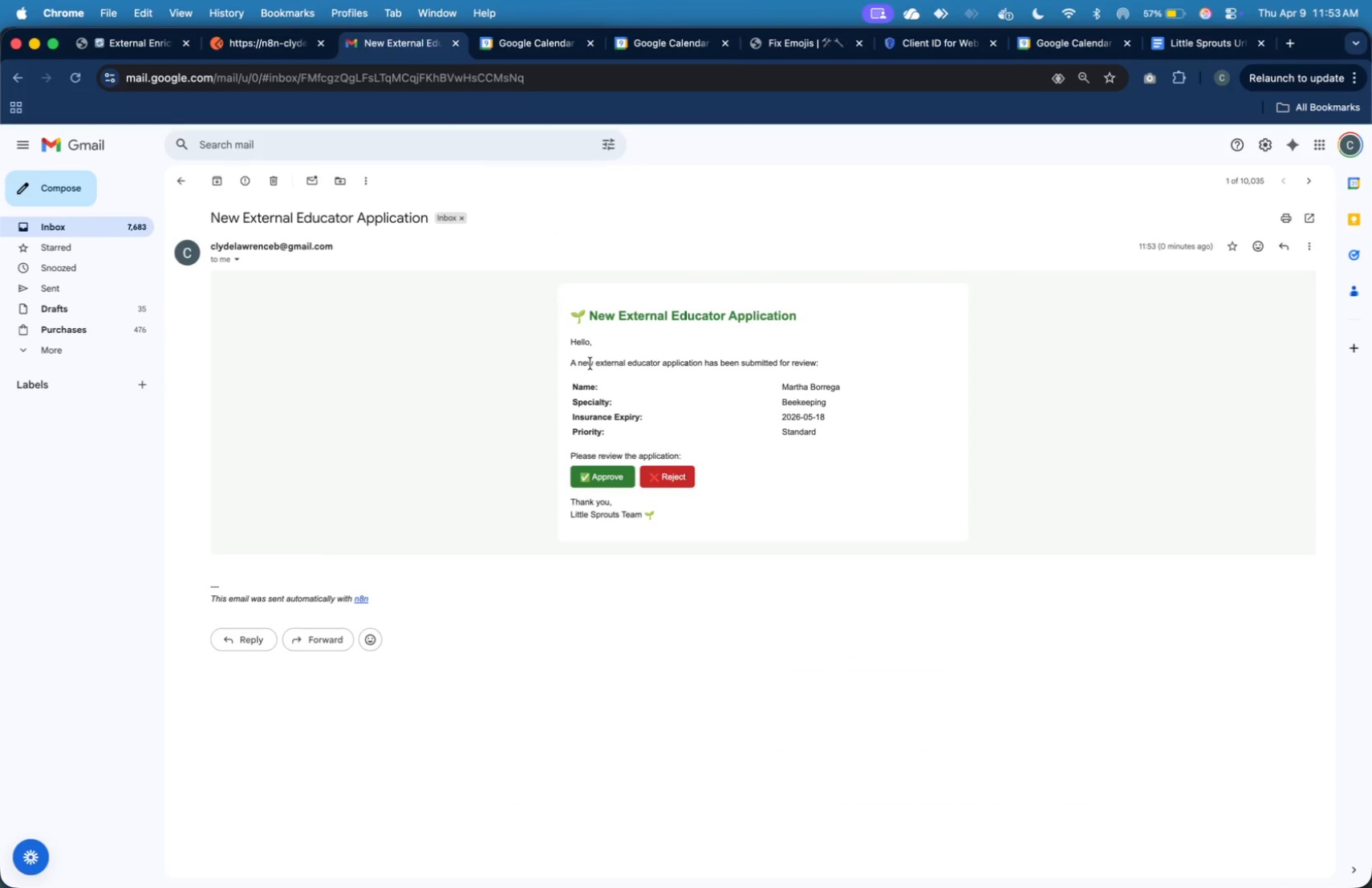 
left_click([627, 479])
 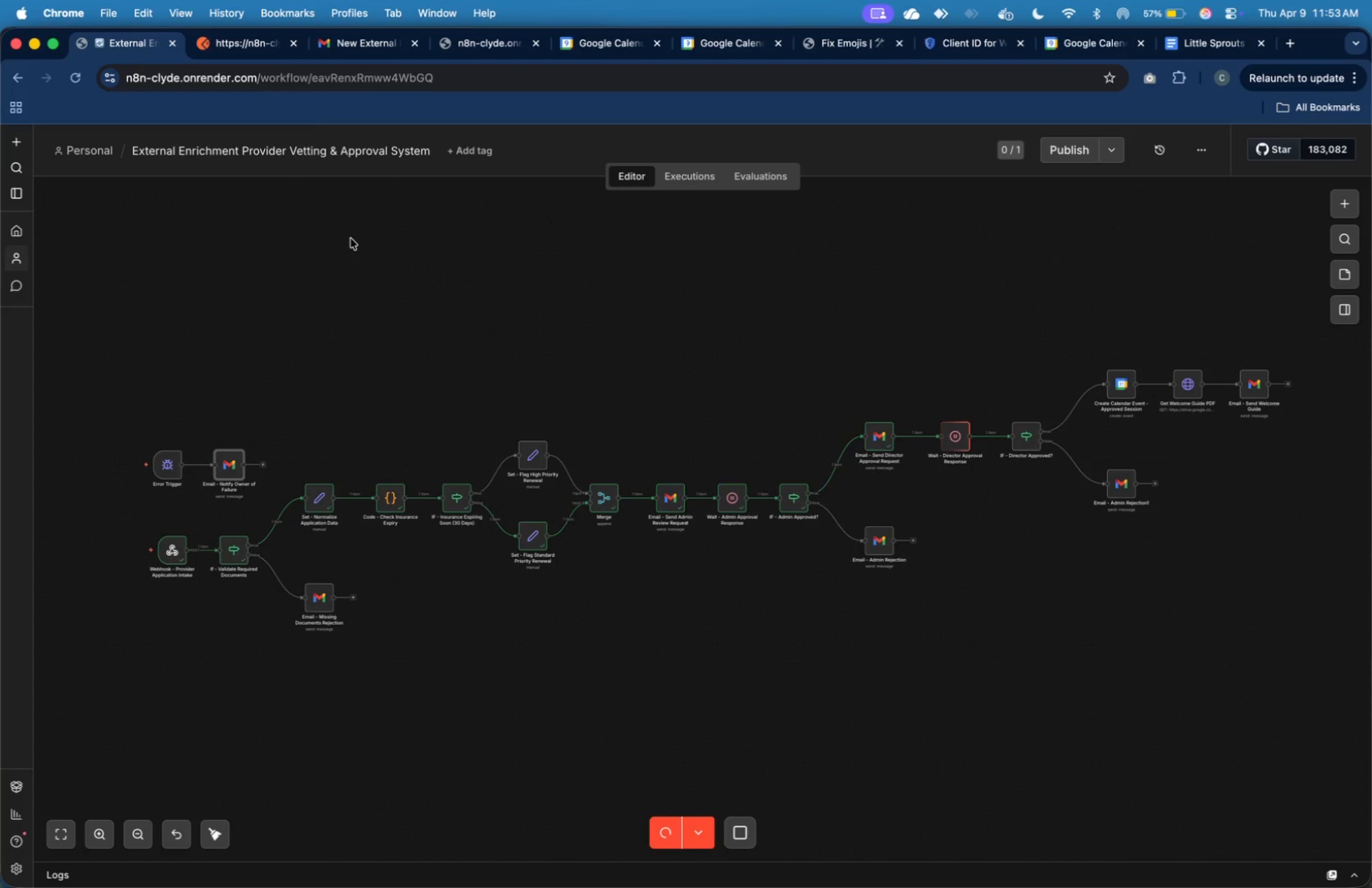 
wait(7.4)
 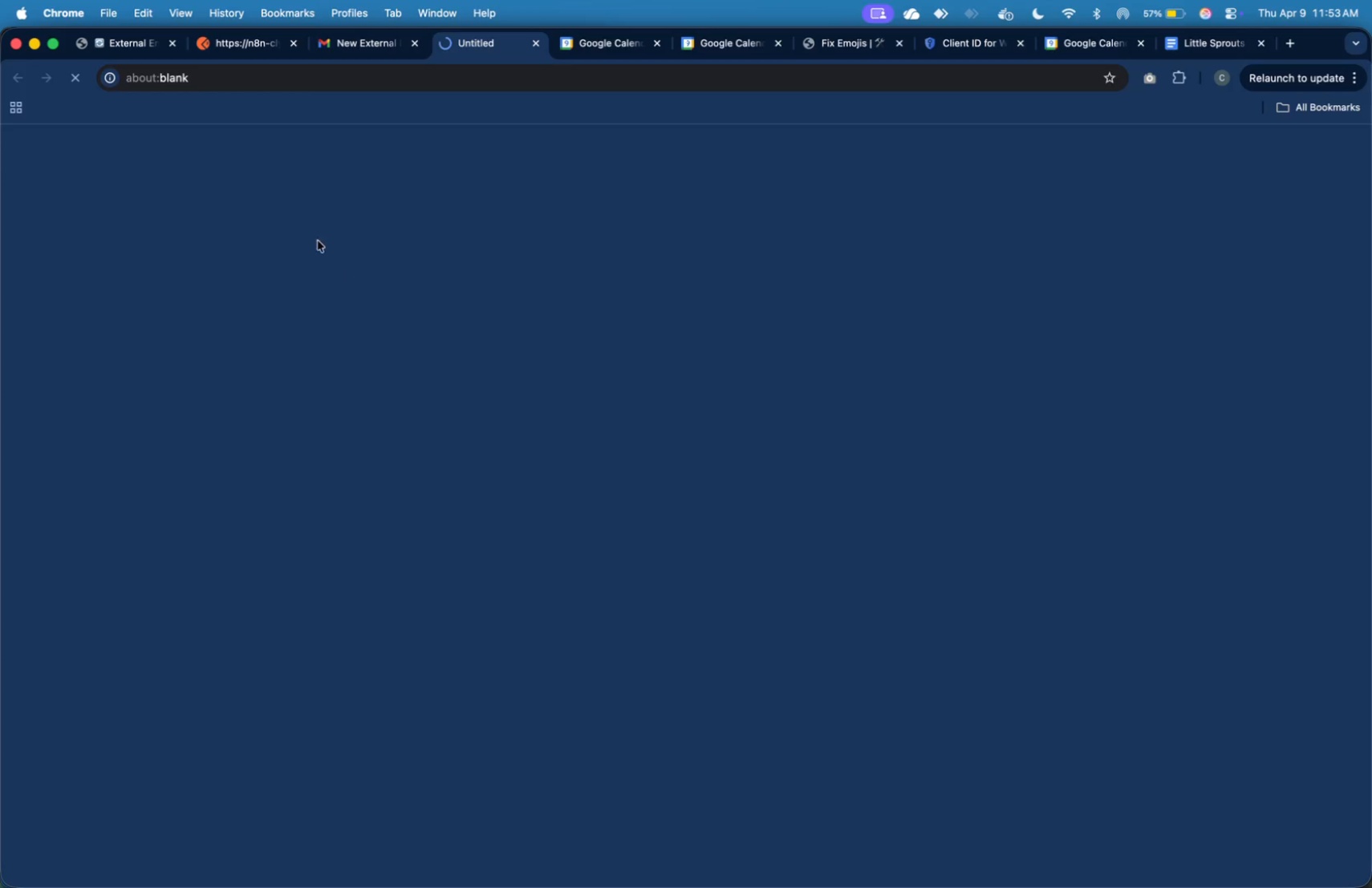 
left_click([383, 49])
 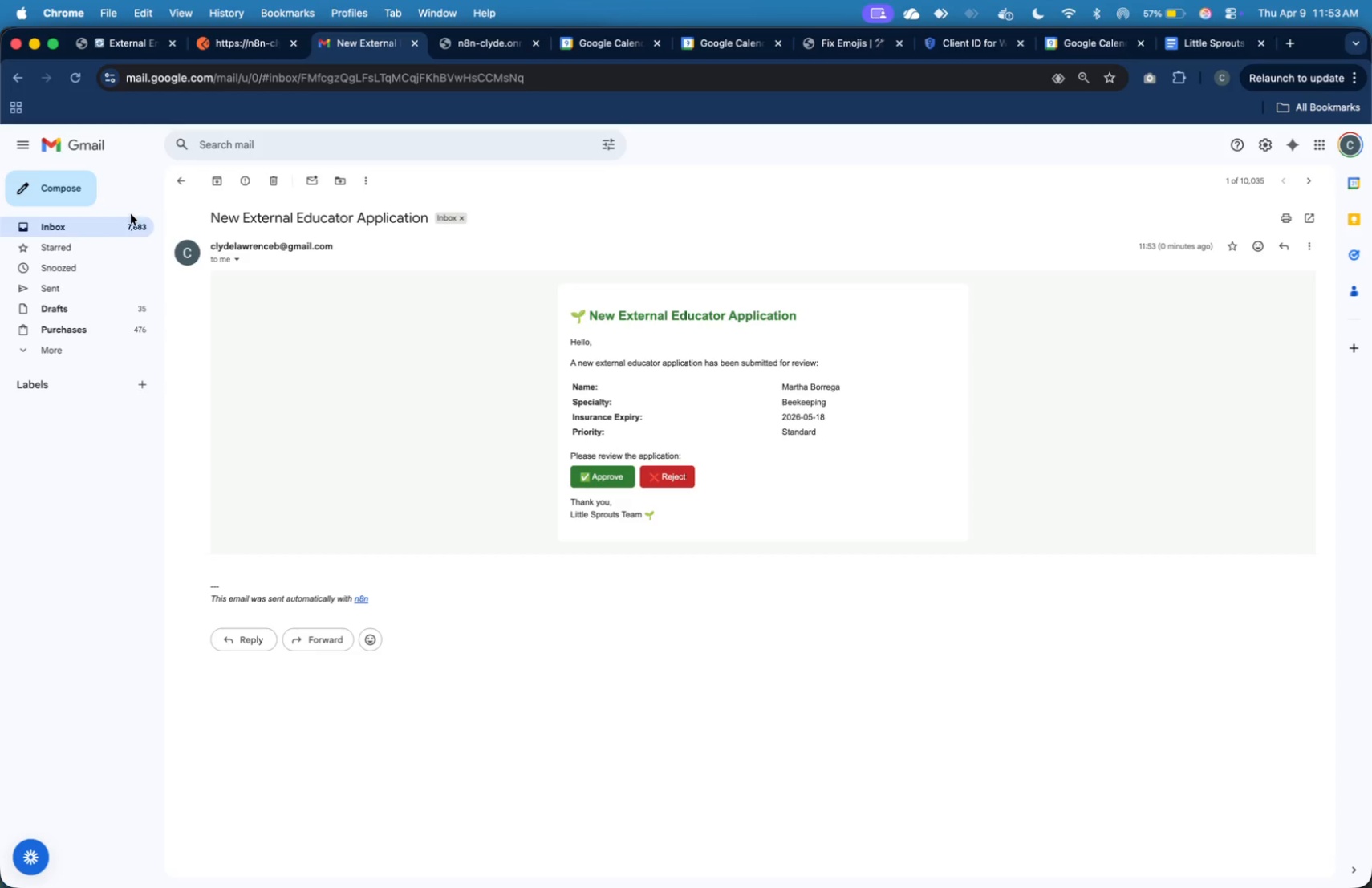 
left_click([130, 216])
 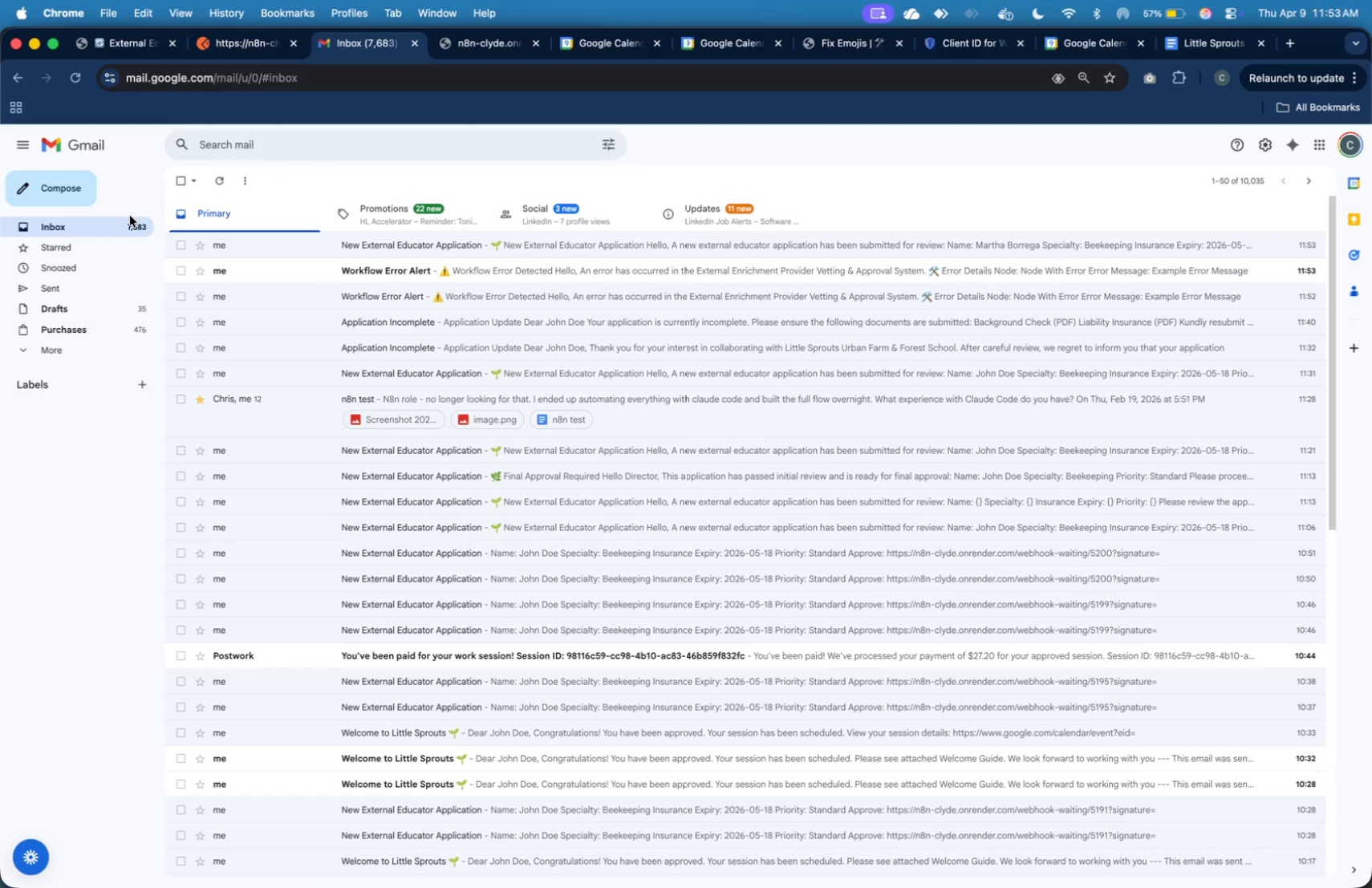 
left_click([130, 216])
 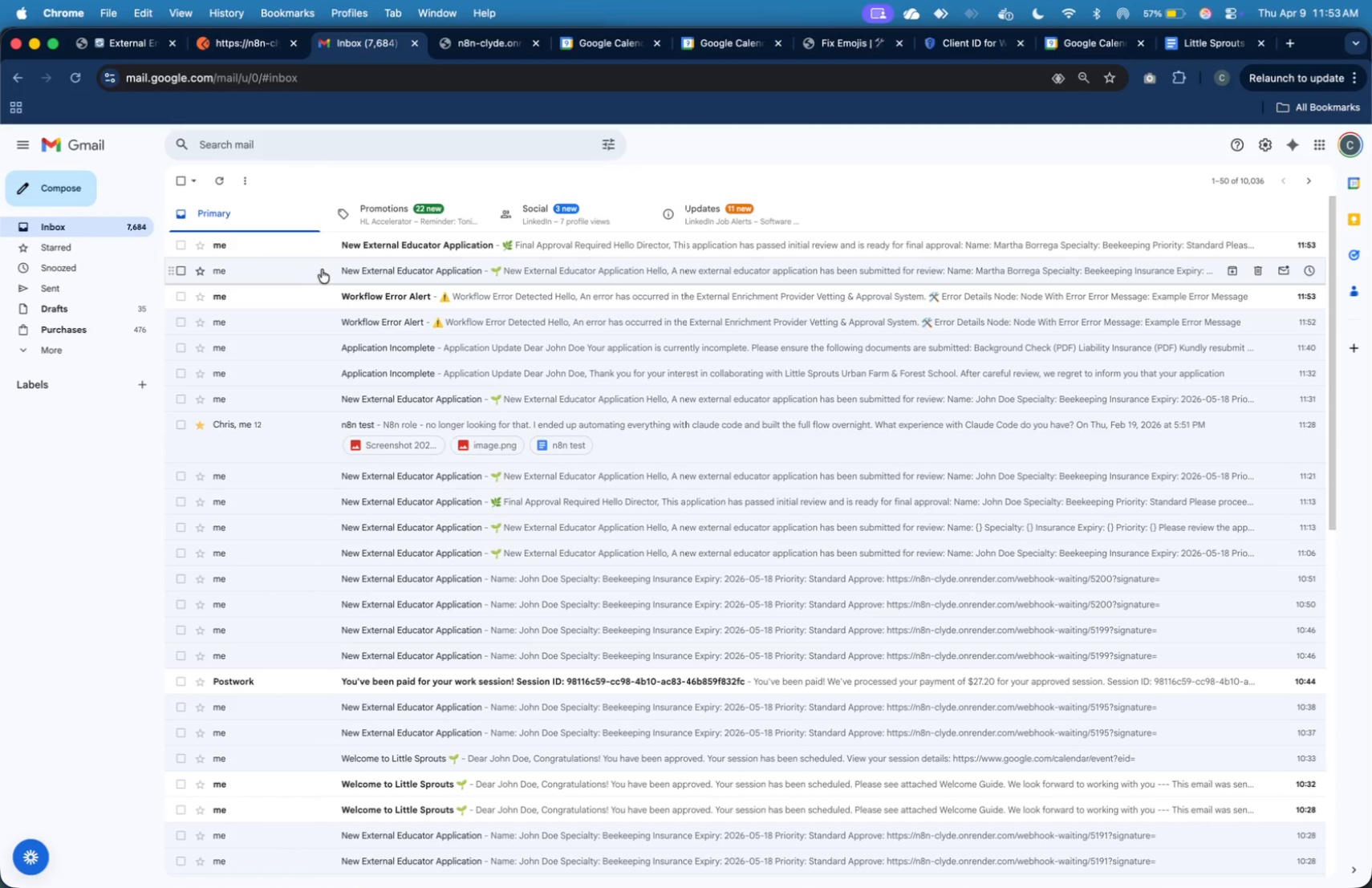 
left_click([332, 250])
 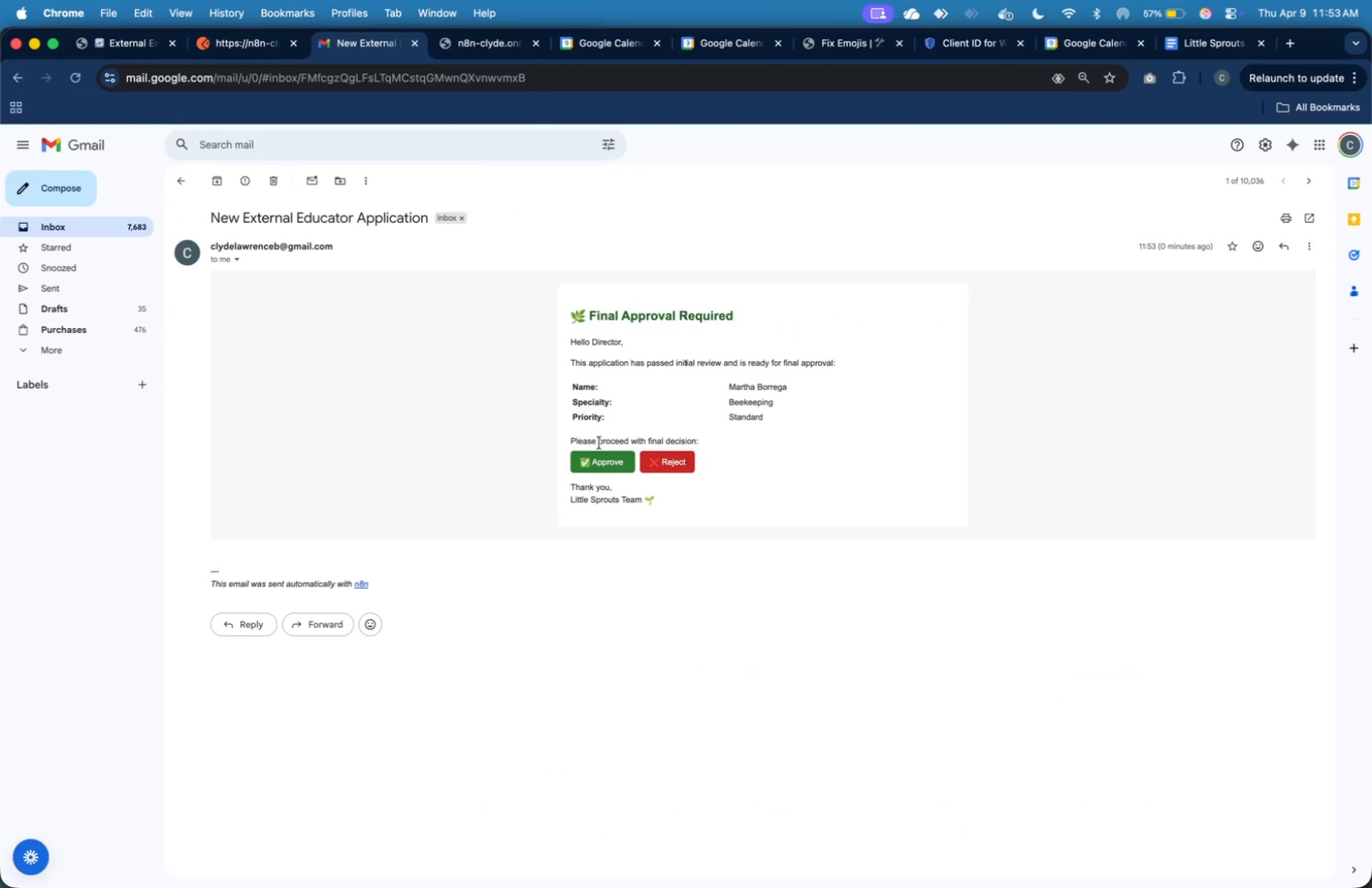 
wait(5.27)
 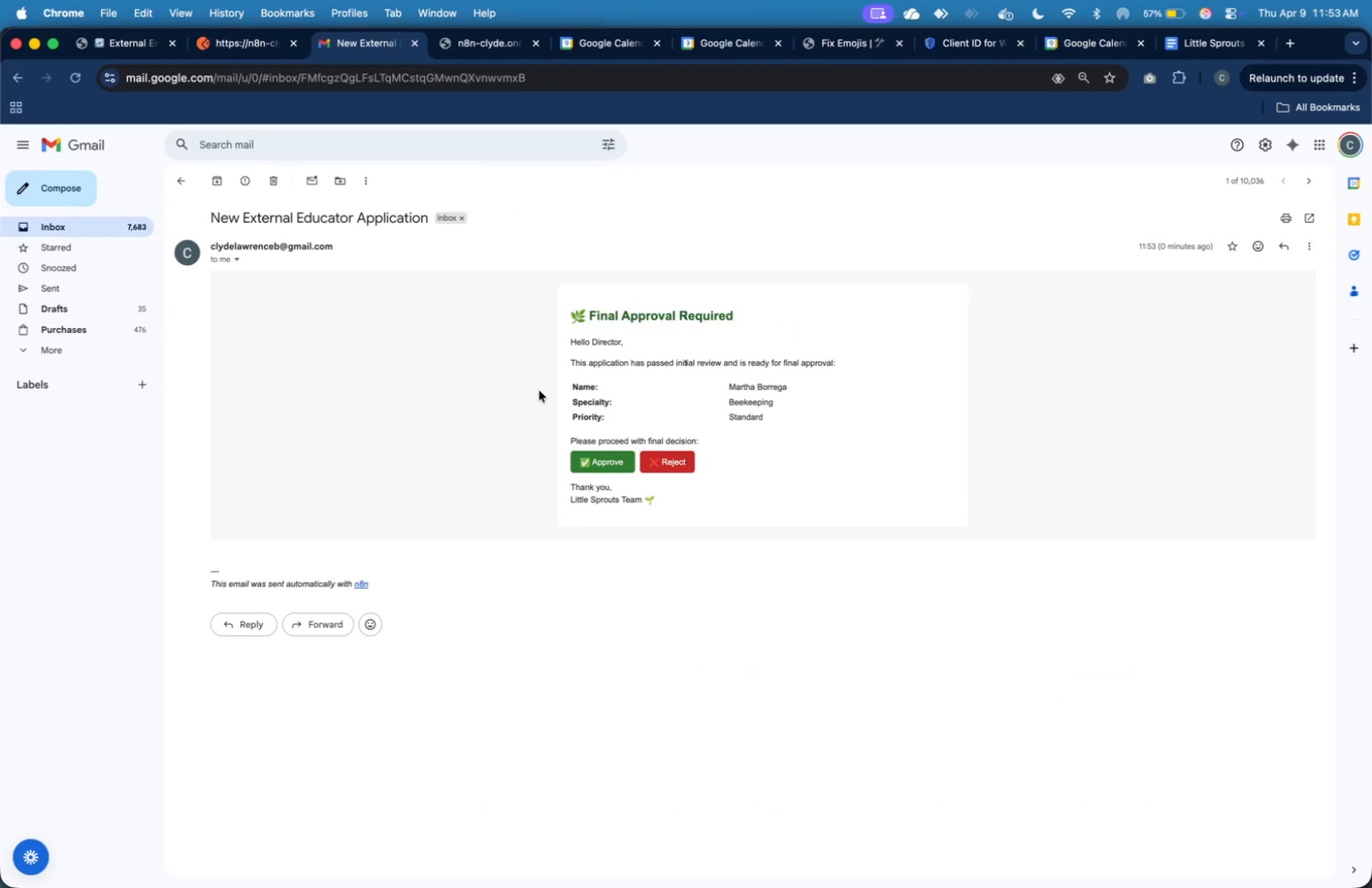 
left_click([611, 456])
 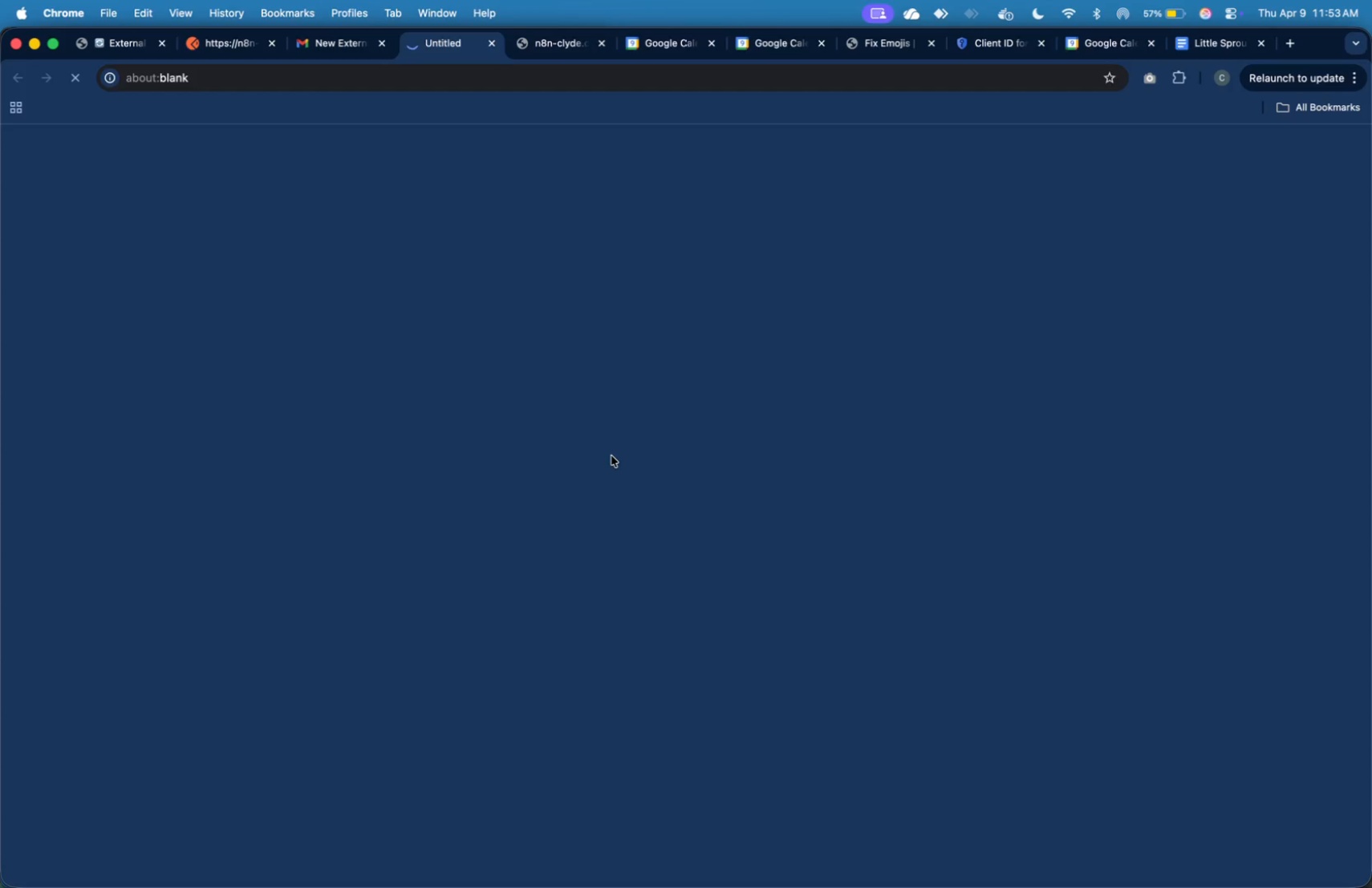 
mouse_move([144, 69])
 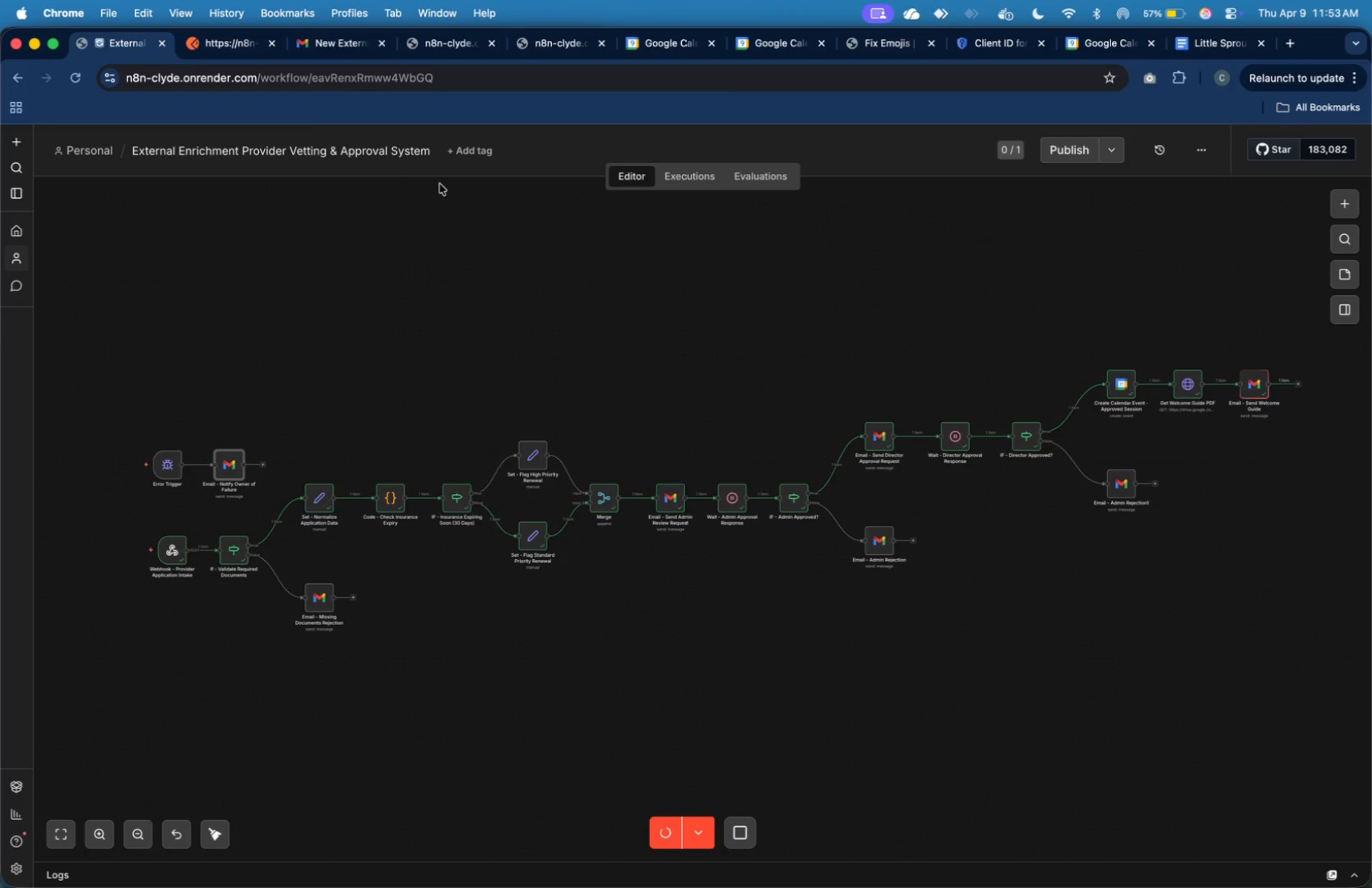 
wait(5.15)
 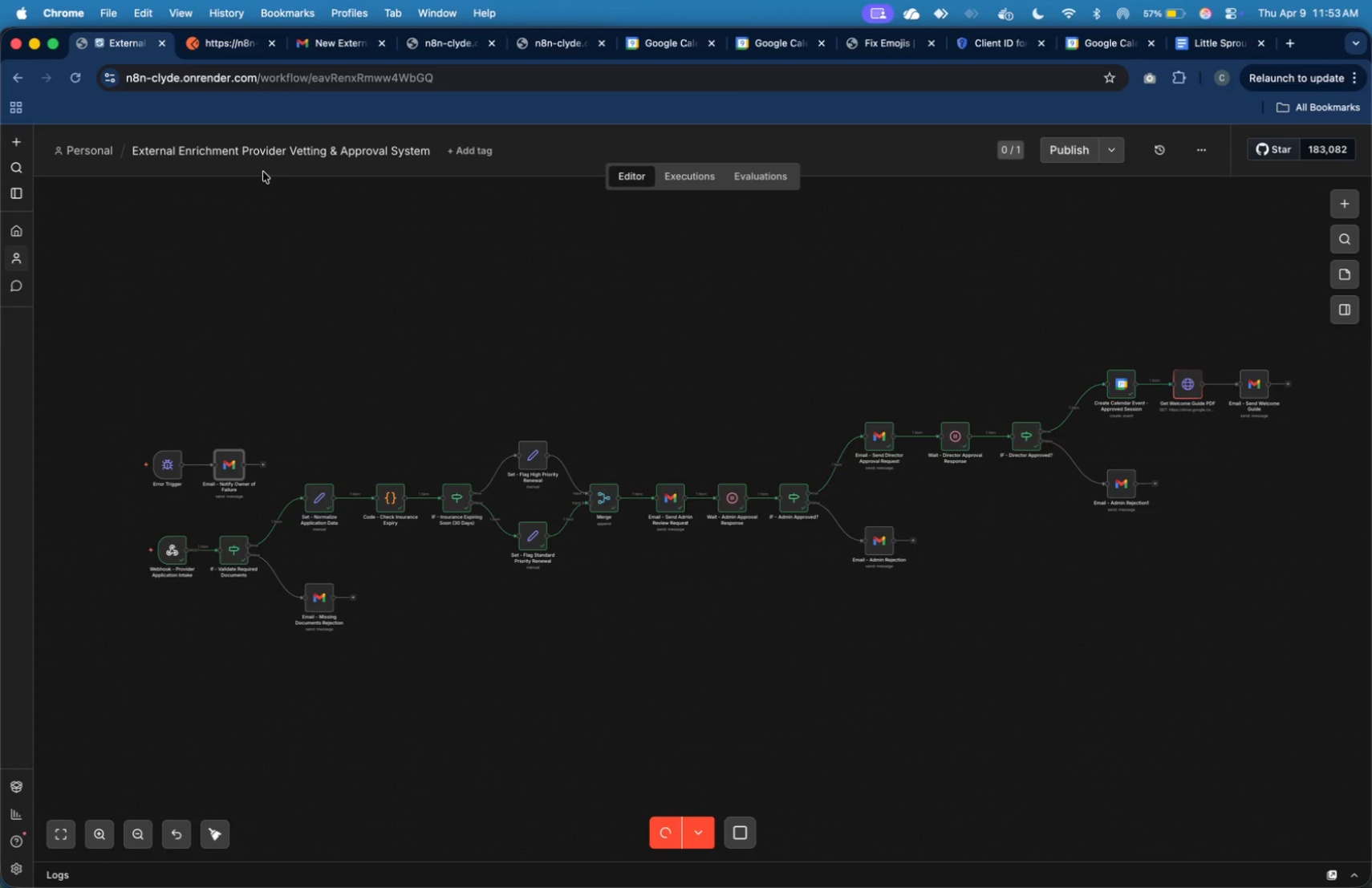 
left_click([343, 43])
 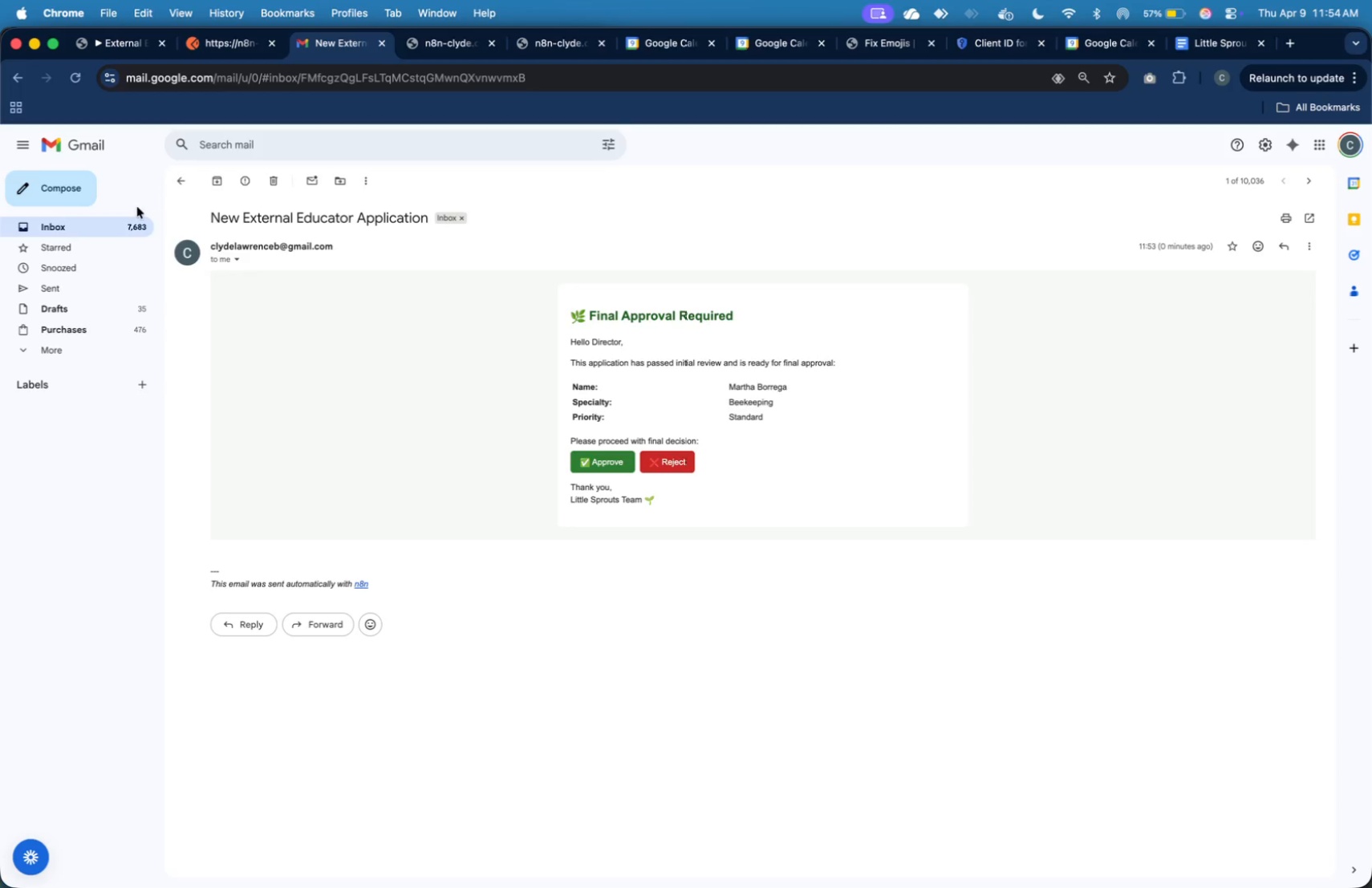 
left_click([134, 217])
 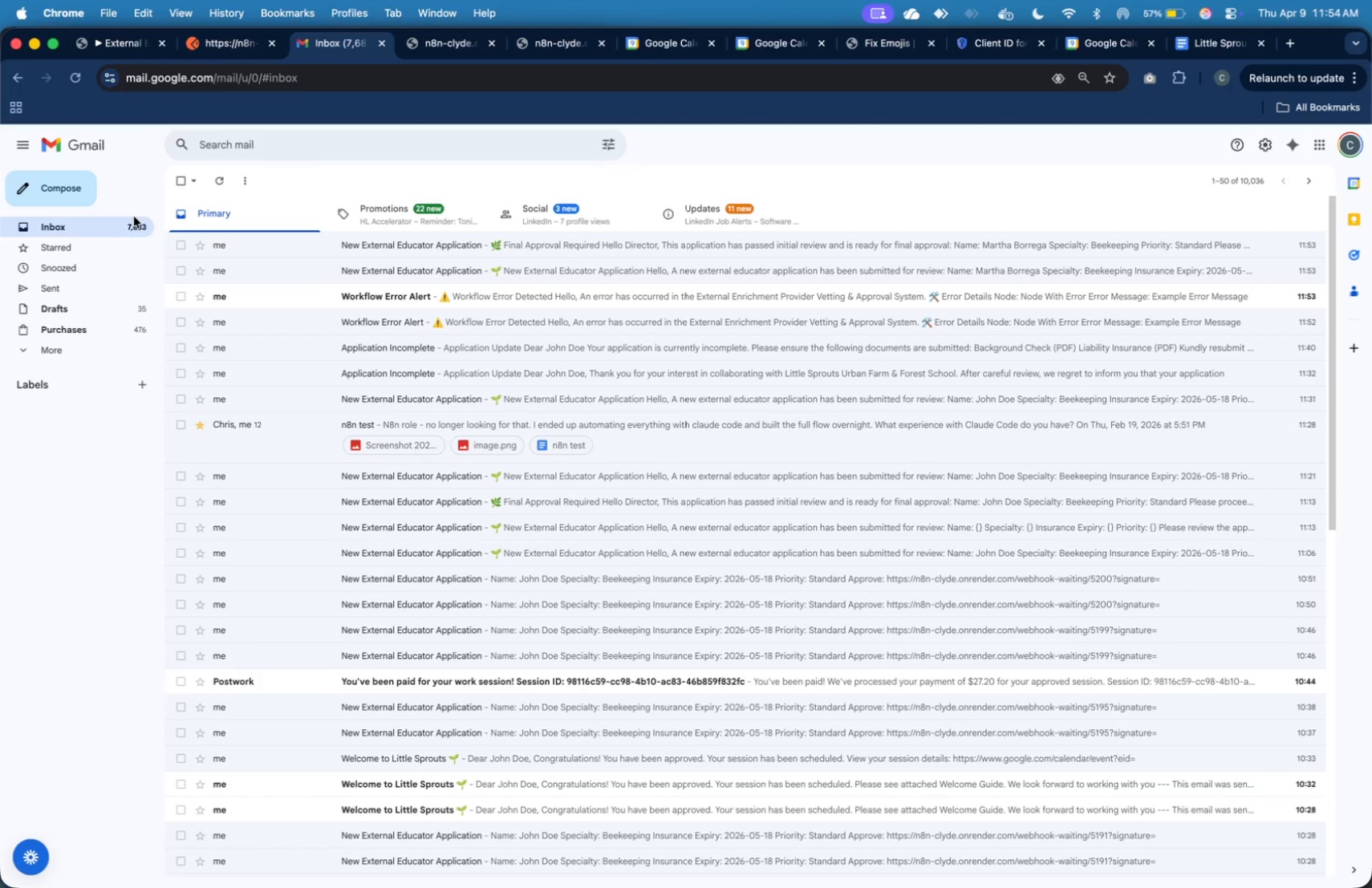 
left_click([134, 217])
 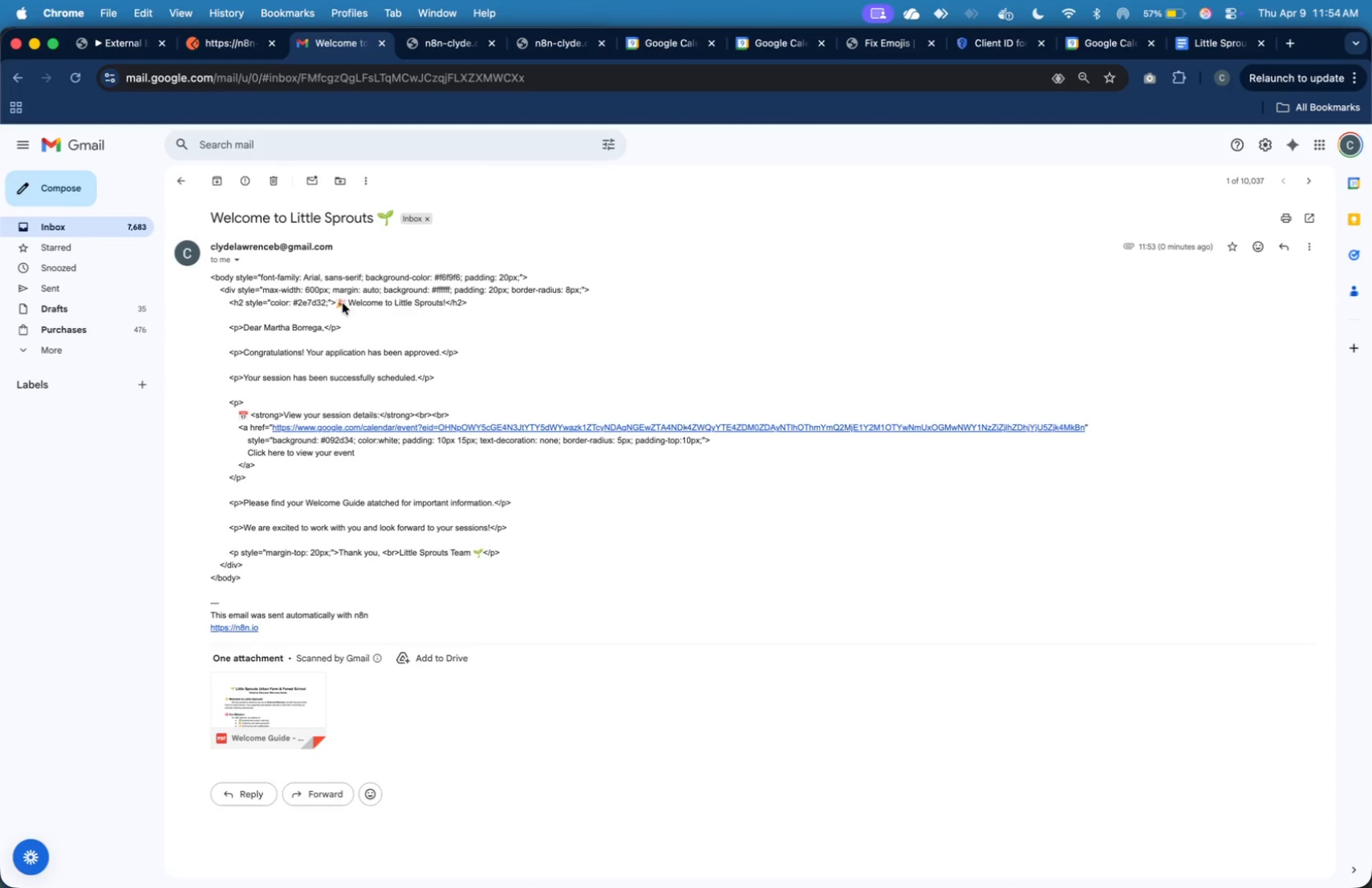 
left_click([136, 43])
 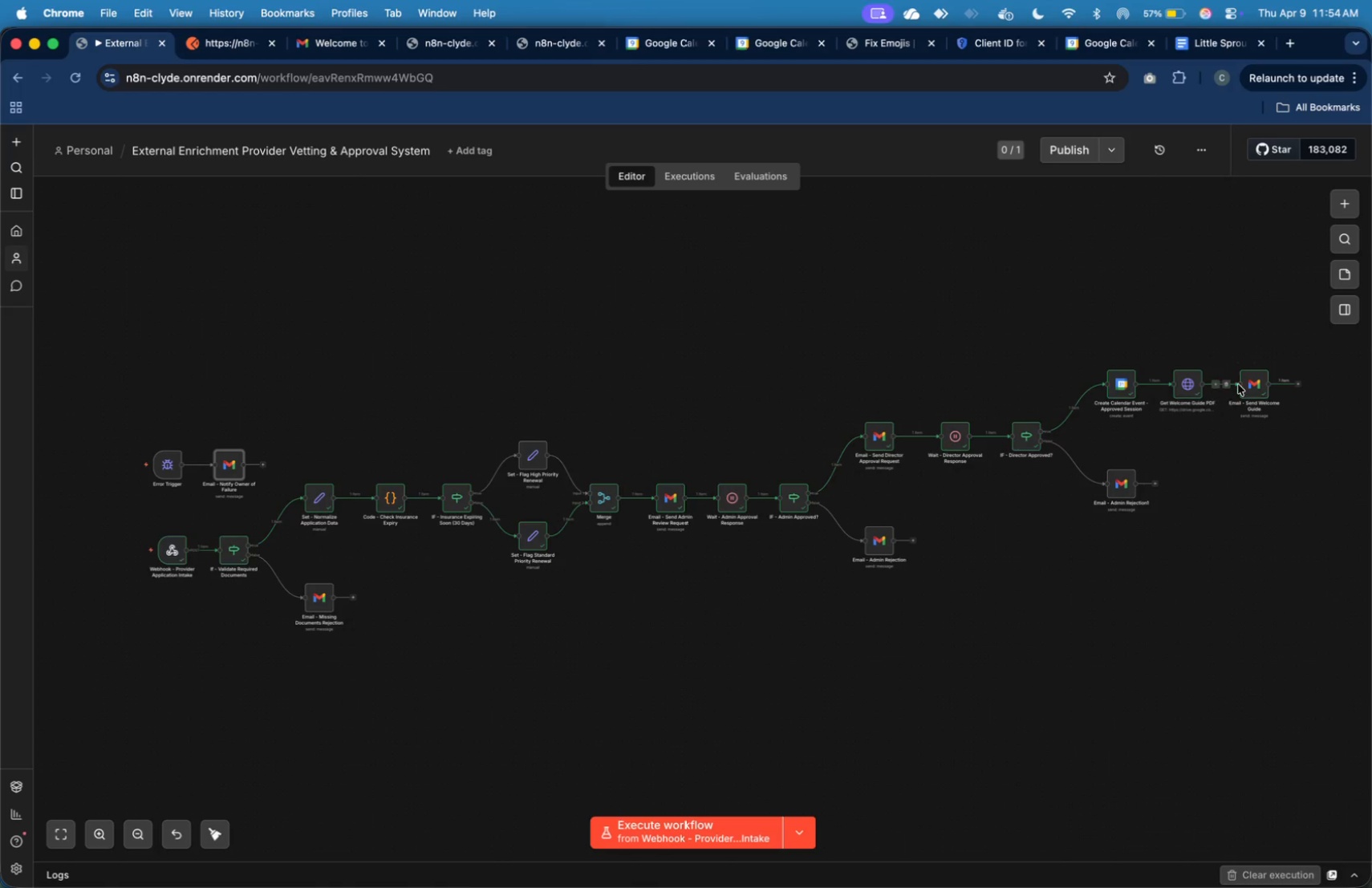 
double_click([1255, 387])
 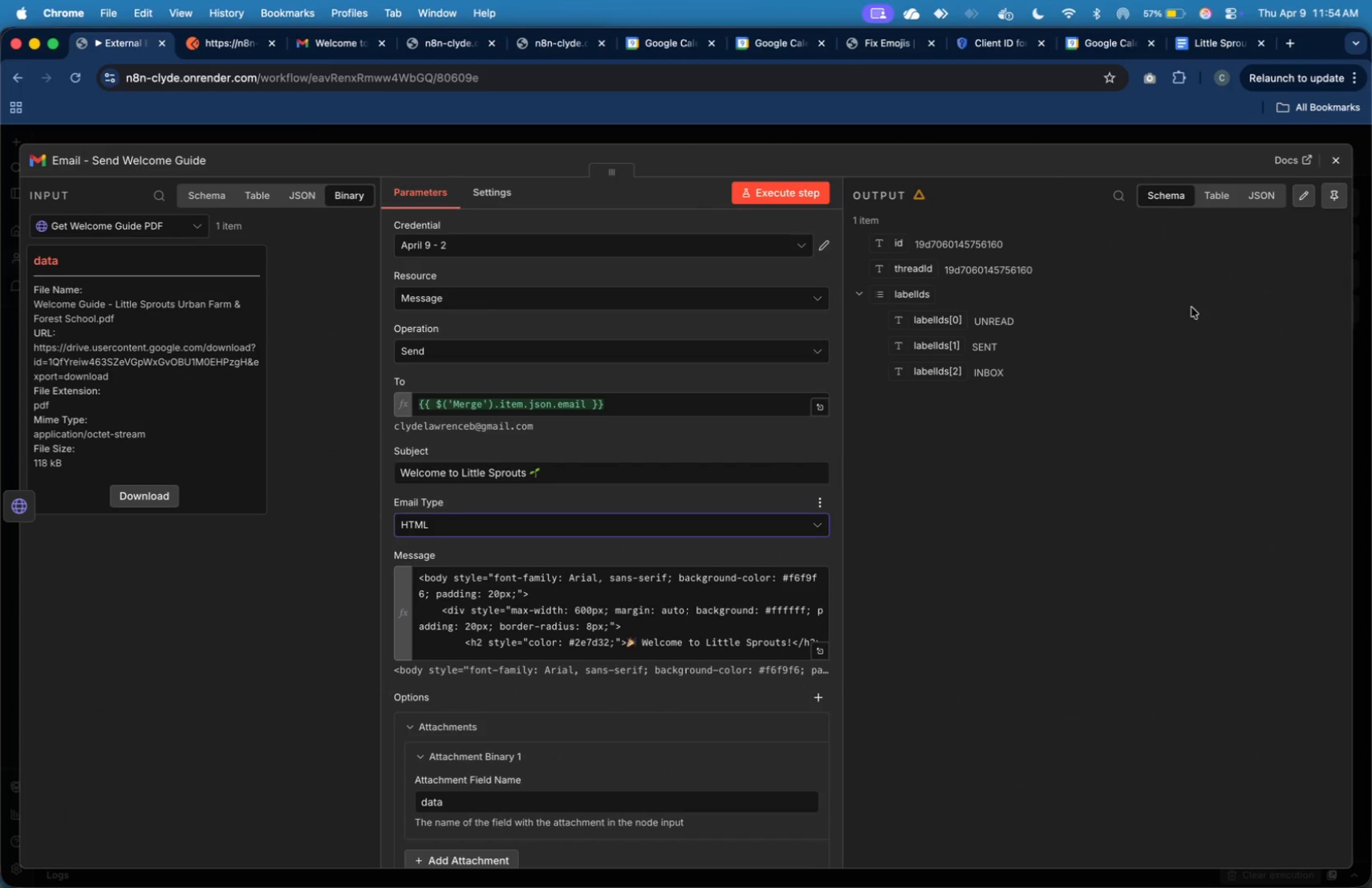 
wait(5.26)
 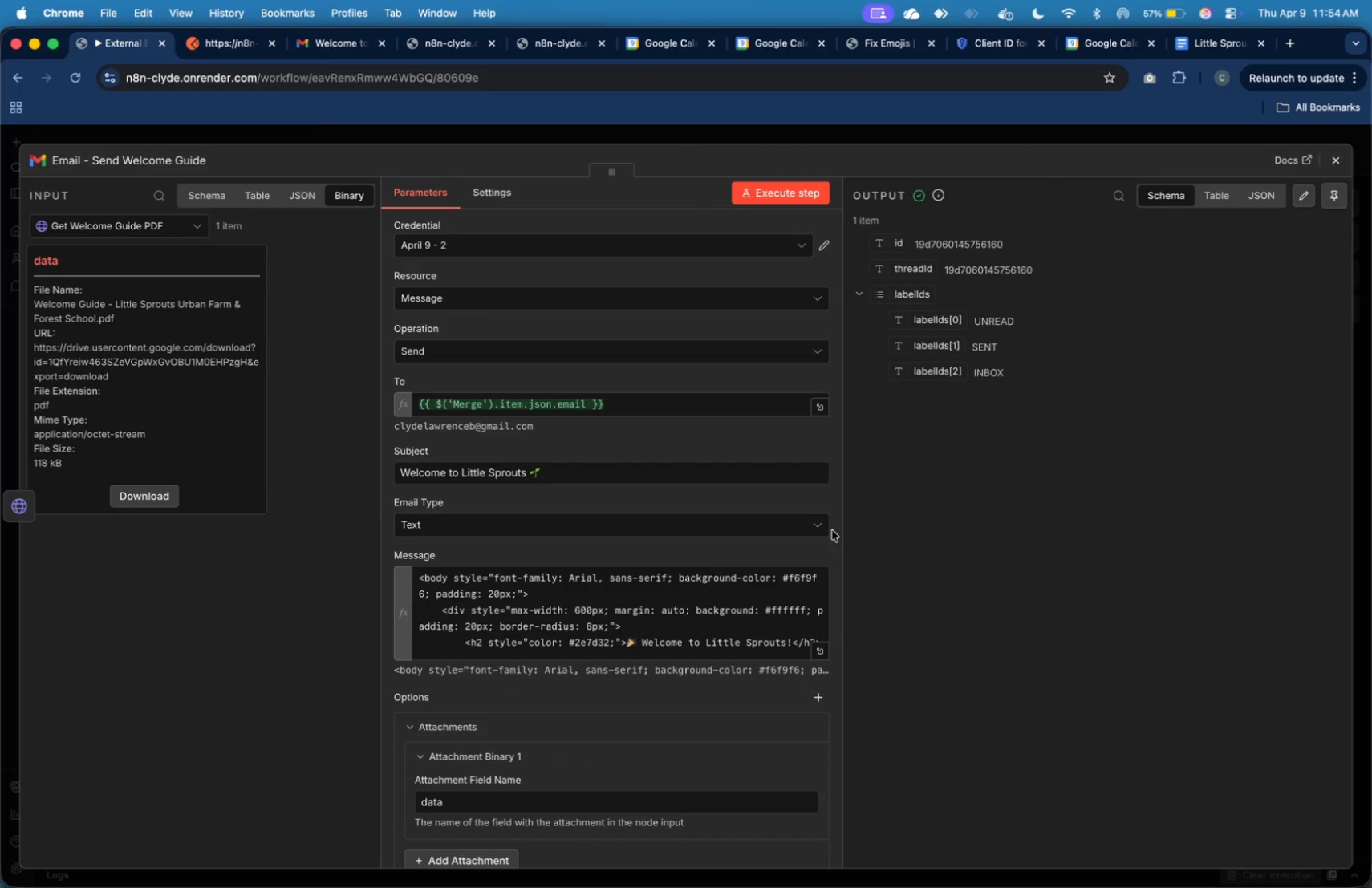 
left_click([1342, 165])
 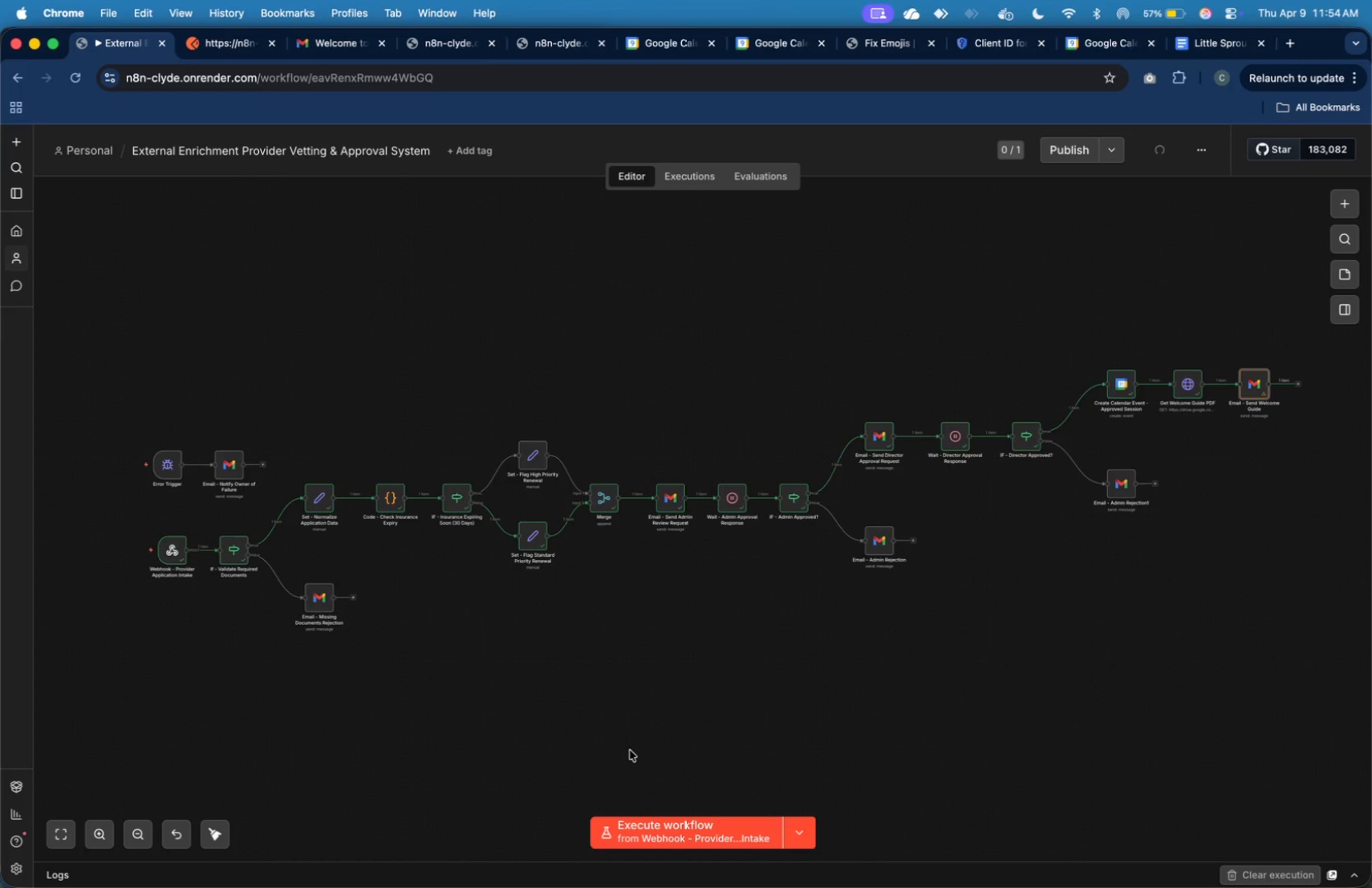 
mouse_move([423, 322])
 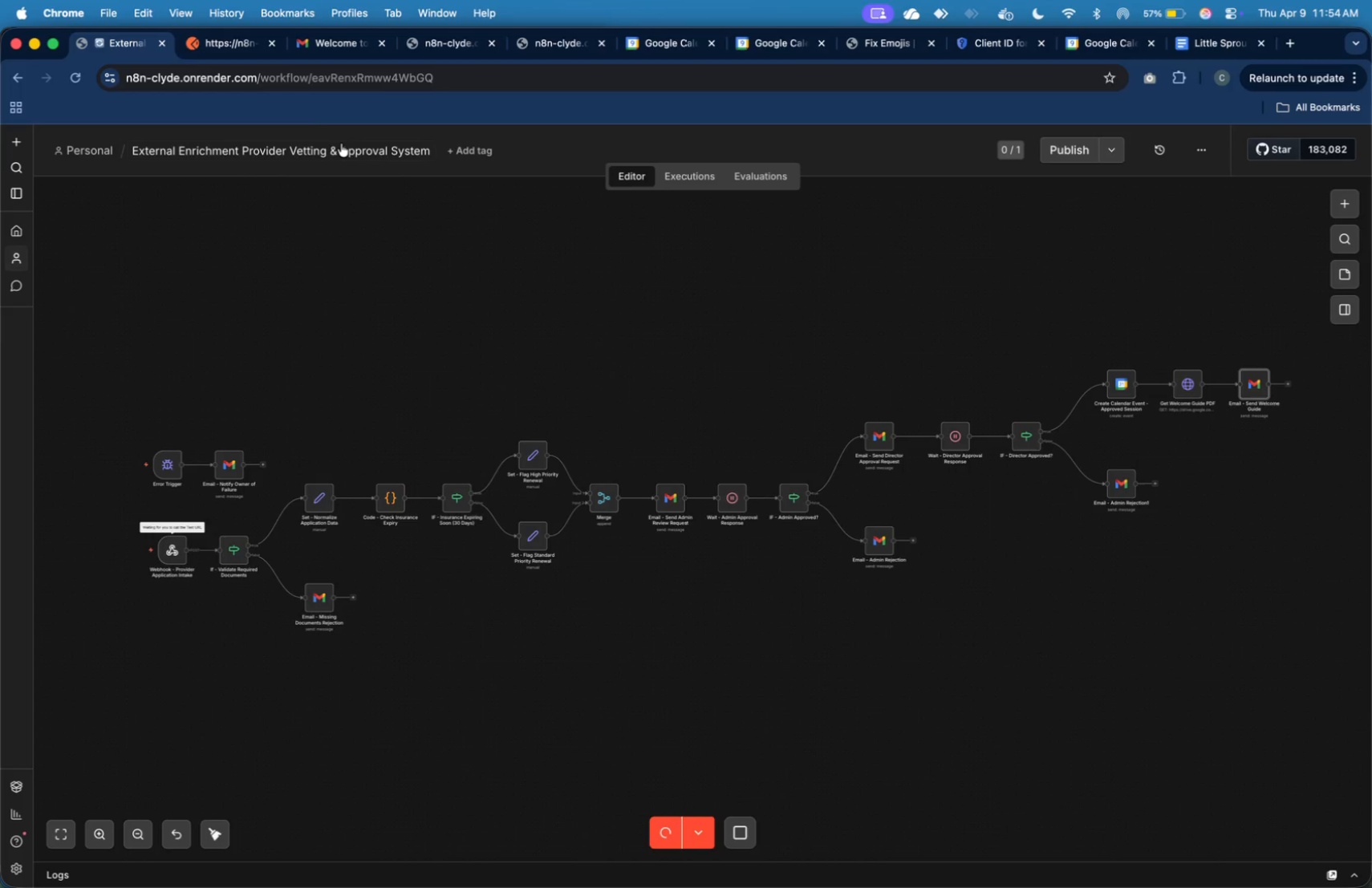 
left_click([235, 49])
 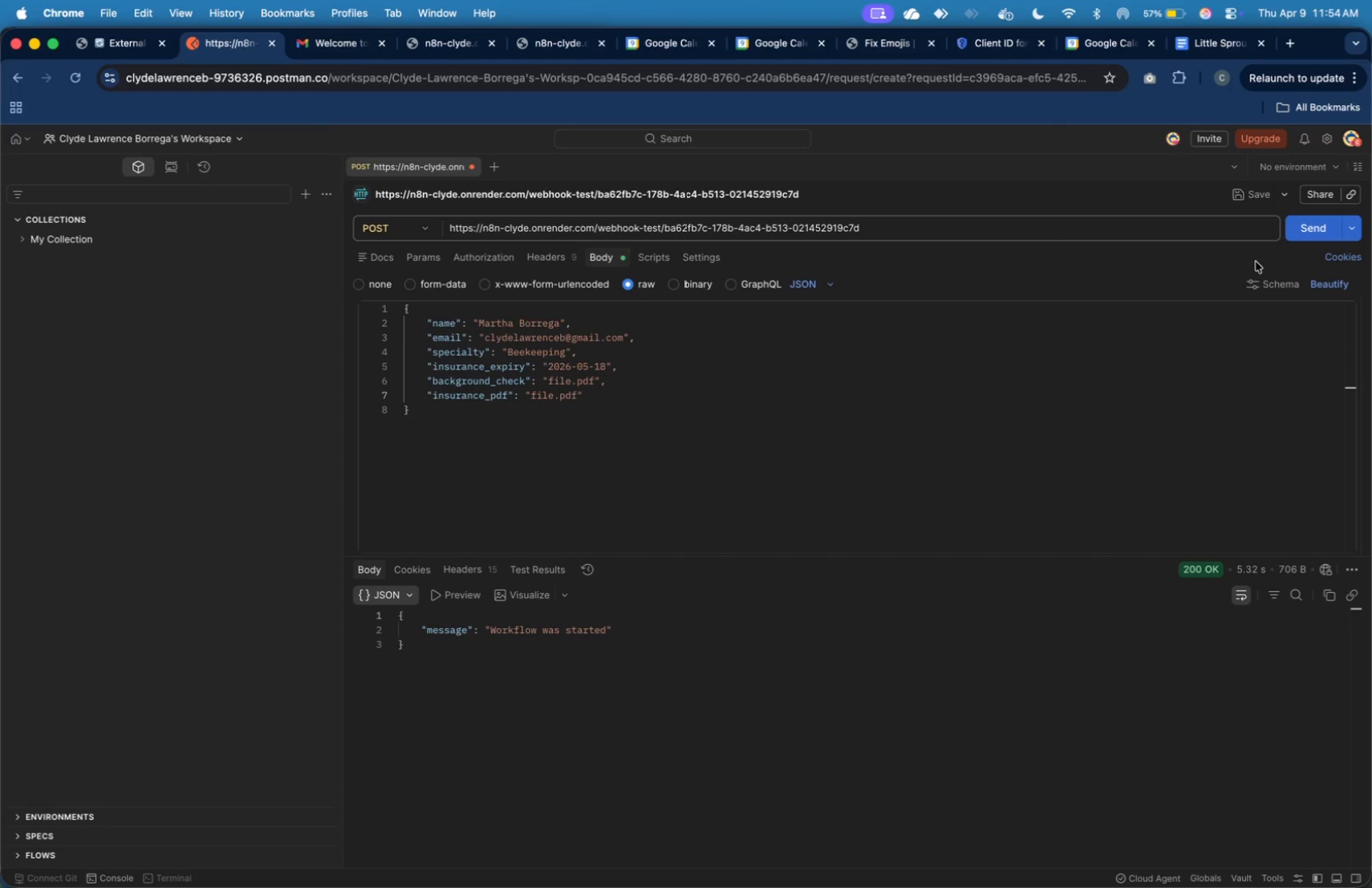 
left_click([1300, 235])
 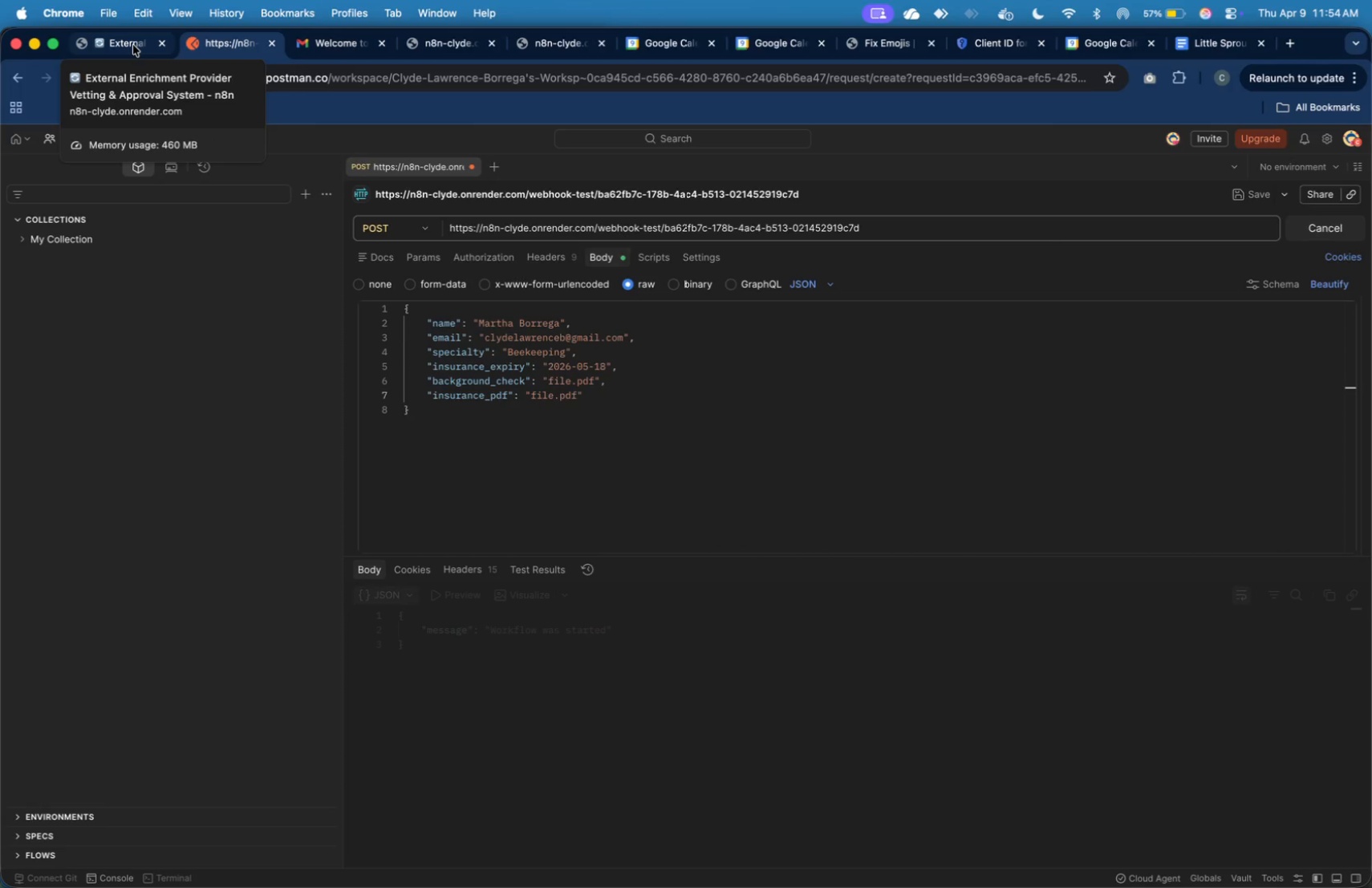 
left_click([133, 45])
 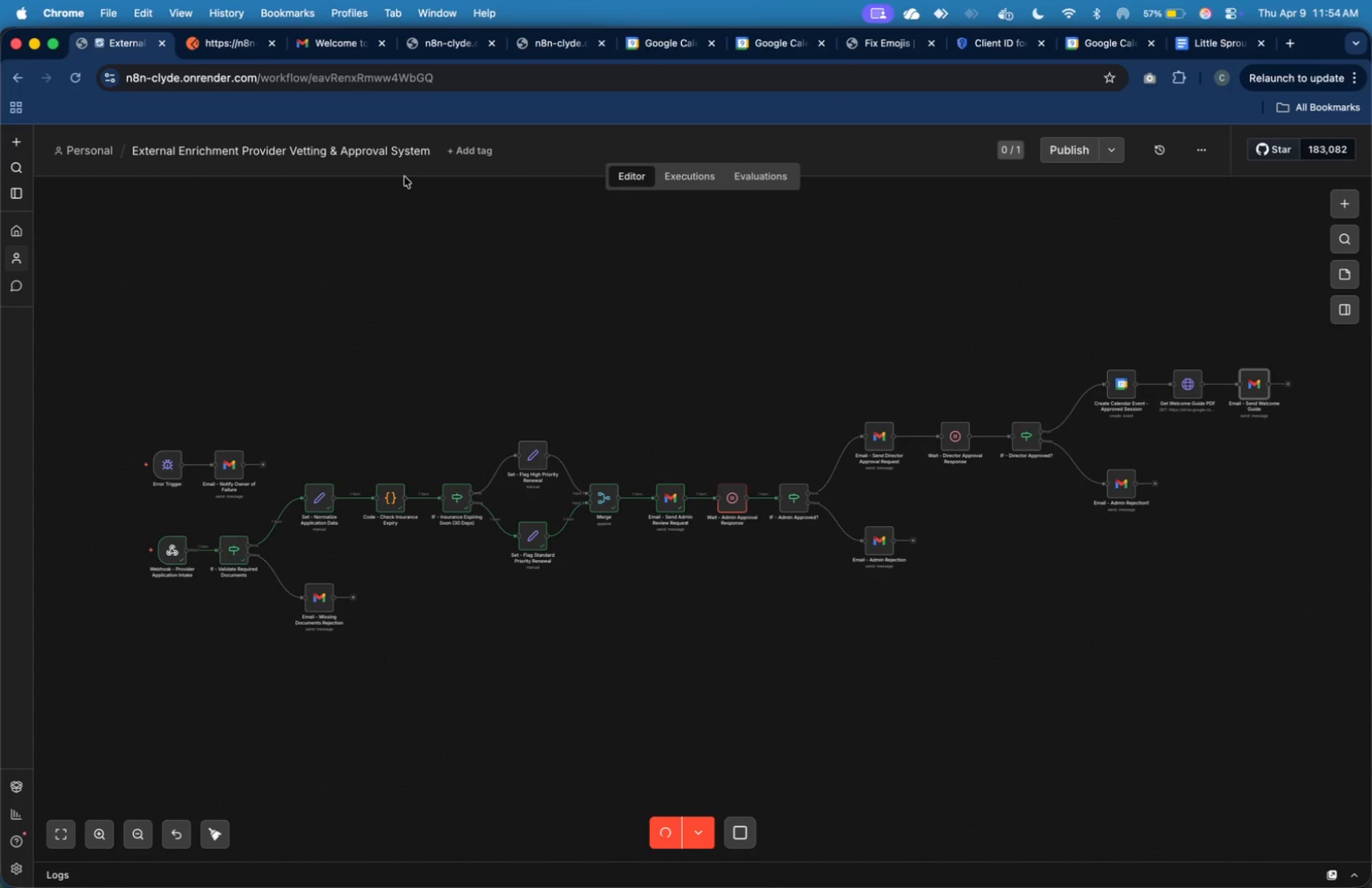 
left_click([333, 51])
 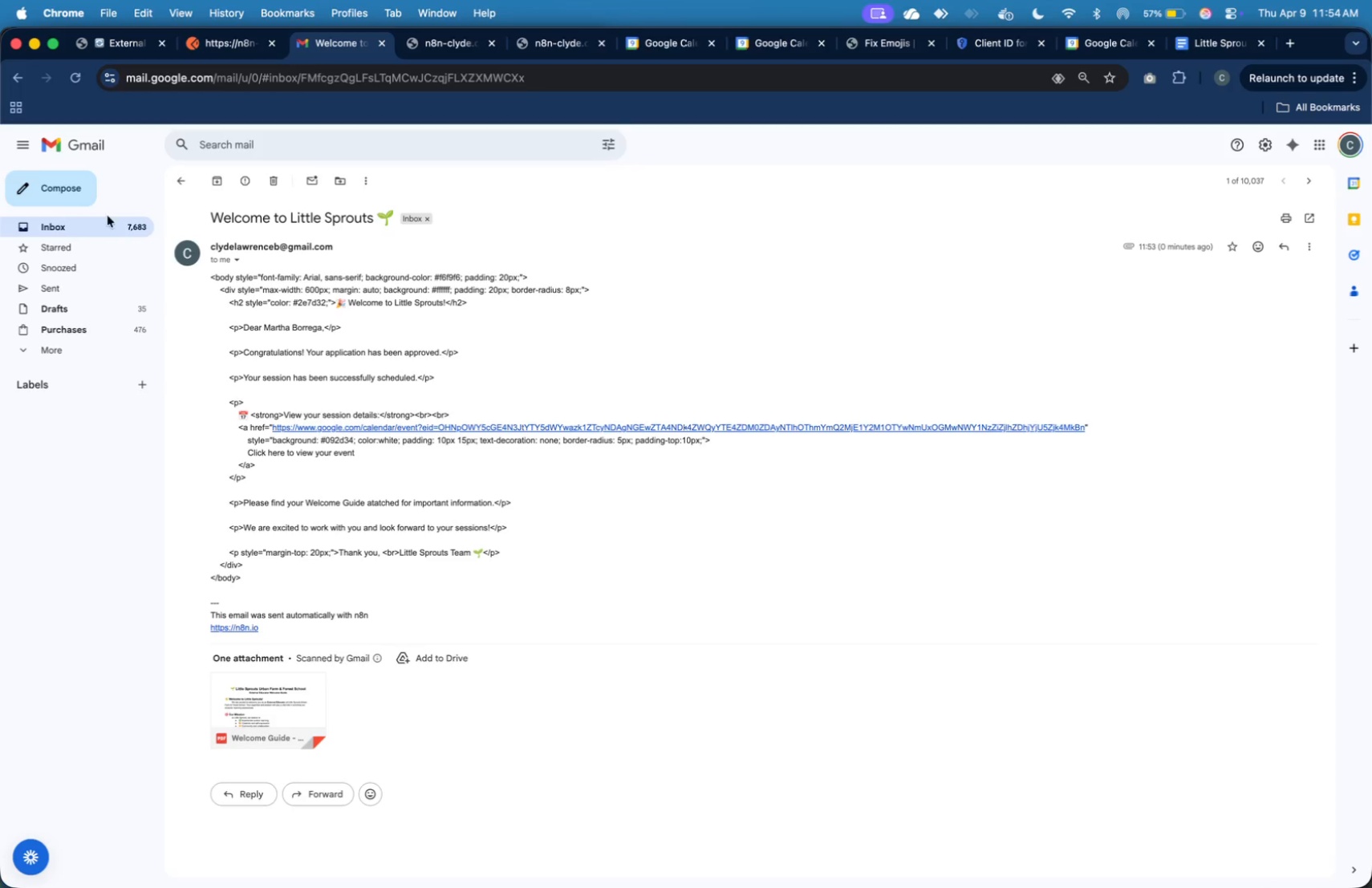 
left_click([111, 229])
 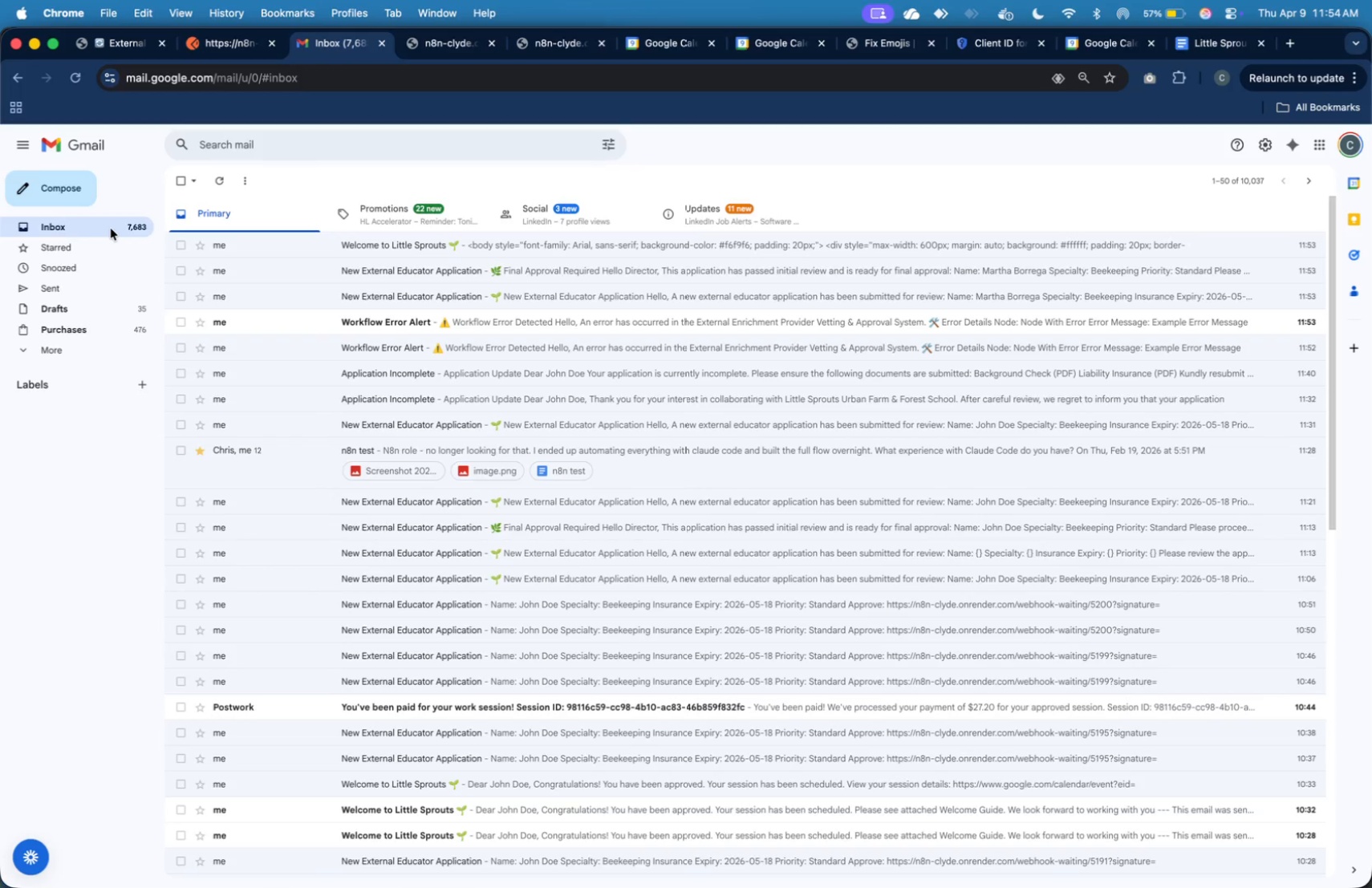 
left_click([111, 229])
 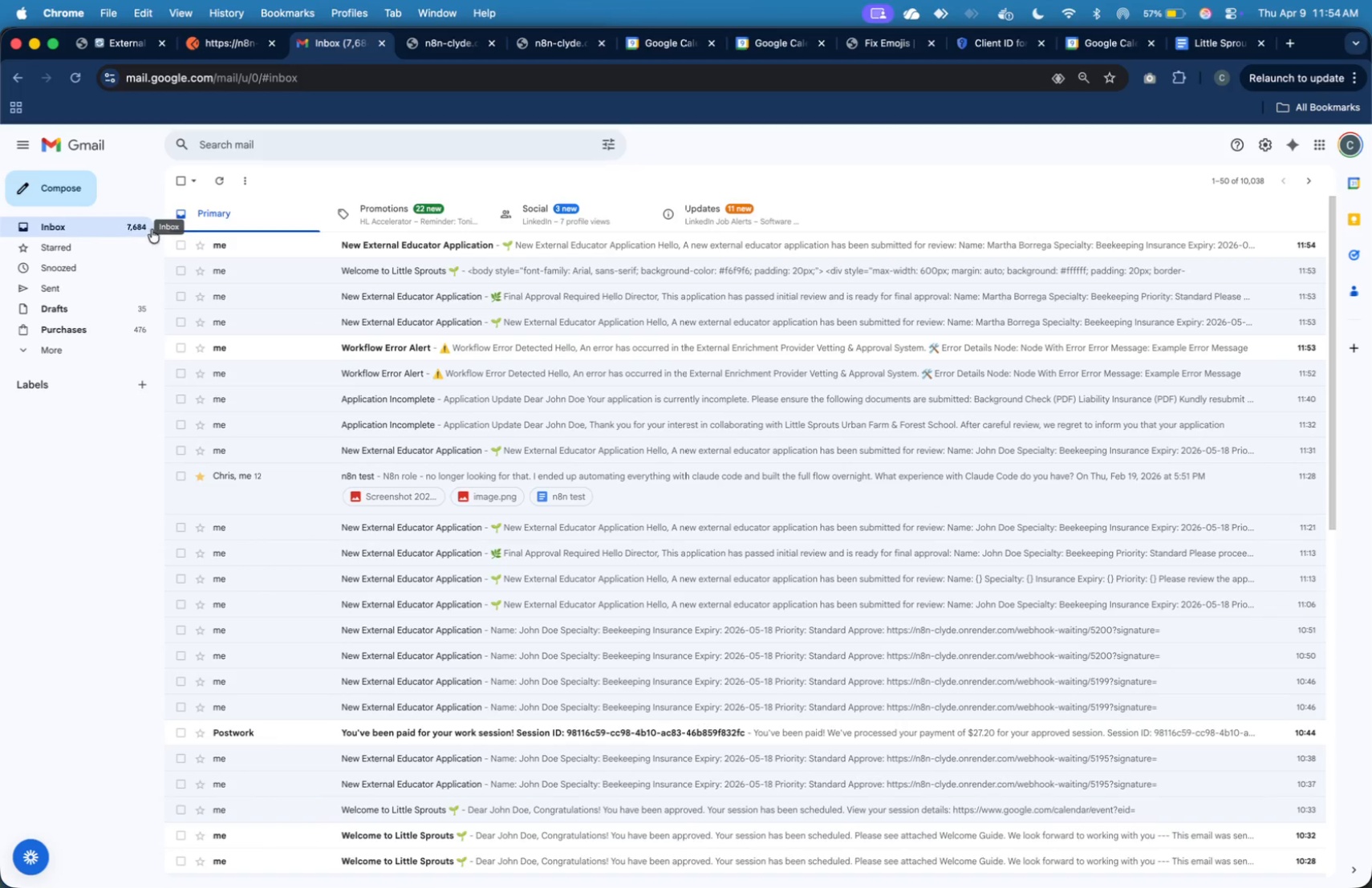 
left_click([232, 245])
 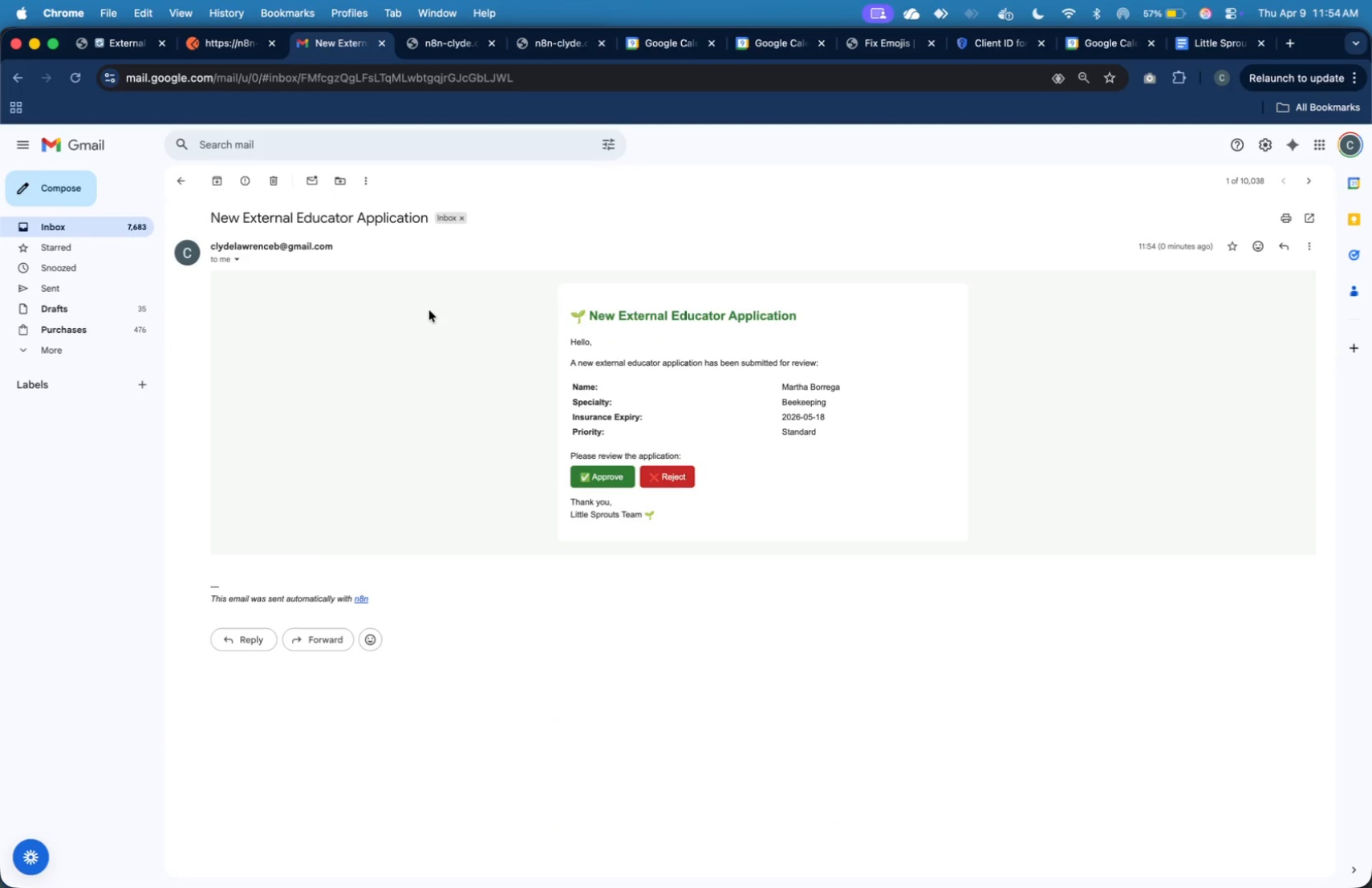 
wait(6.39)
 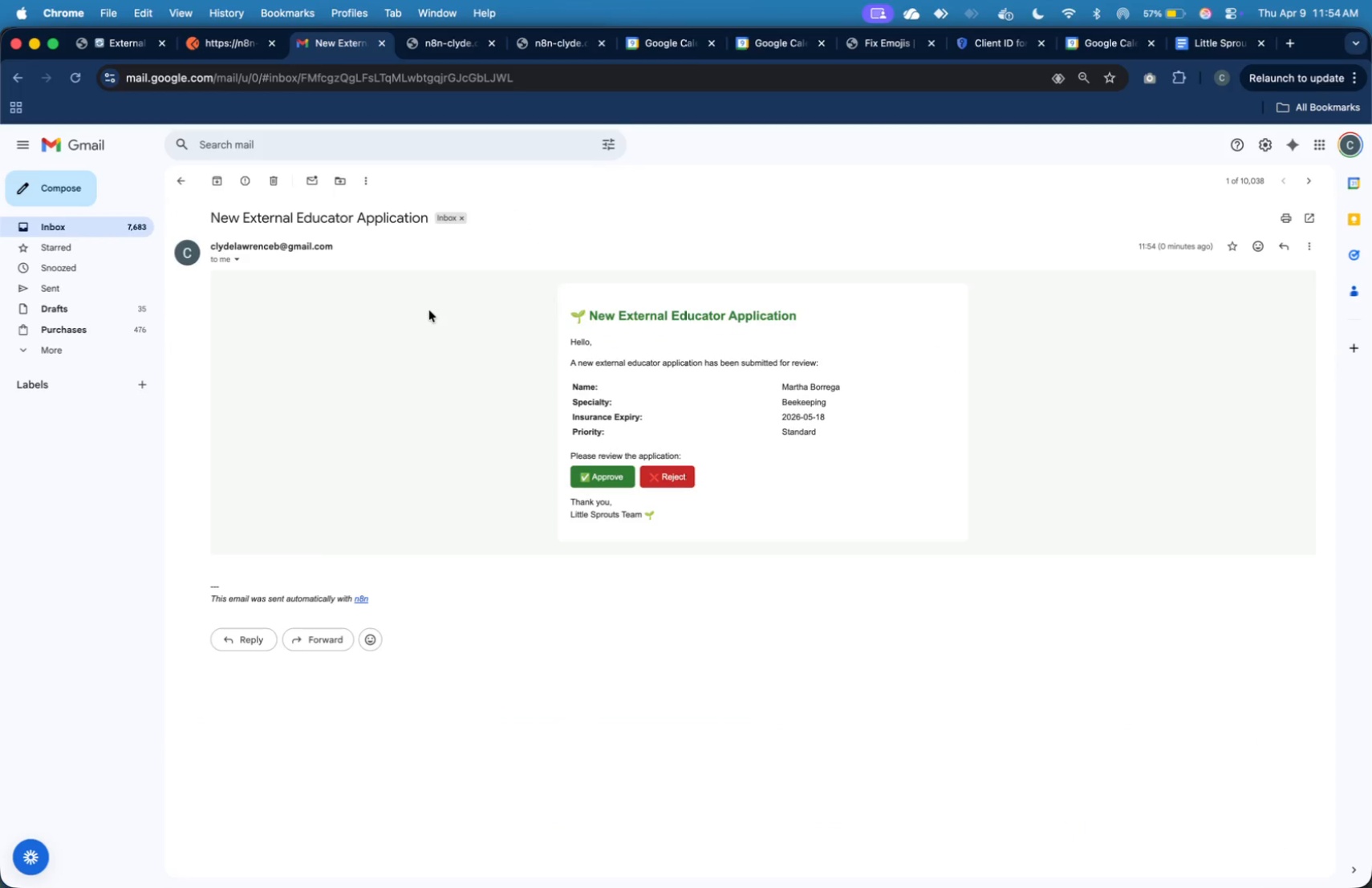 
left_click([600, 473])
 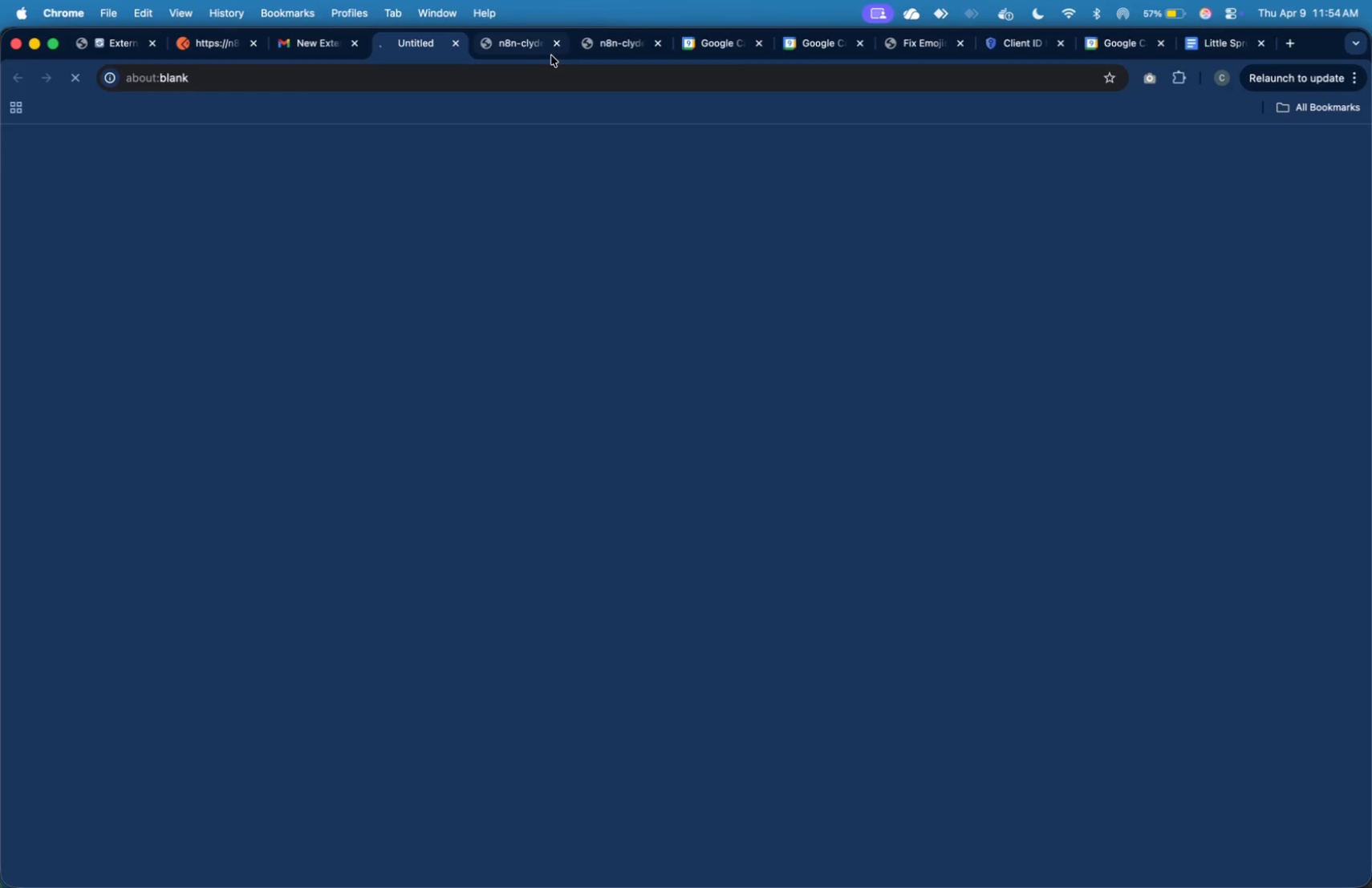 
left_click([559, 45])
 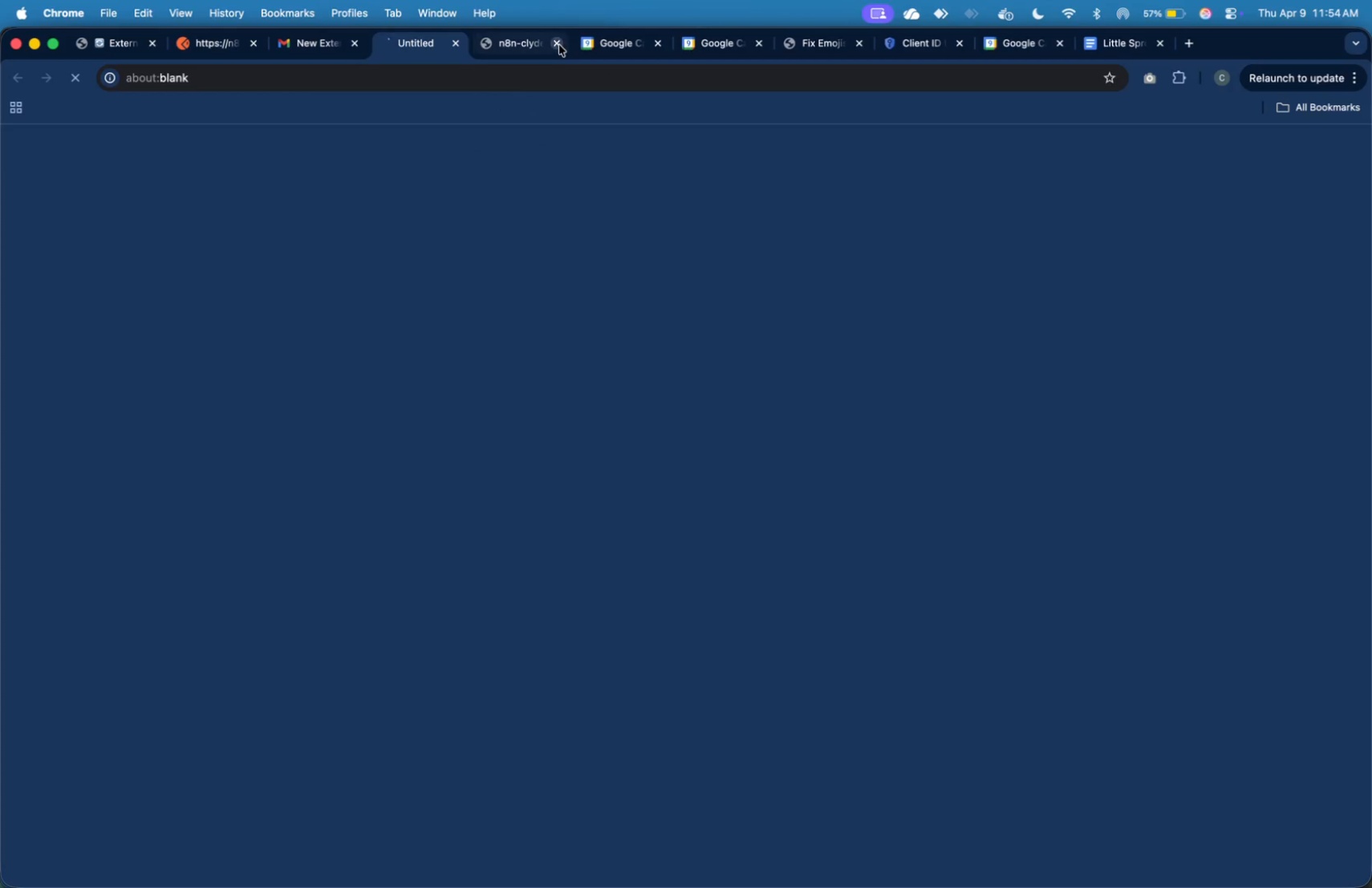 
left_click([559, 45])
 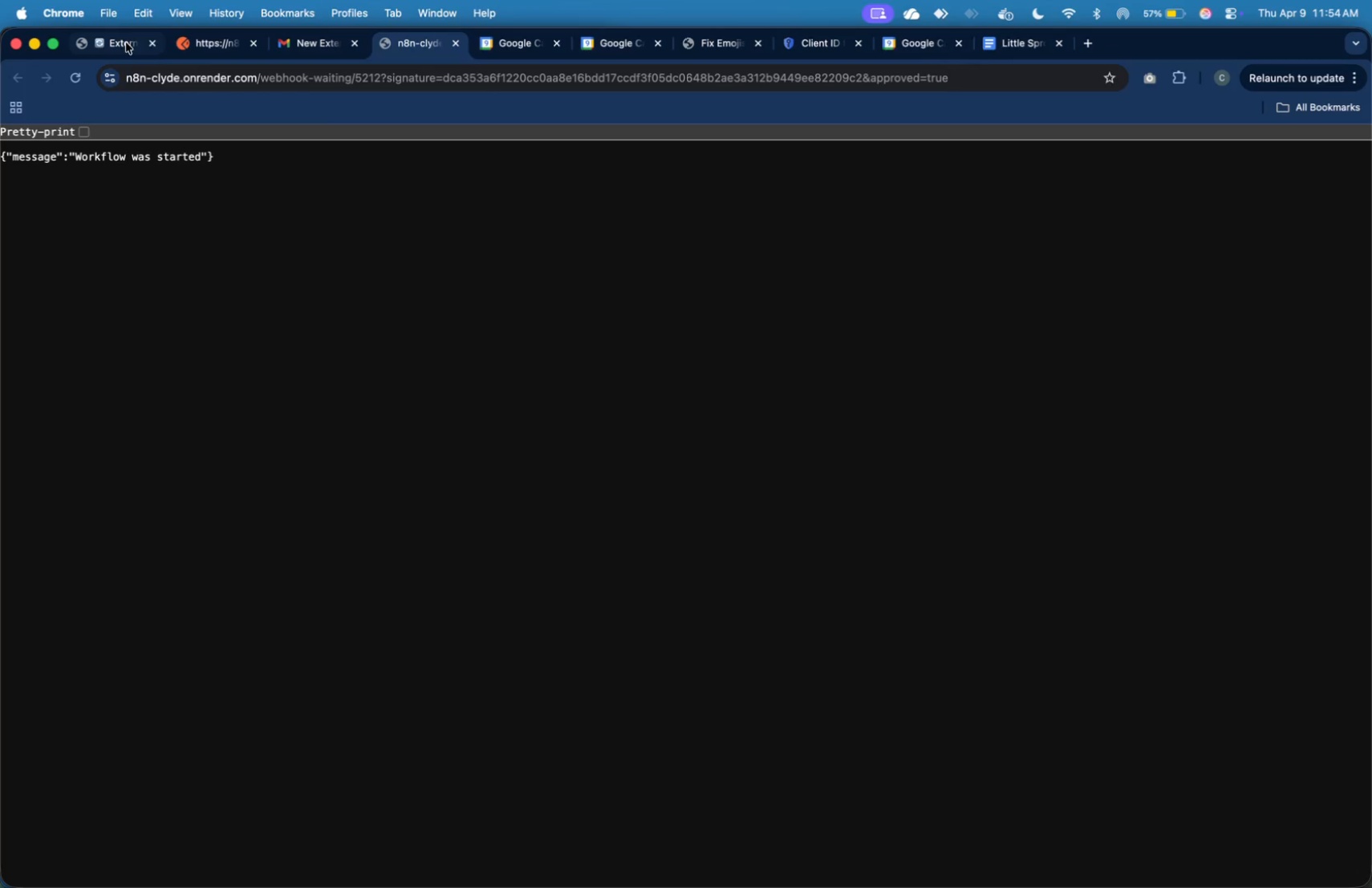 
left_click([103, 45])
 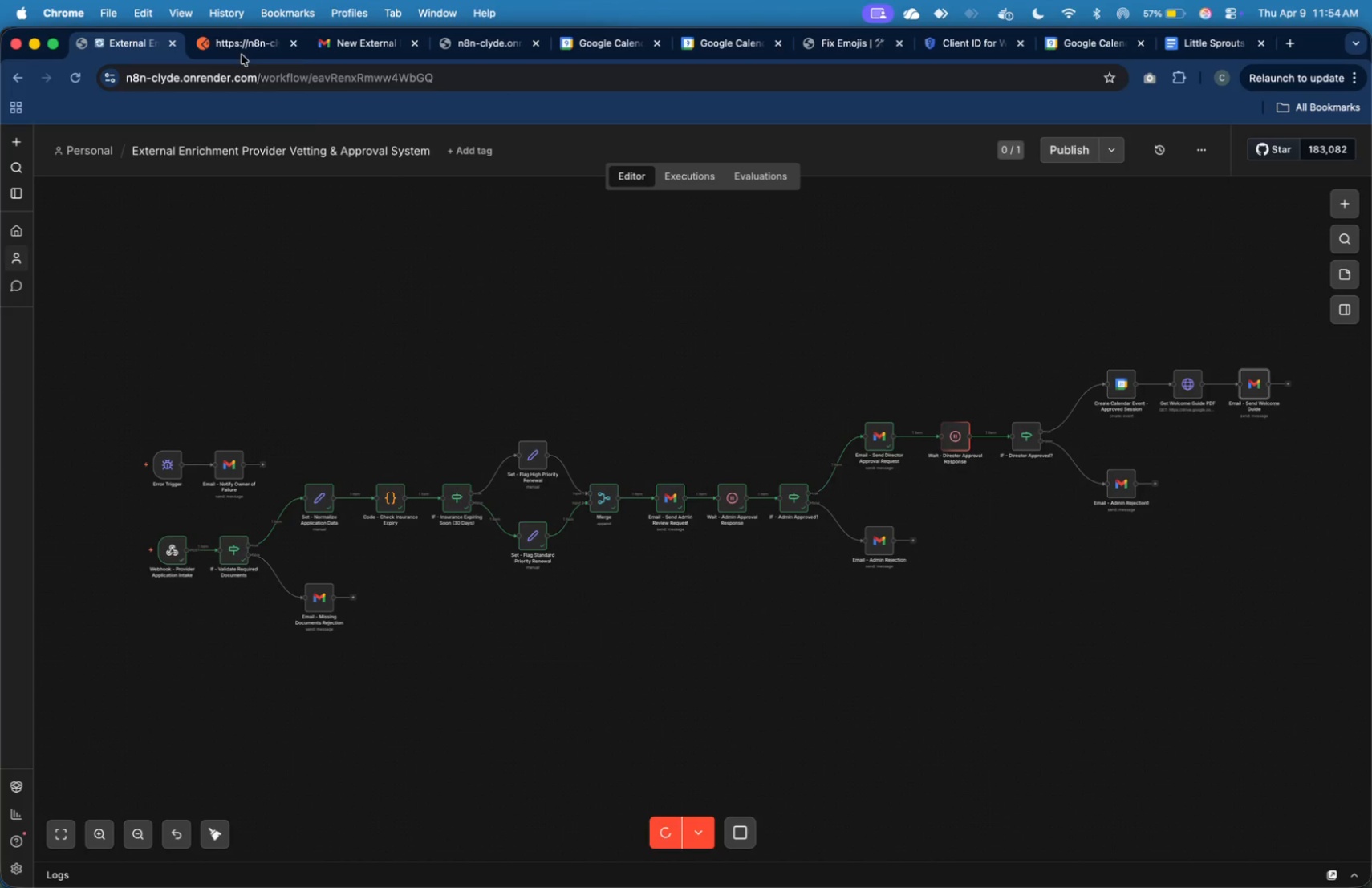 
left_click([343, 49])
 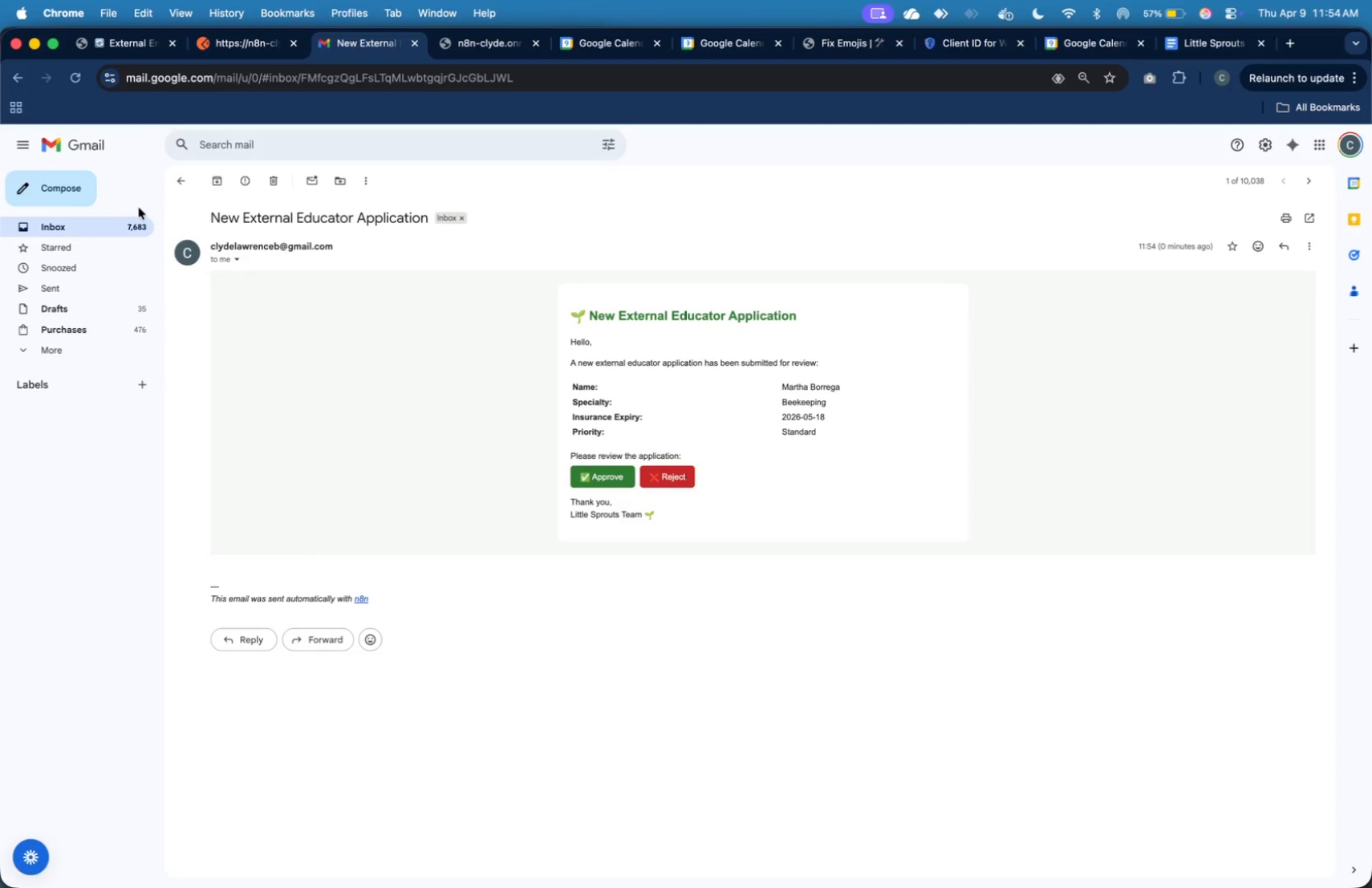 
left_click([132, 221])
 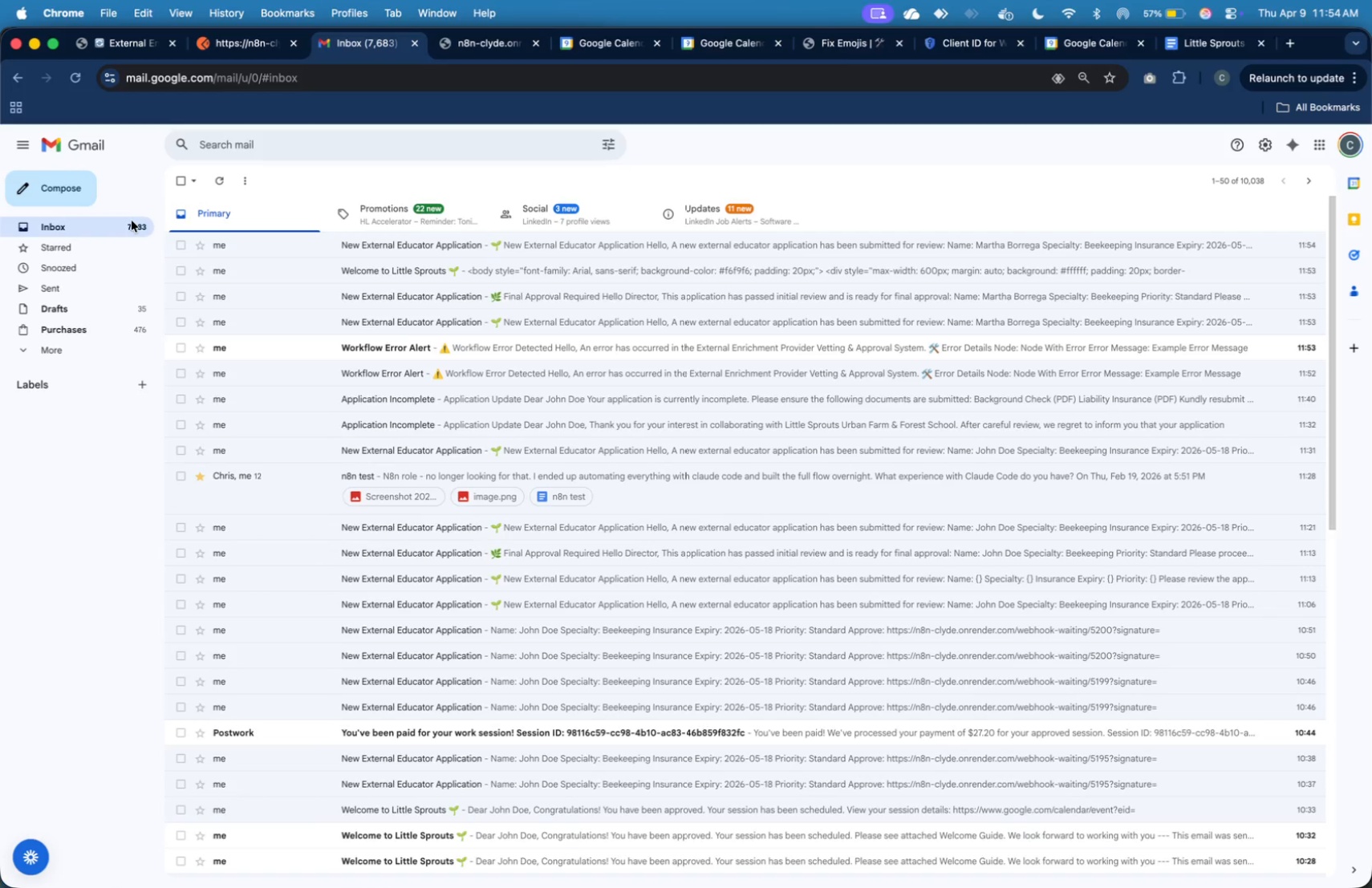 
left_click([132, 221])
 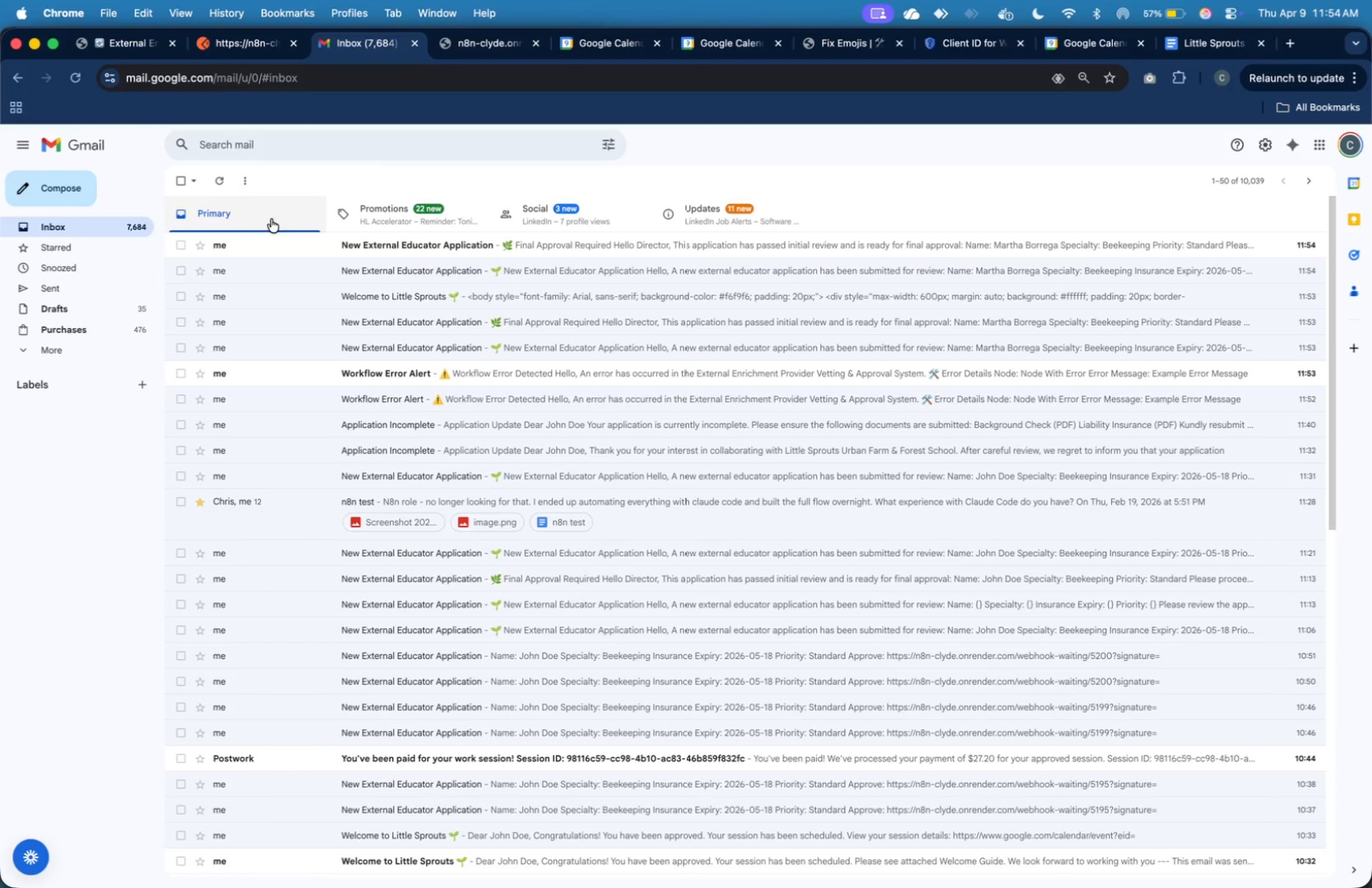 
left_click([293, 250])
 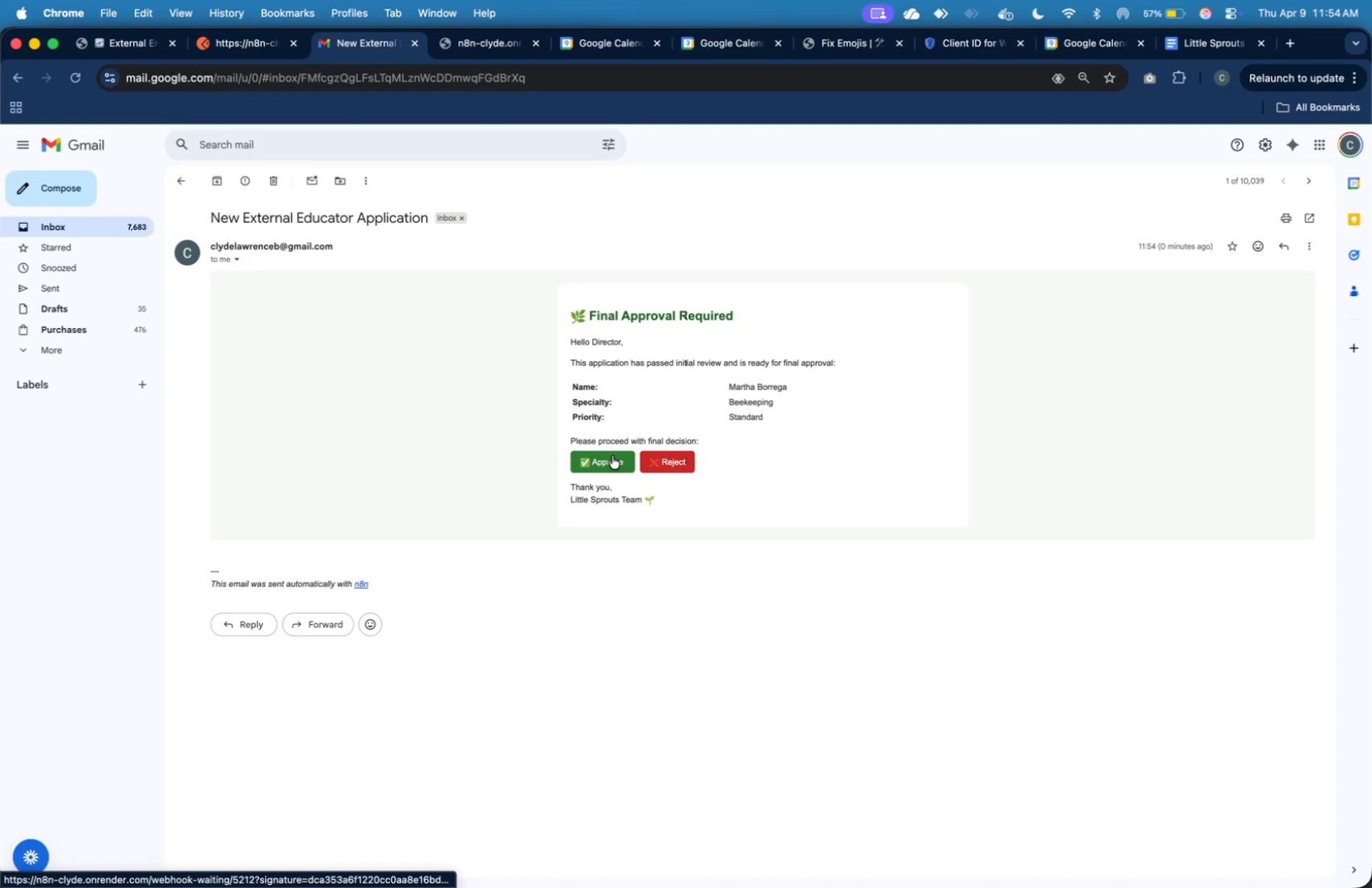 
mouse_move([132, 67])
 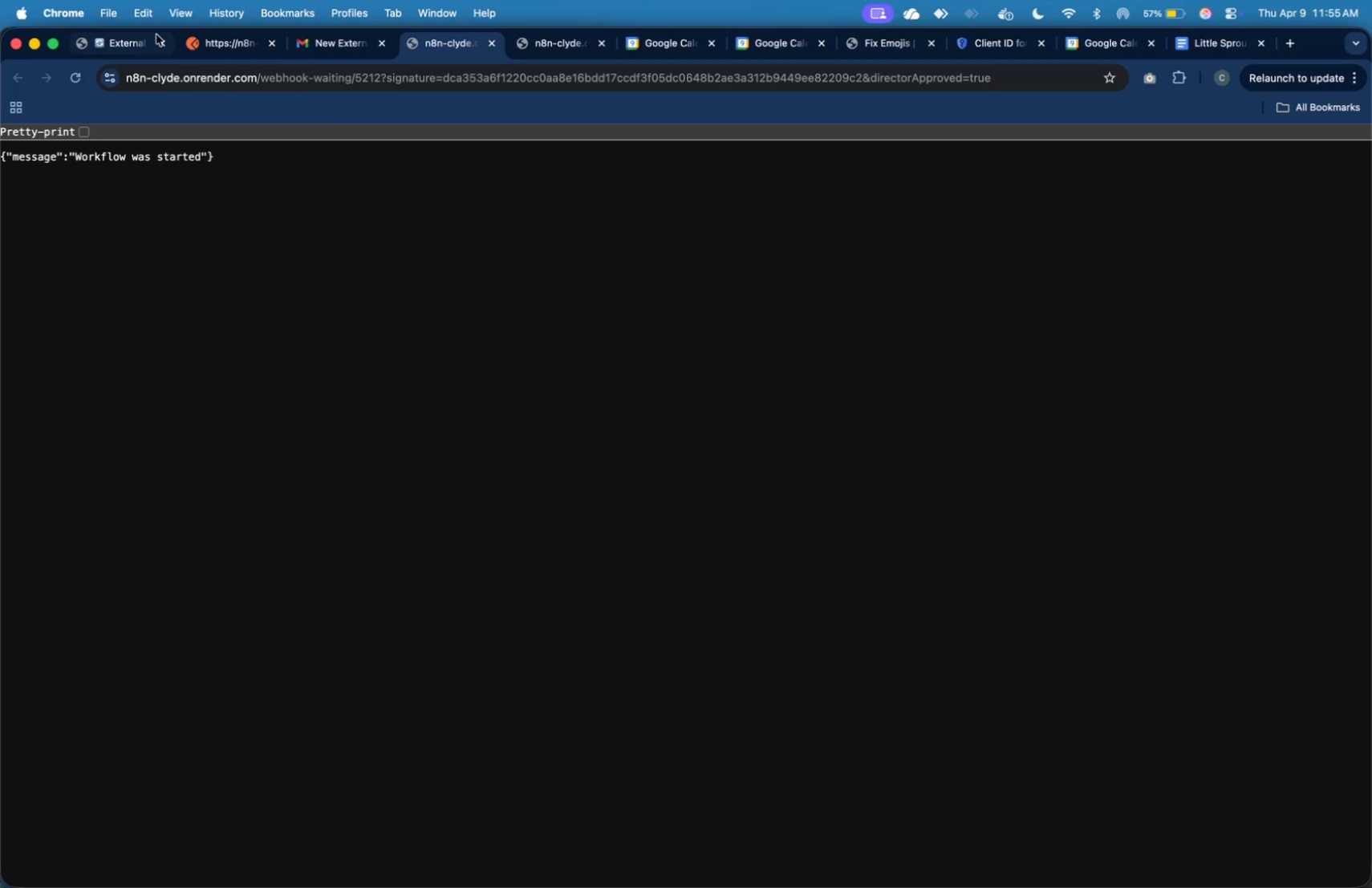 
left_click([139, 38])
 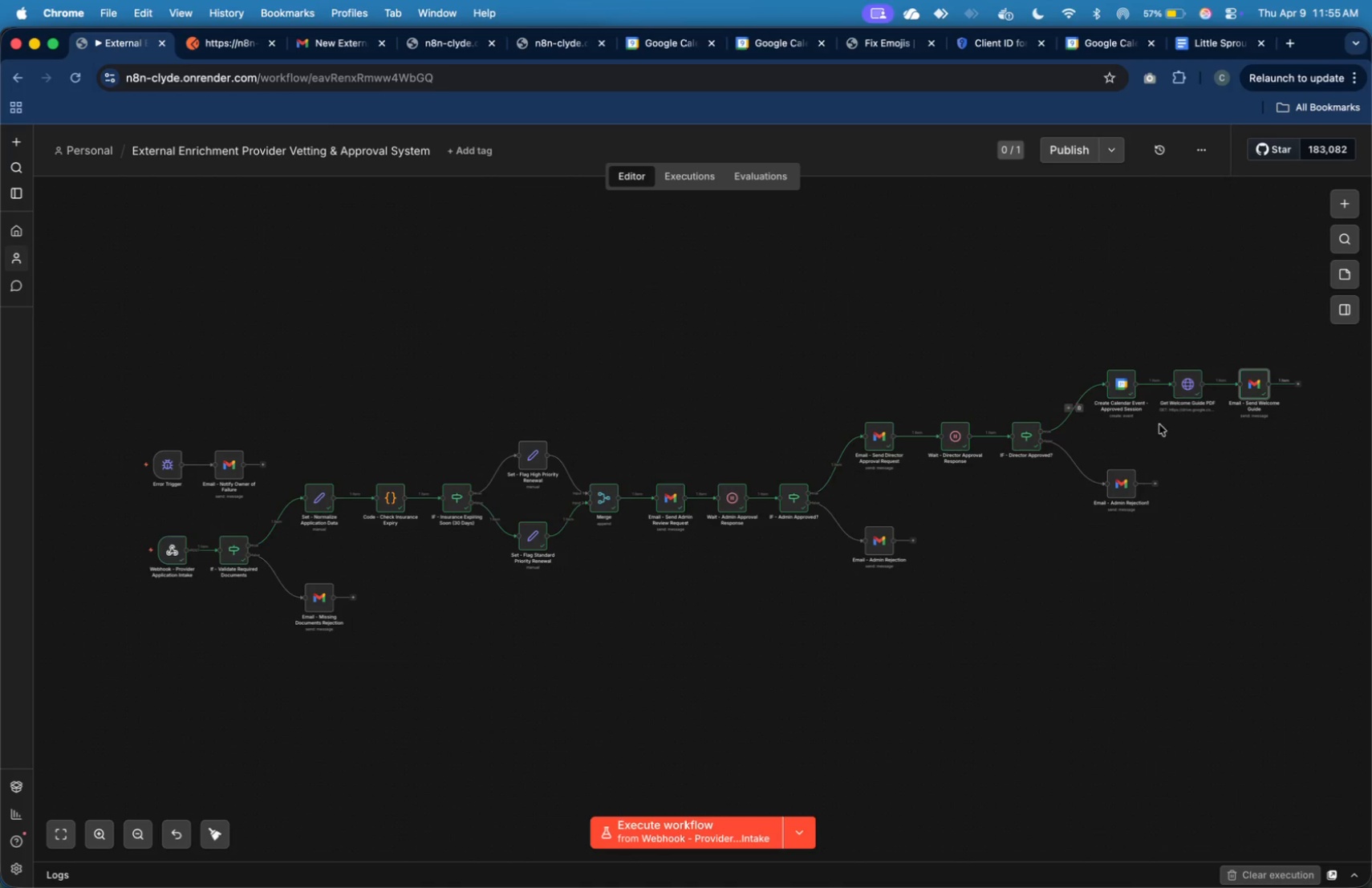 
wait(20.8)
 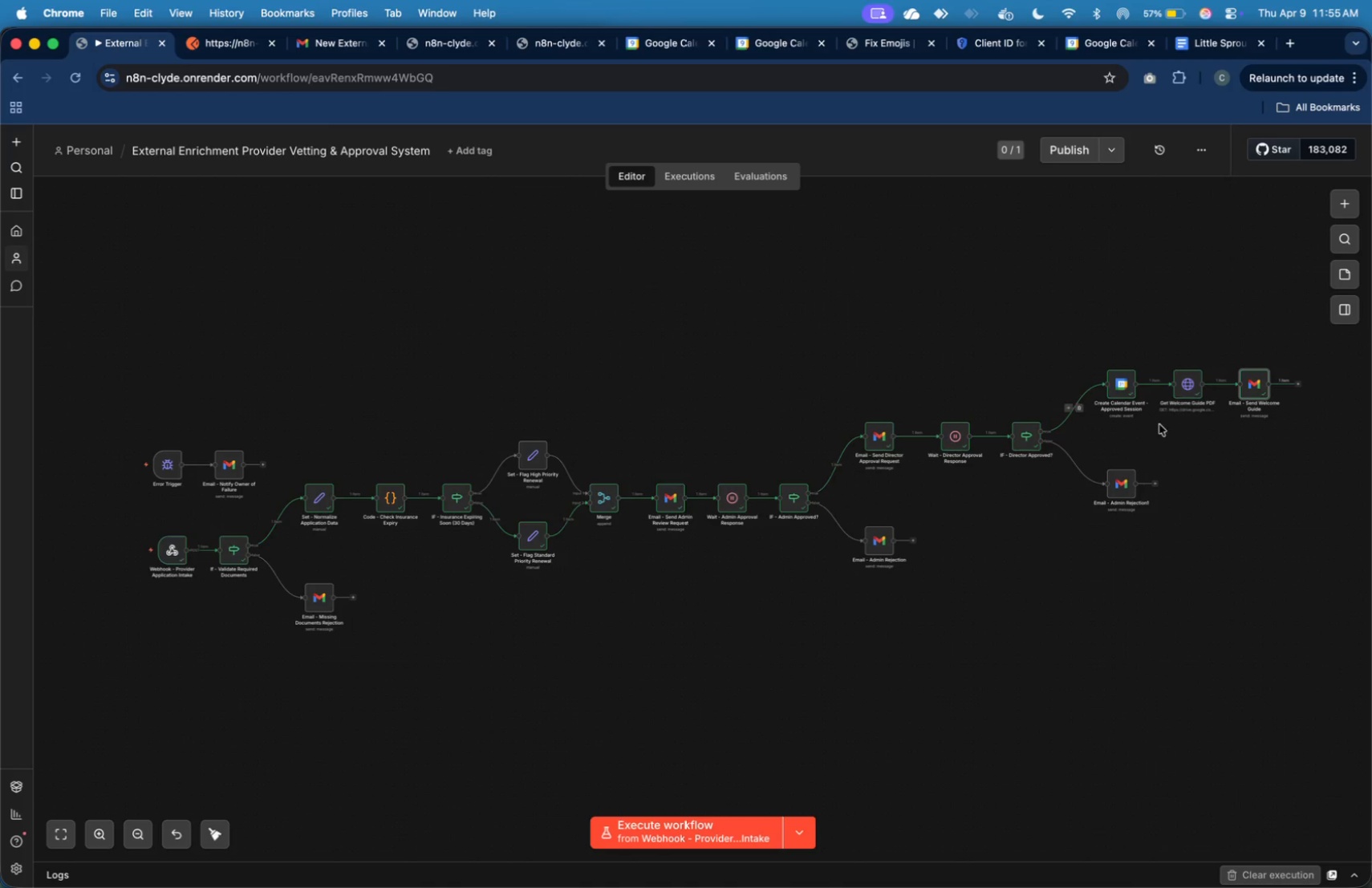 
left_click([351, 44])
 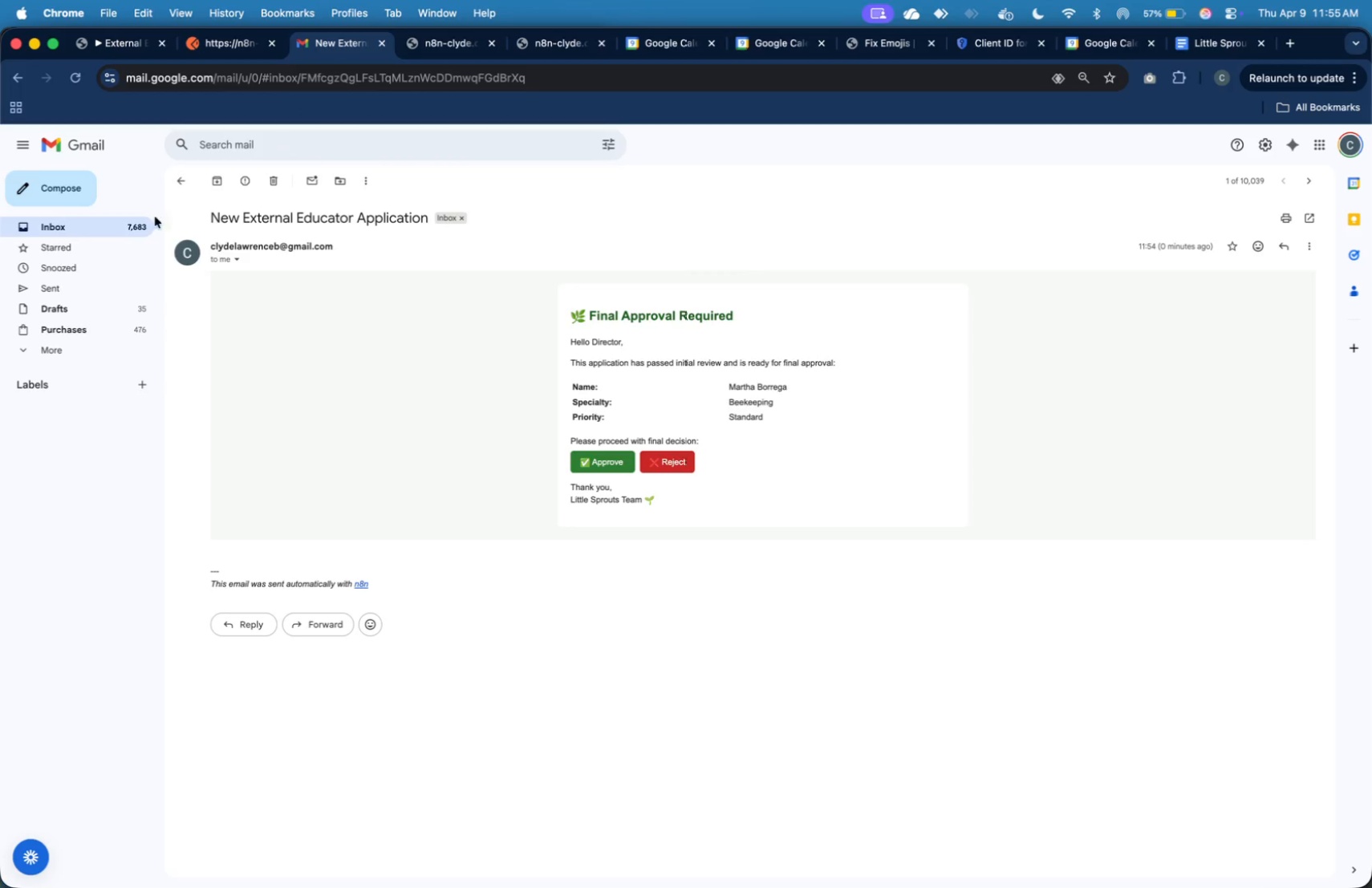 
left_click([140, 217])
 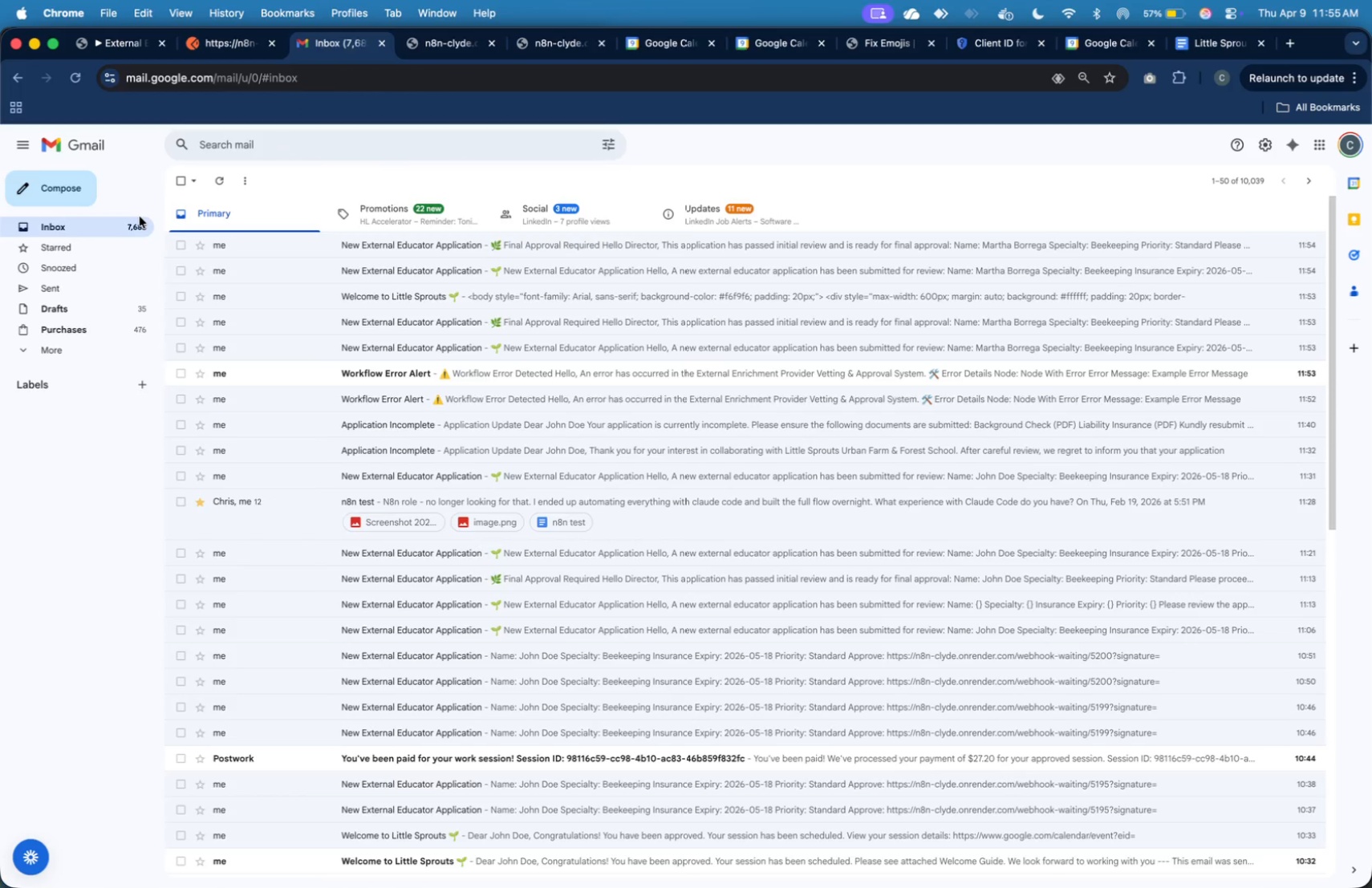 
left_click([140, 217])
 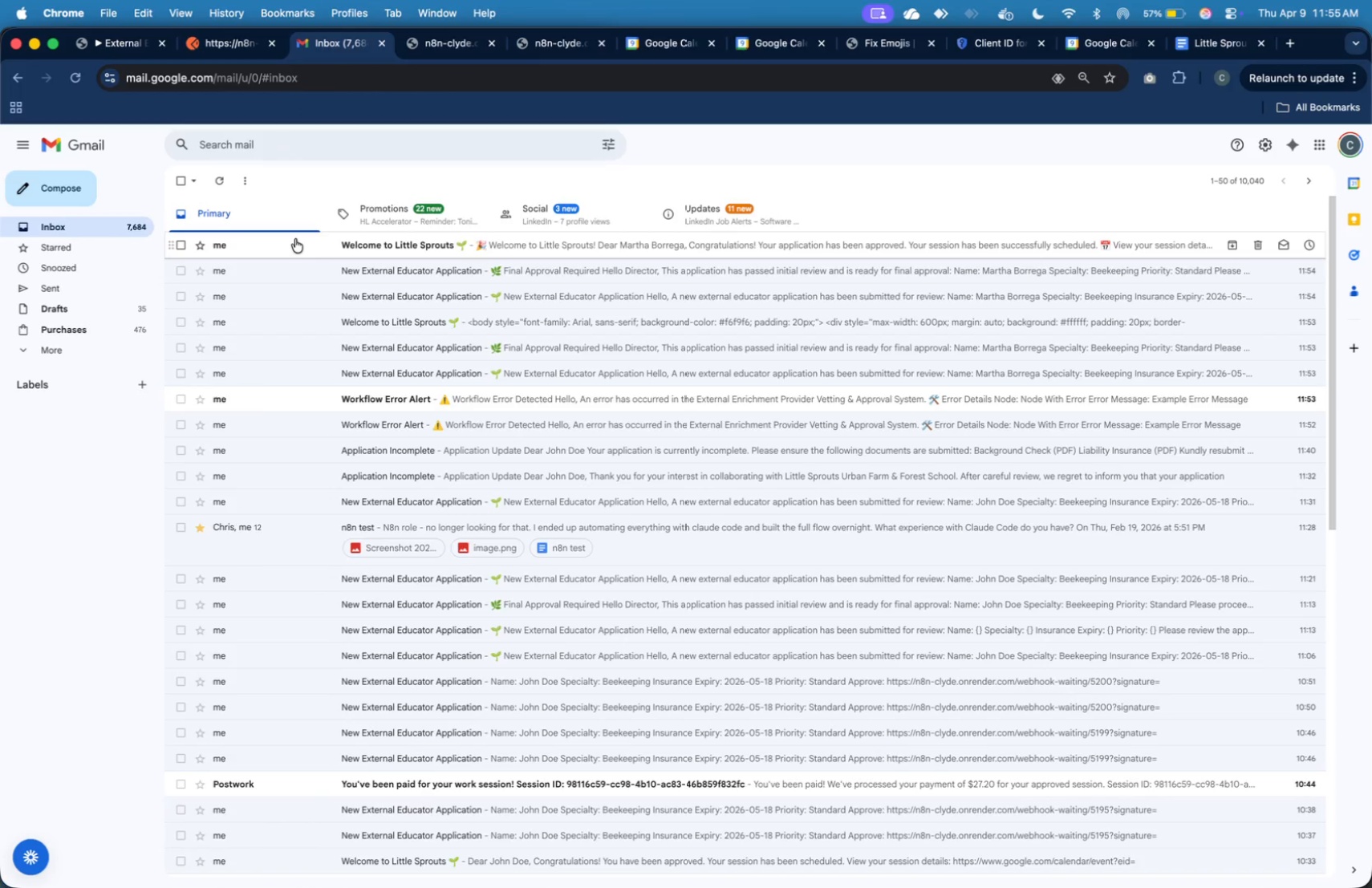 
left_click([298, 244])
 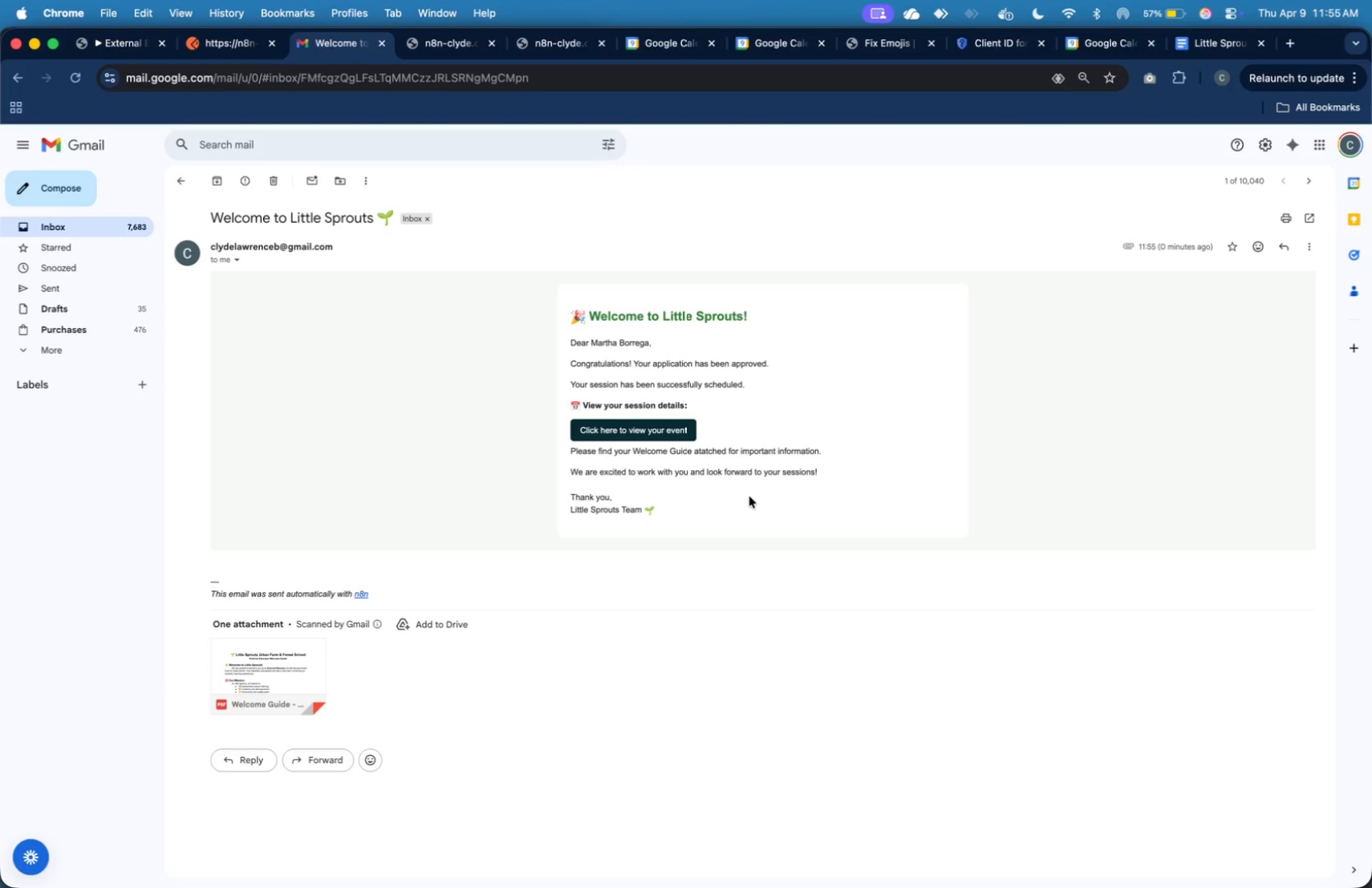 
wait(5.55)
 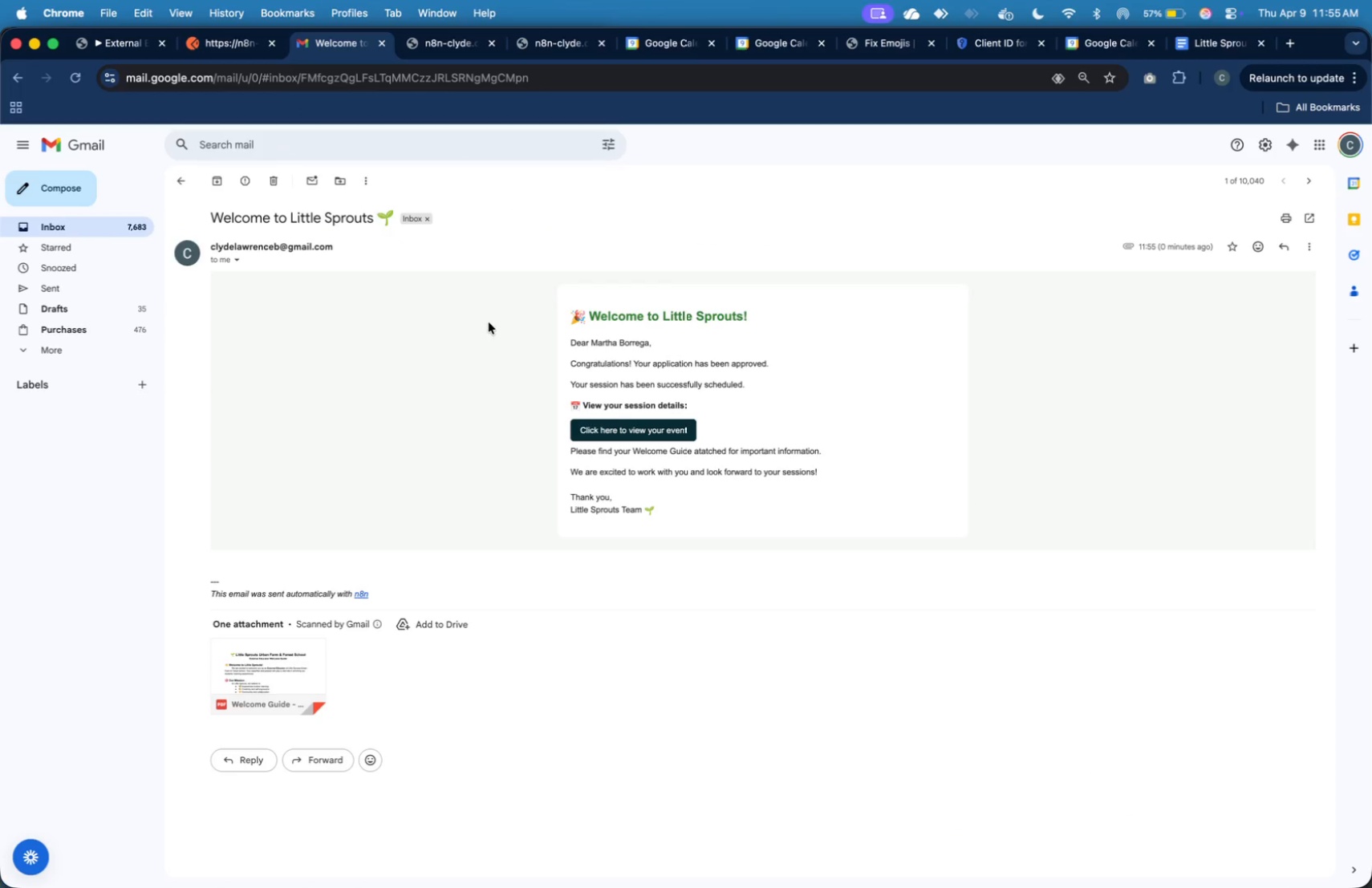 
left_click([672, 429])
 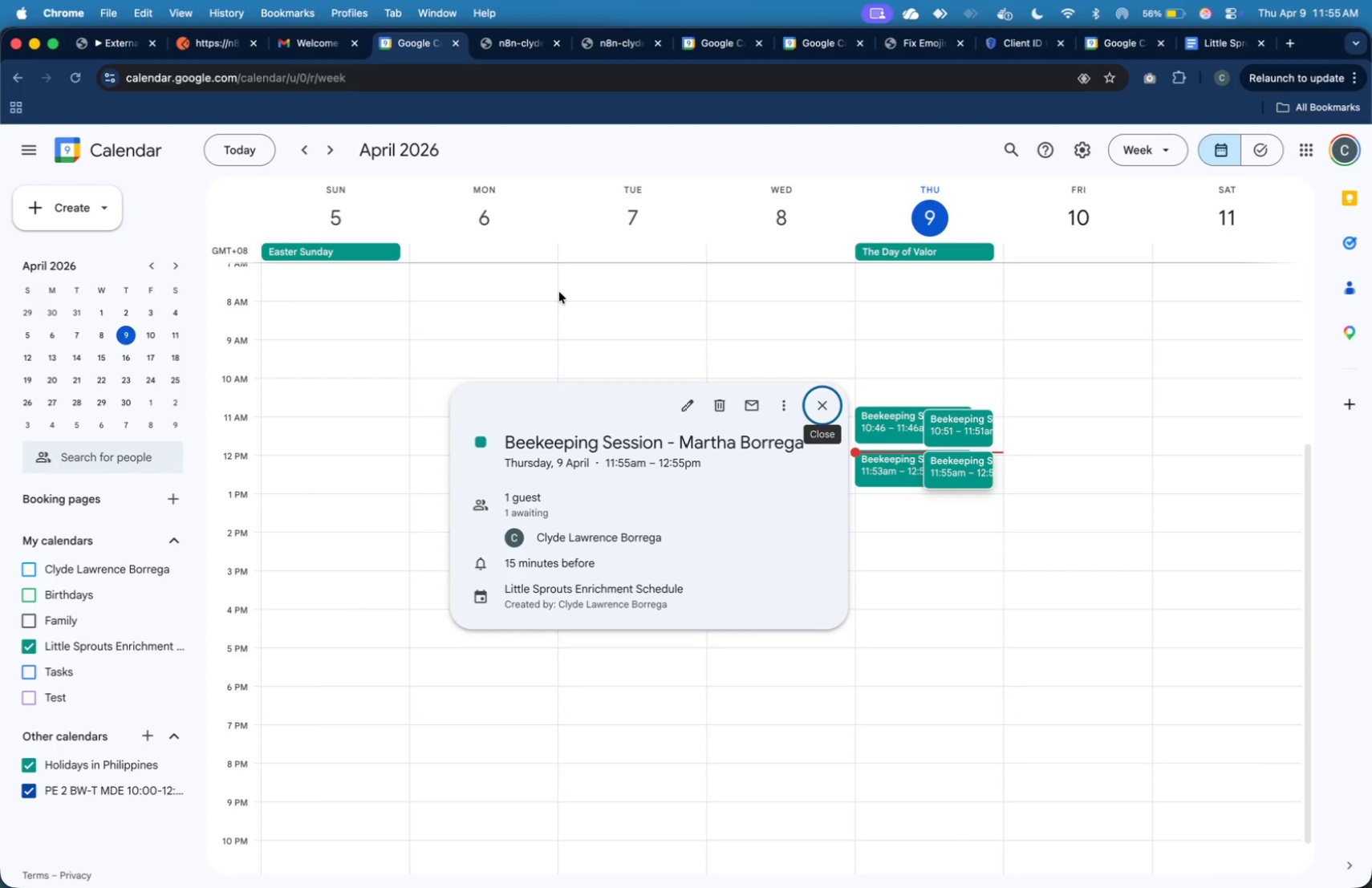 
wait(11.7)
 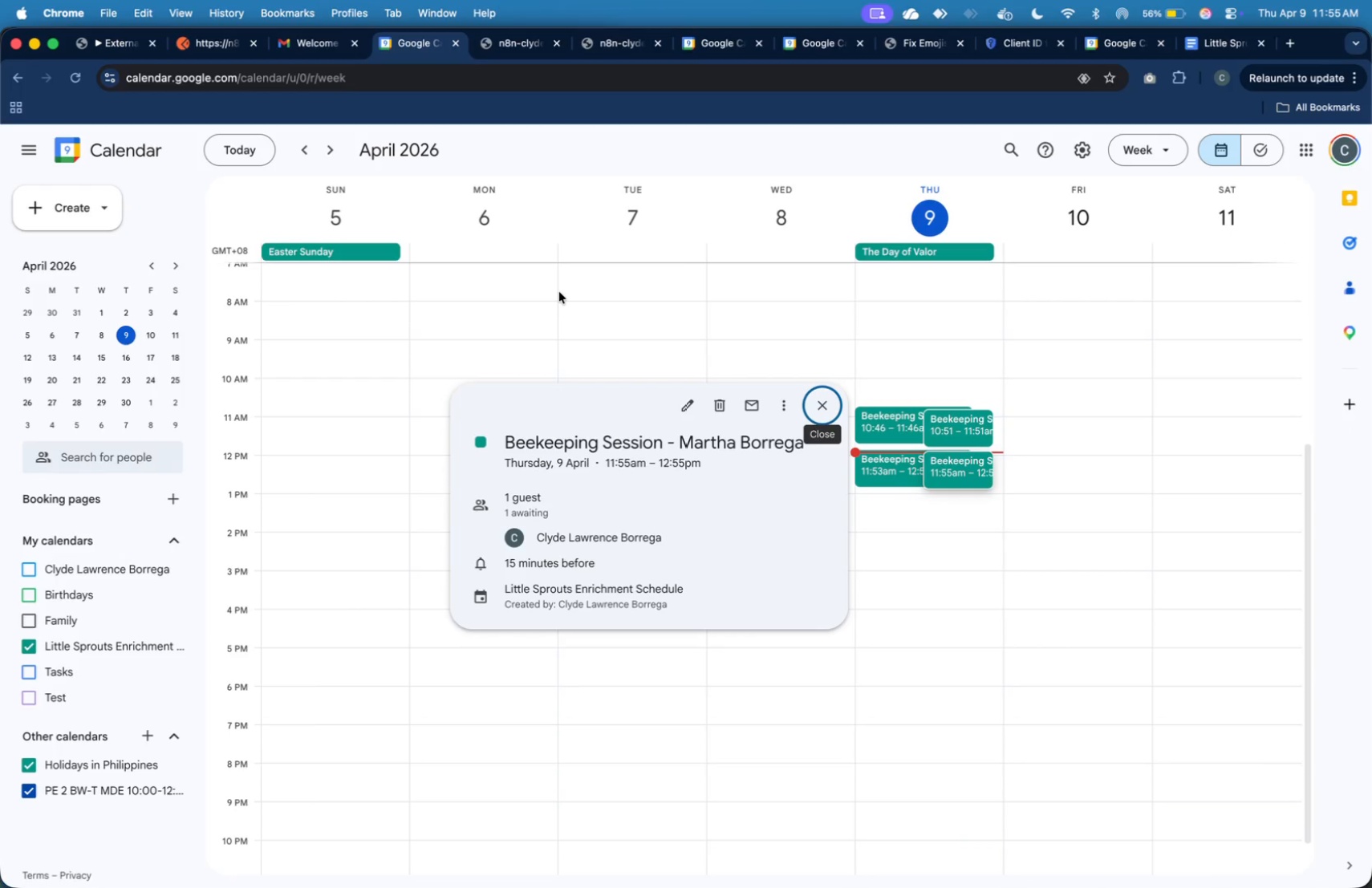 
left_click([136, 43])
 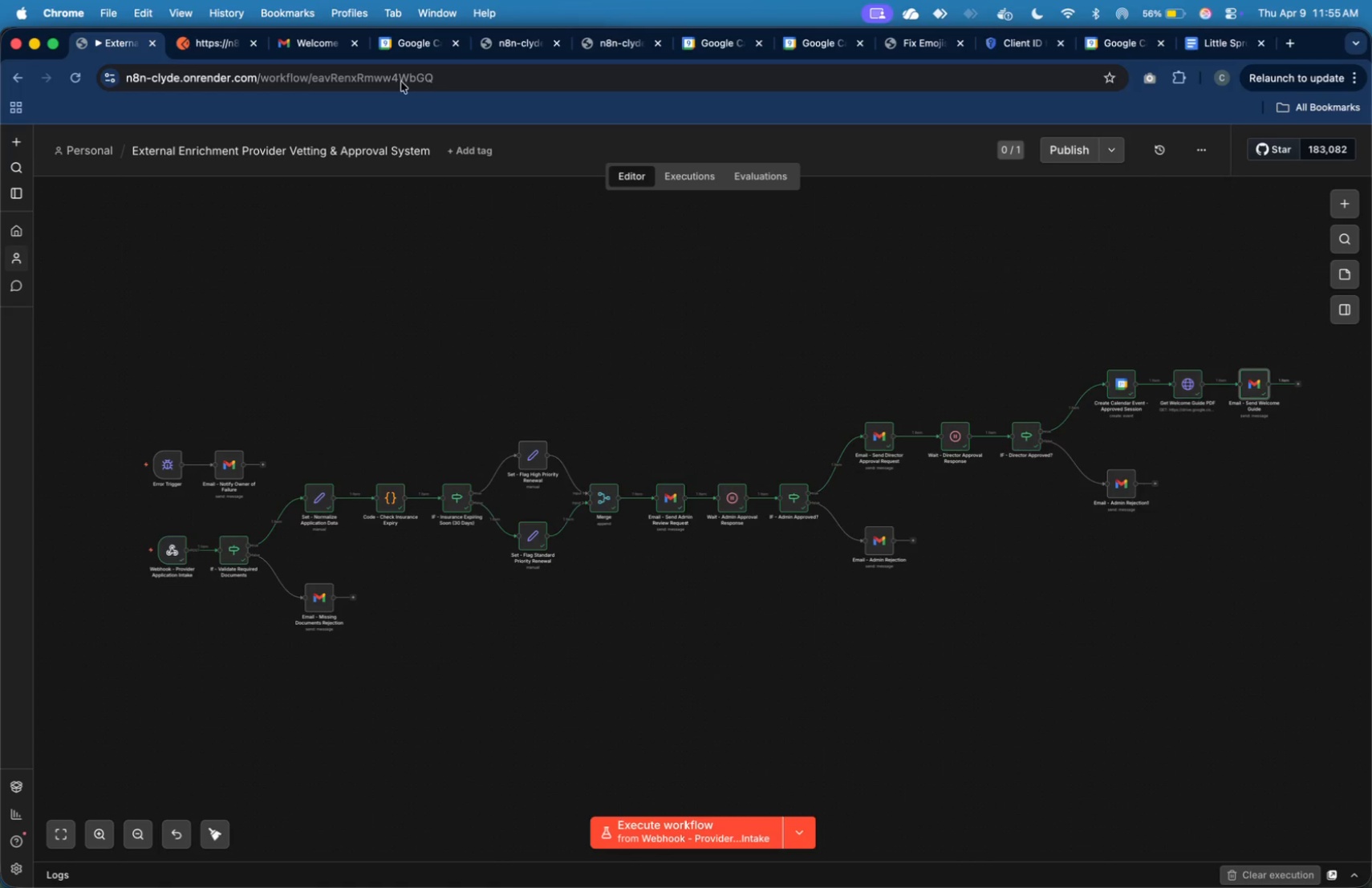 
left_click([244, 37])
 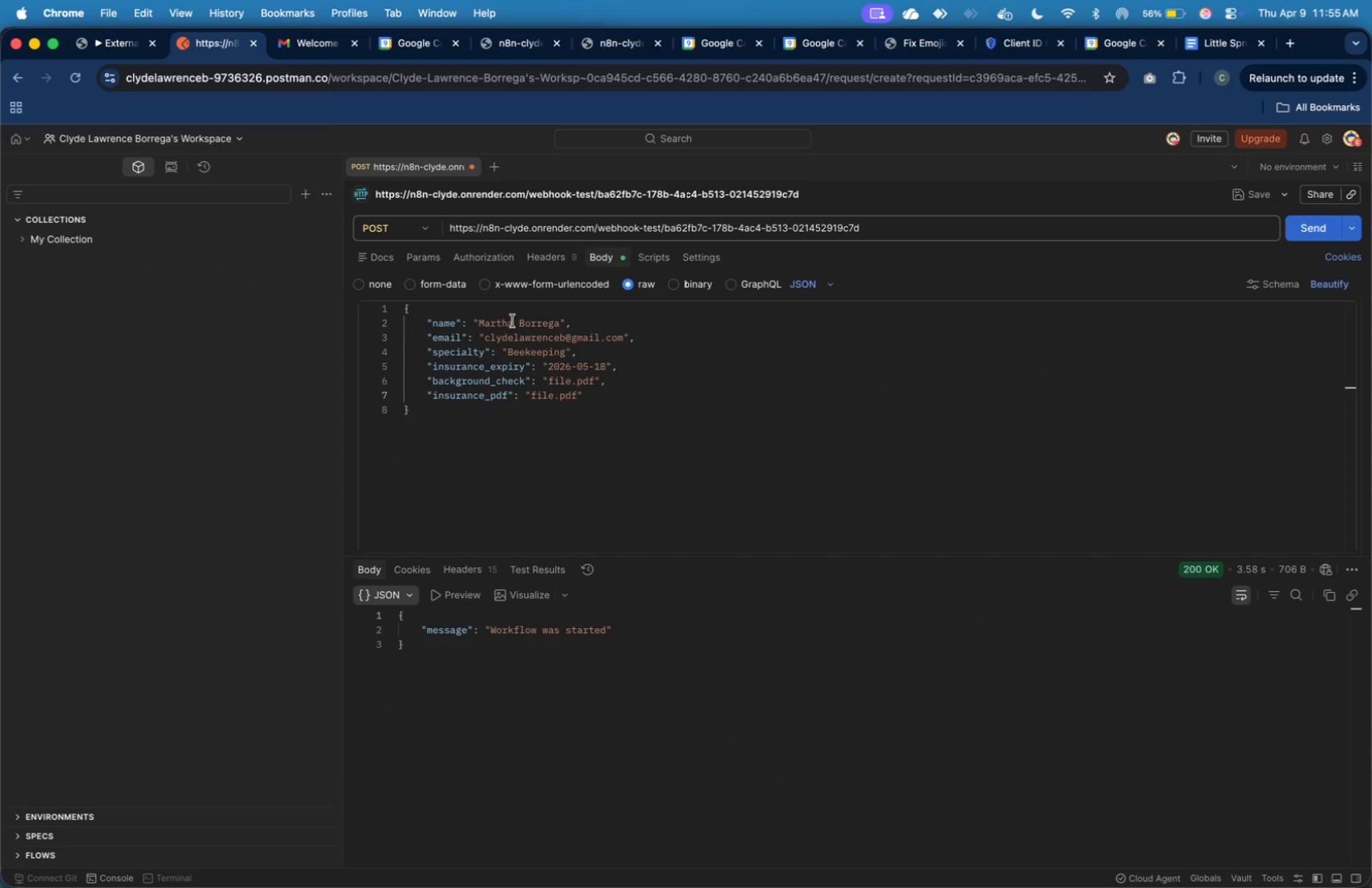 
double_click([509, 322])
 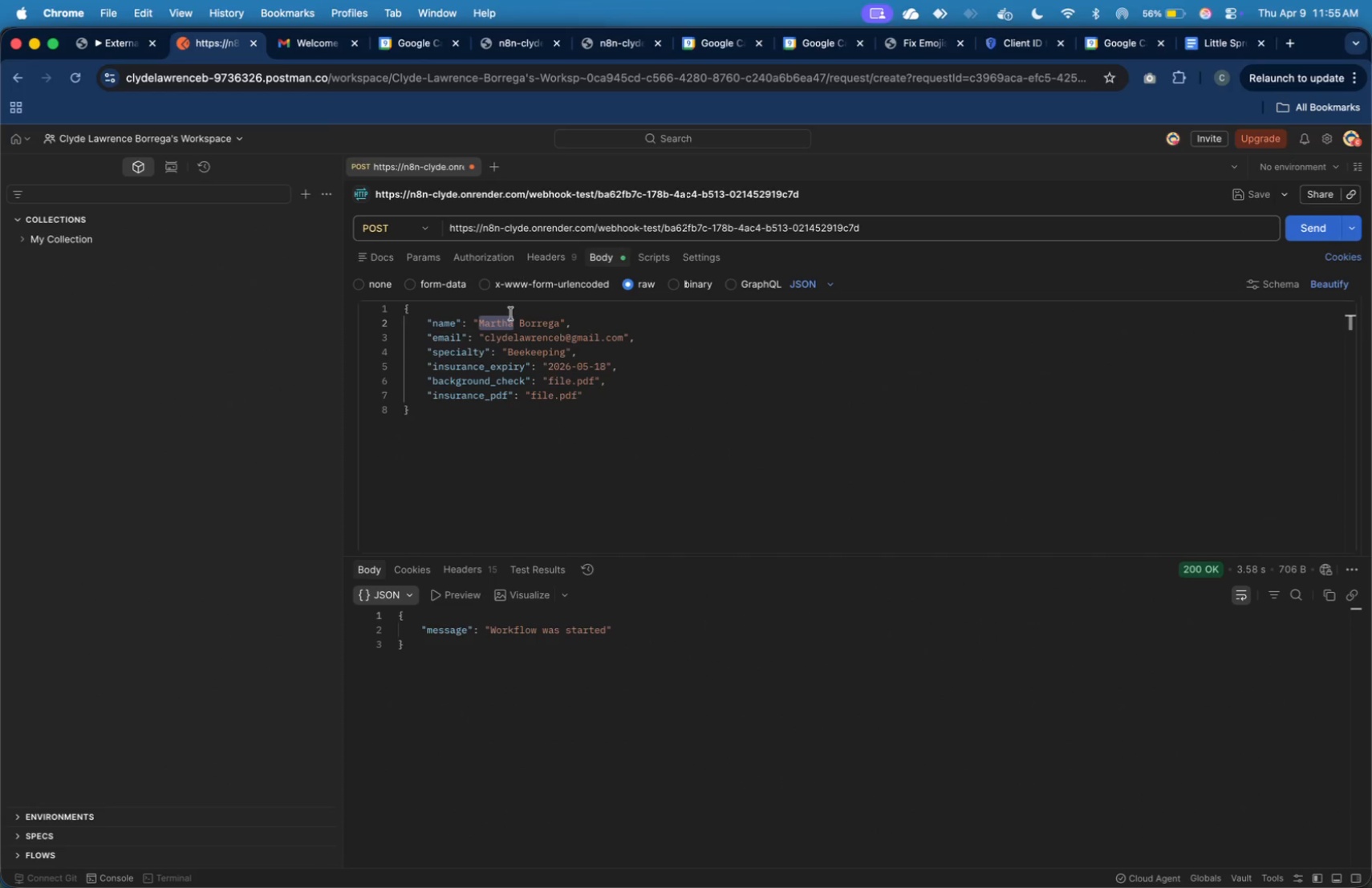 
type(Kent)
 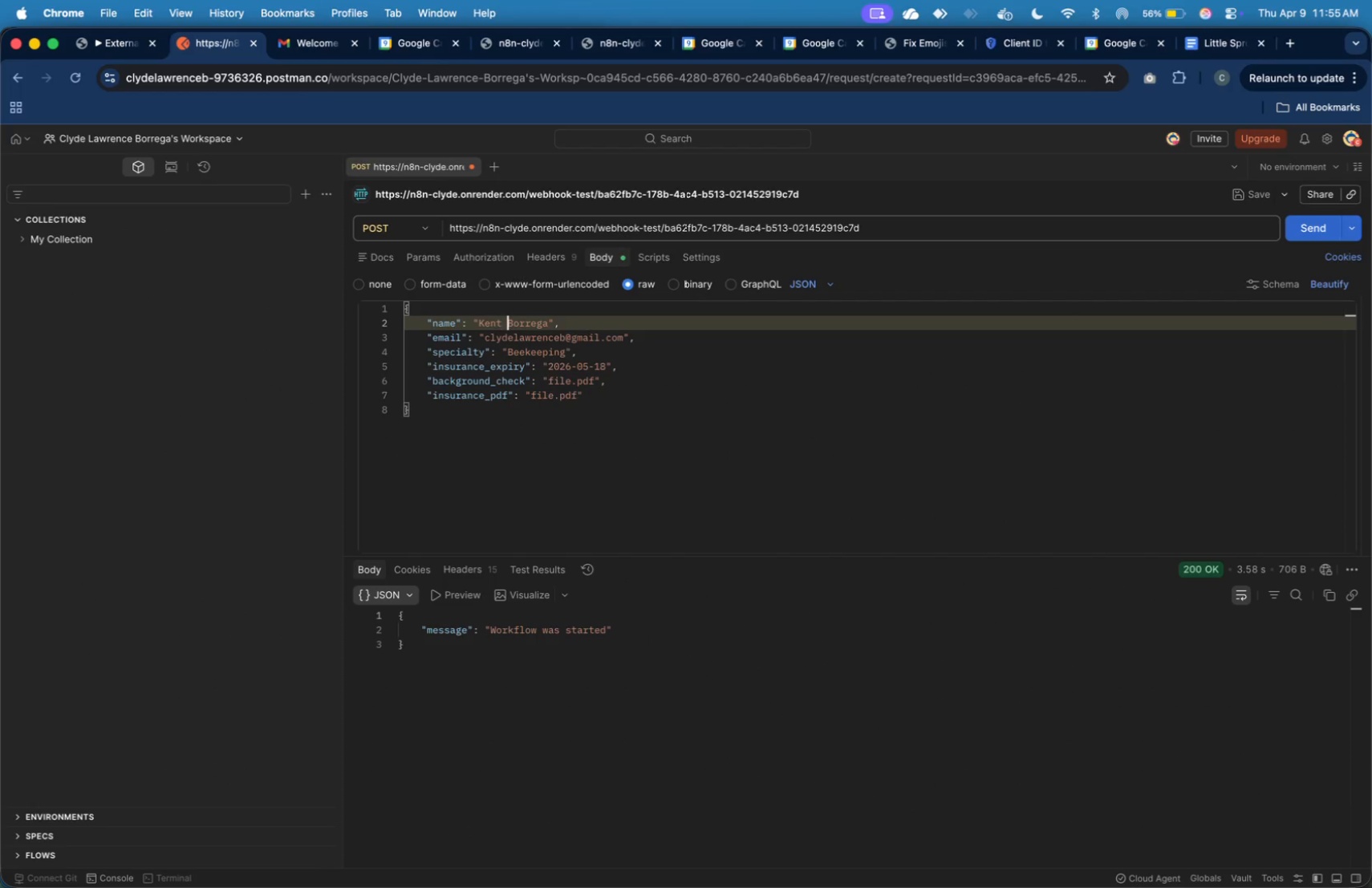 
key(ArrowRight)
 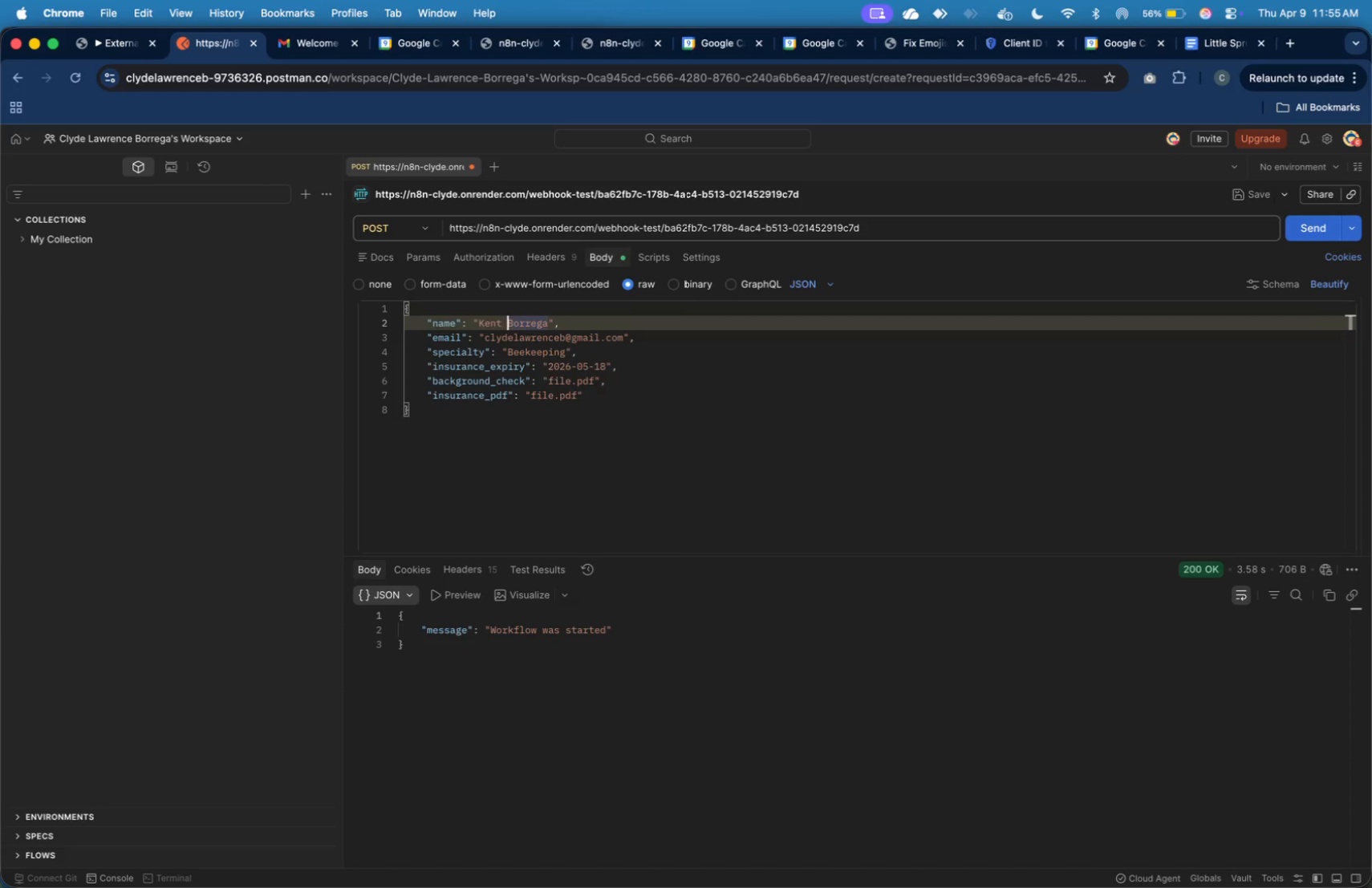 
key(Shift+ArrowRight)
 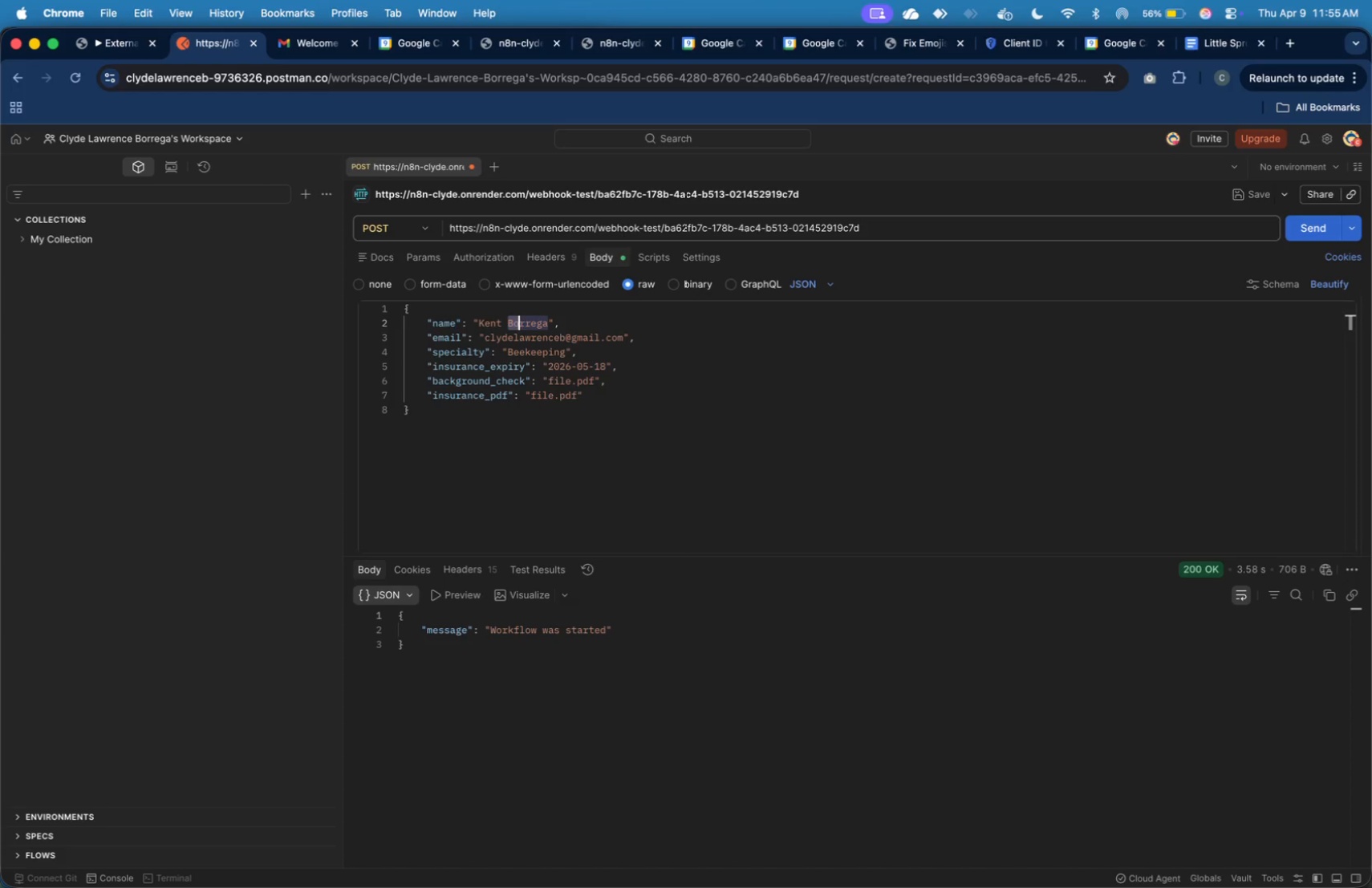 
key(Shift+ArrowRight)
 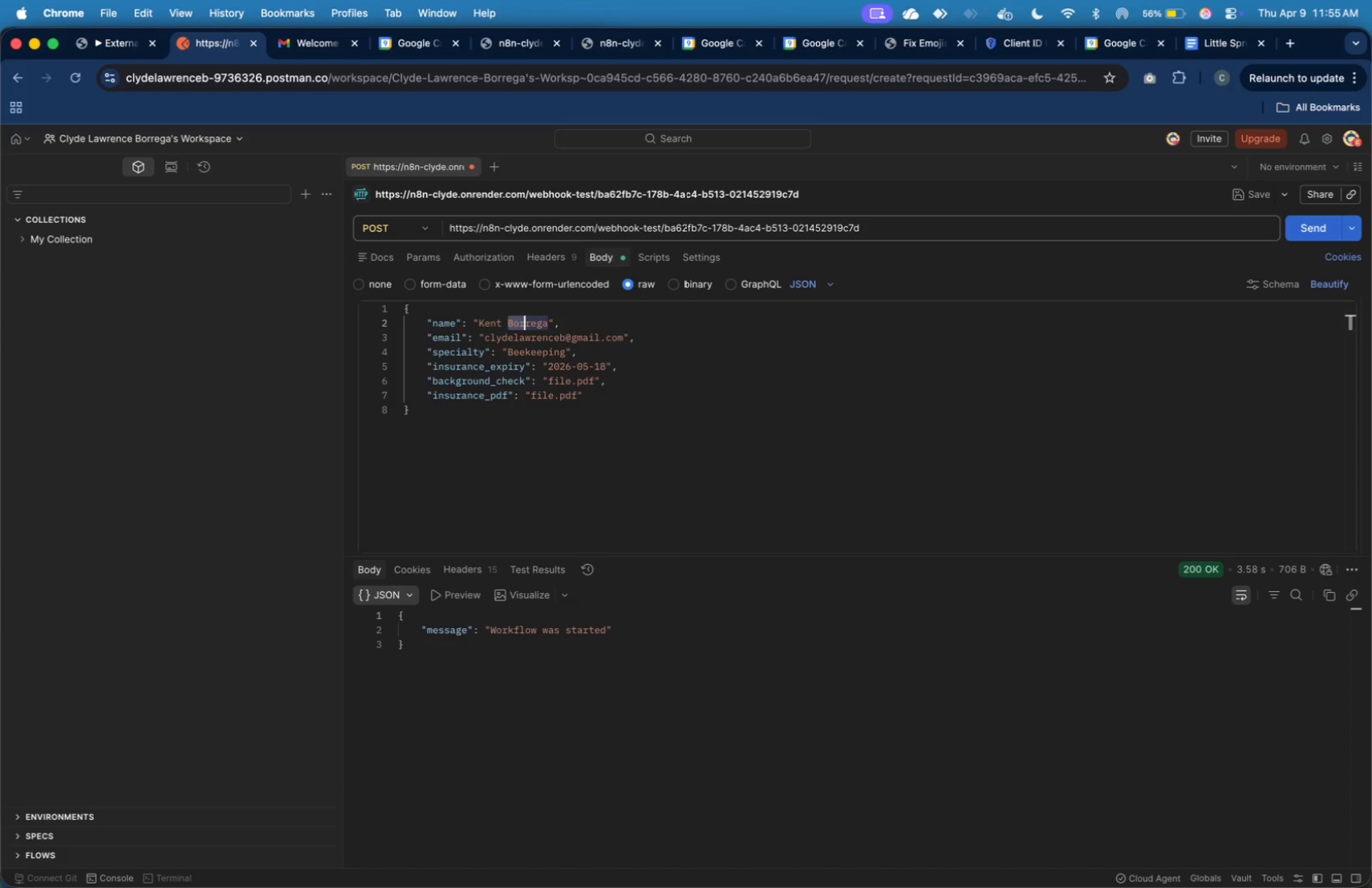 
key(Shift+ArrowRight)
 